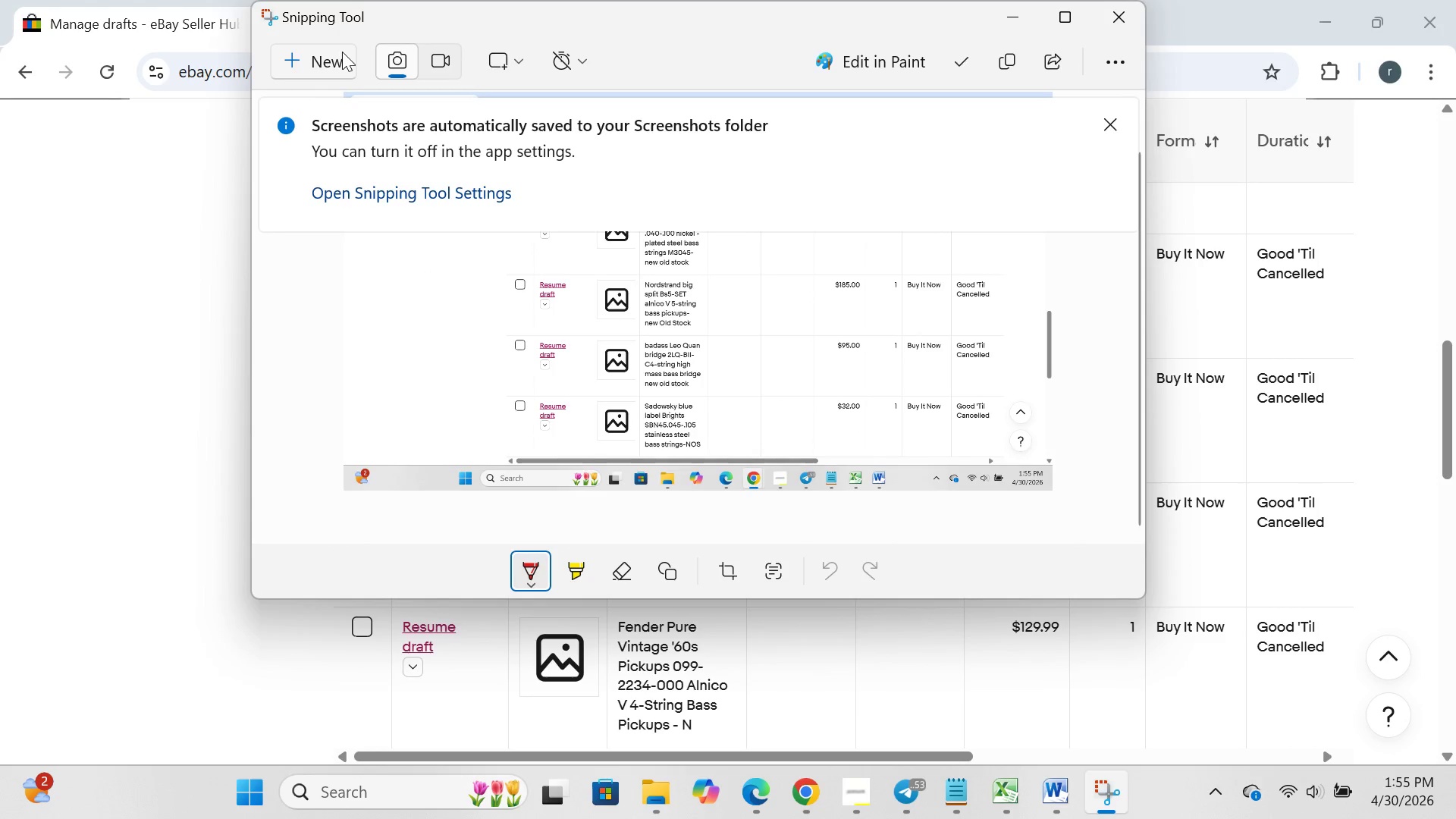 
left_click([342, 52])
 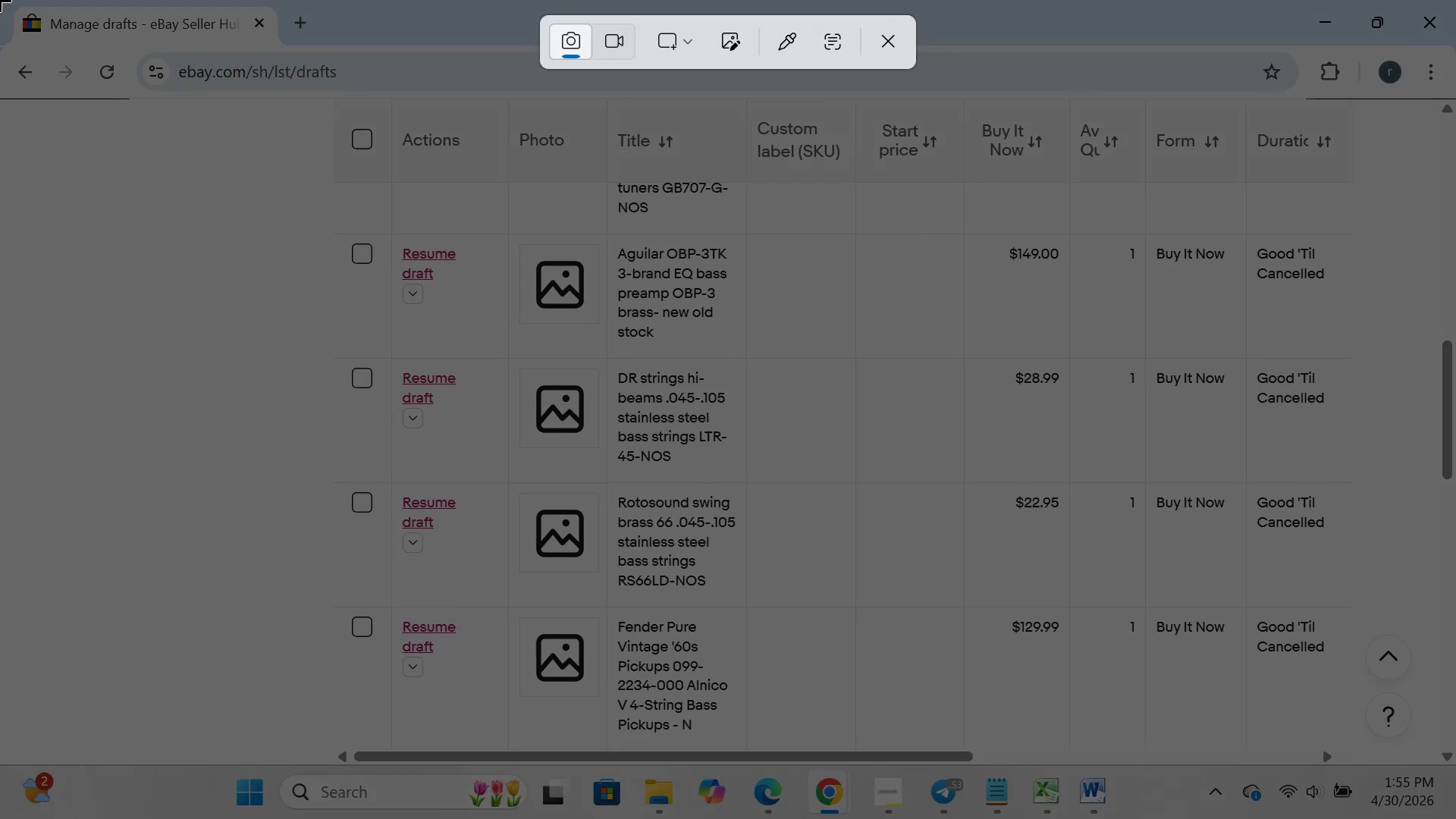 
left_click_drag(start_coordinate=[0, 0], to_coordinate=[1455, 816])
 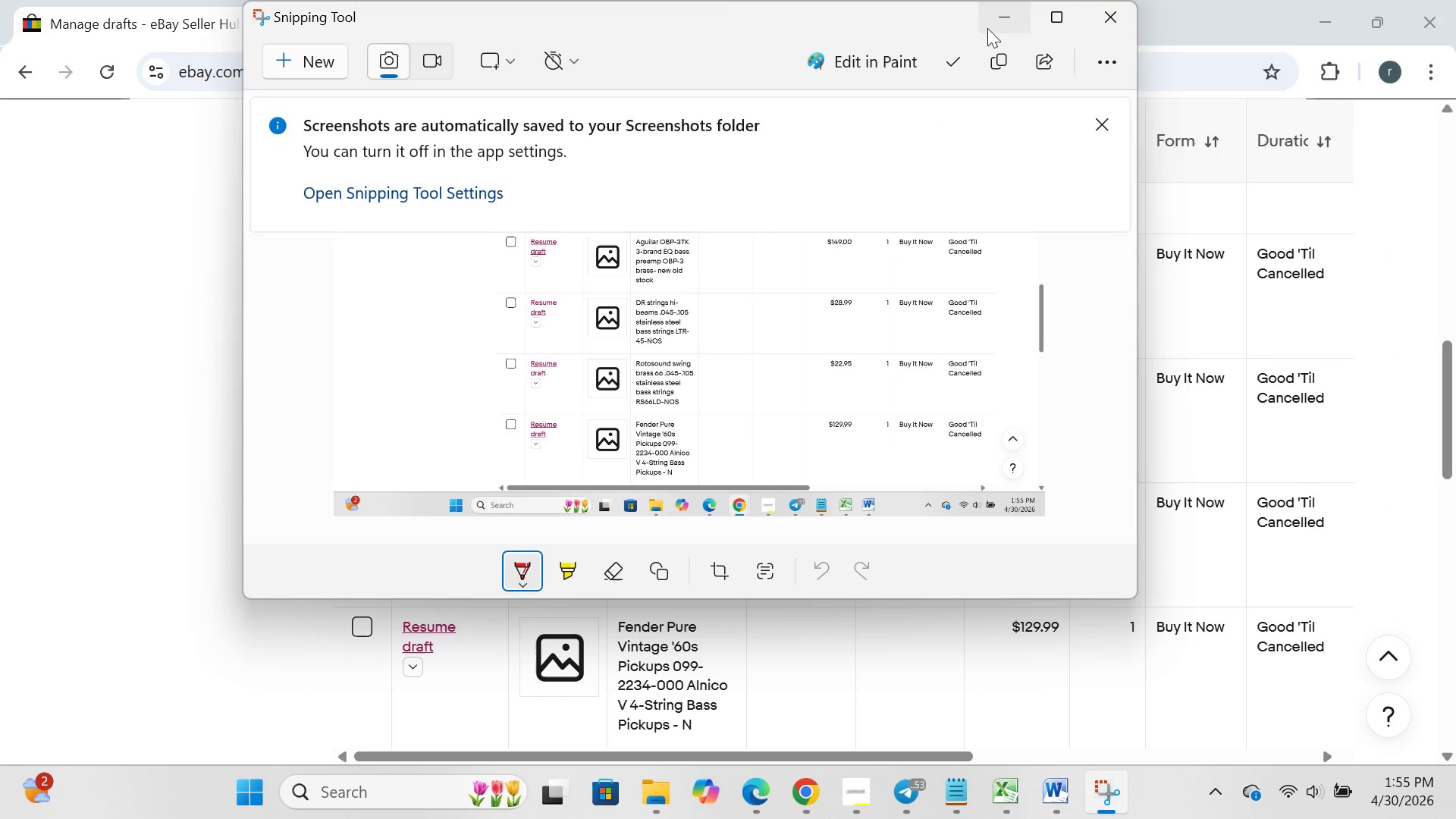 
left_click([992, 27])
 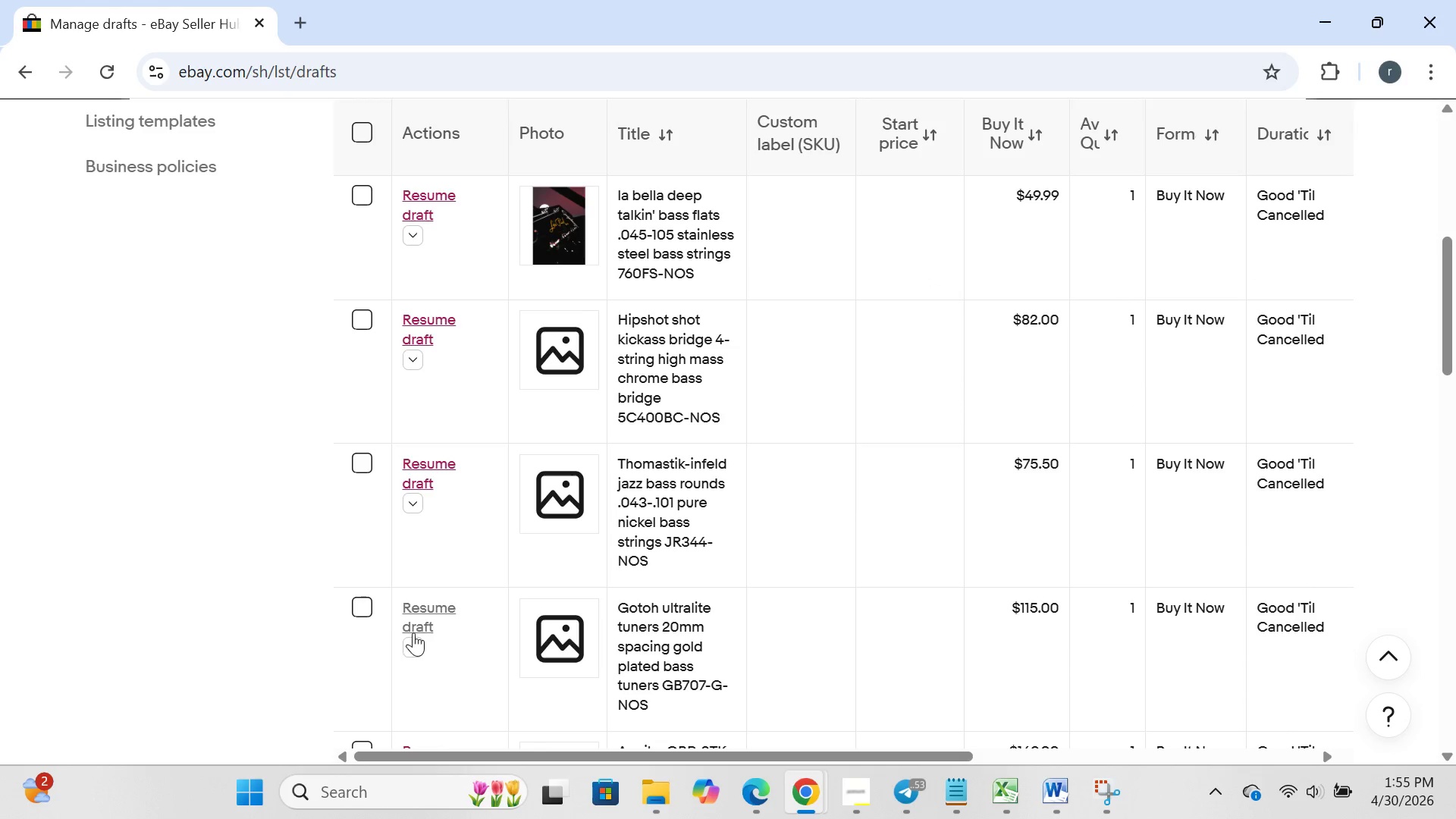 
left_click([249, 793])
 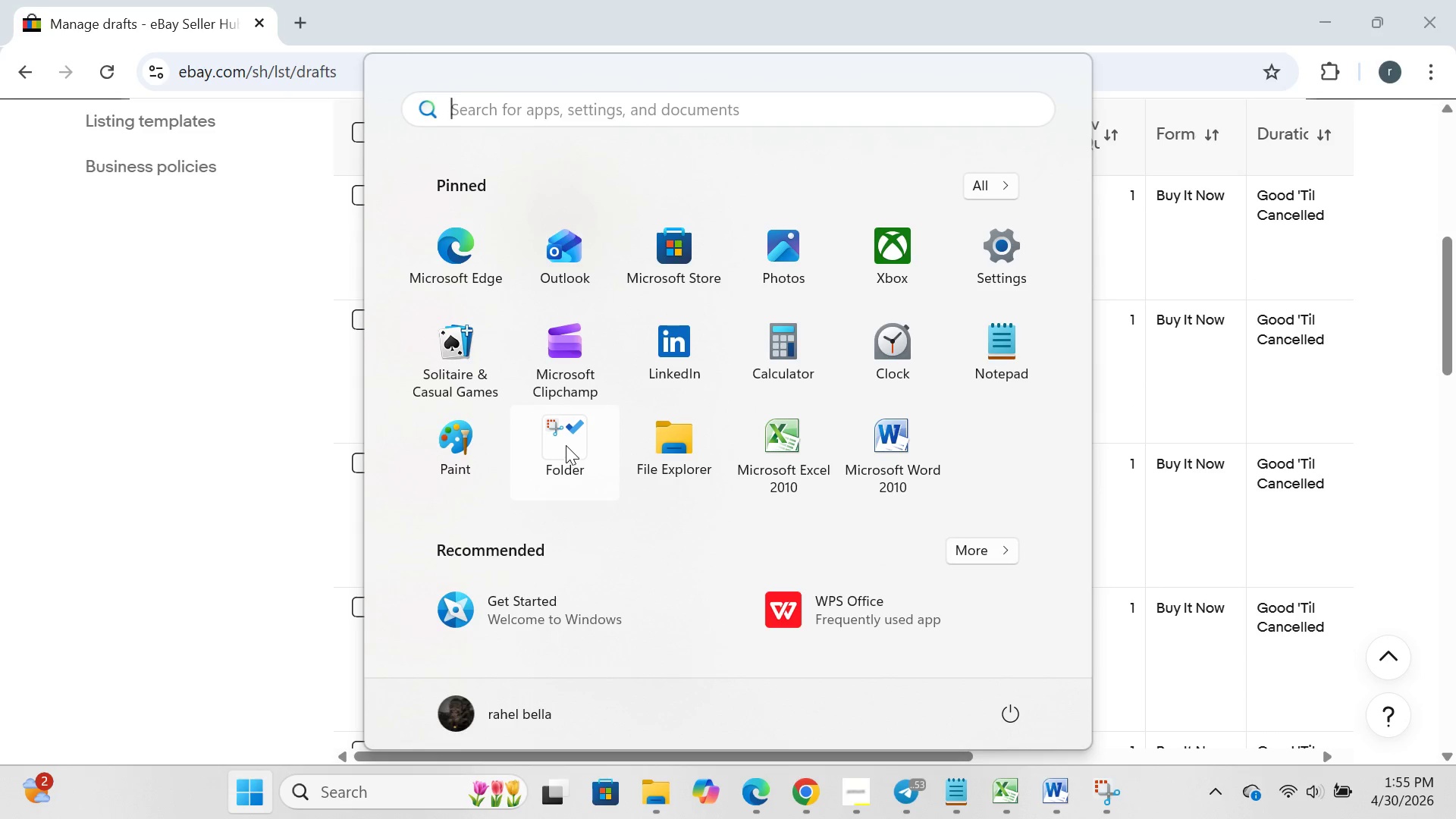 
left_click([566, 445])
 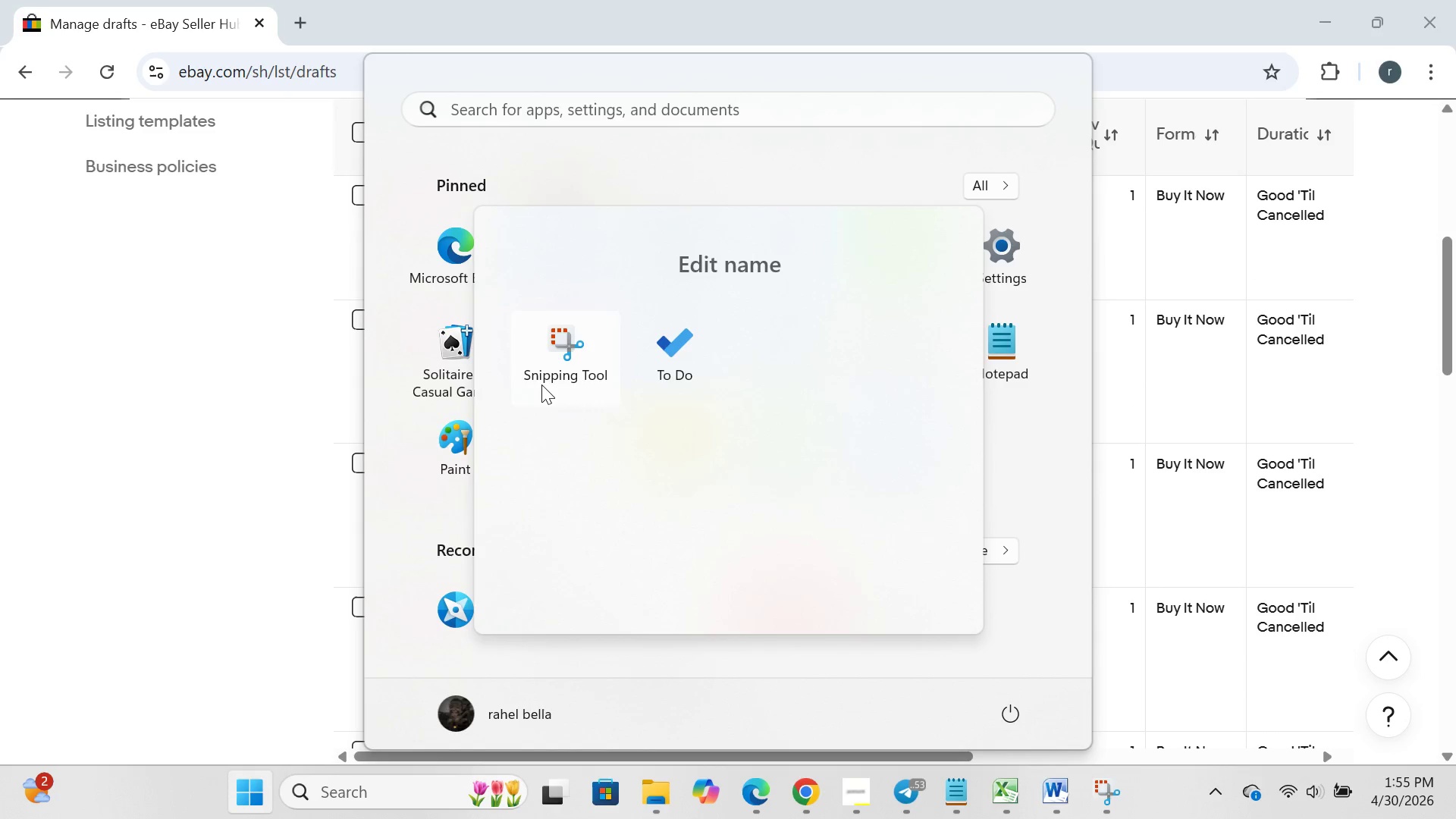 
left_click([541, 384])
 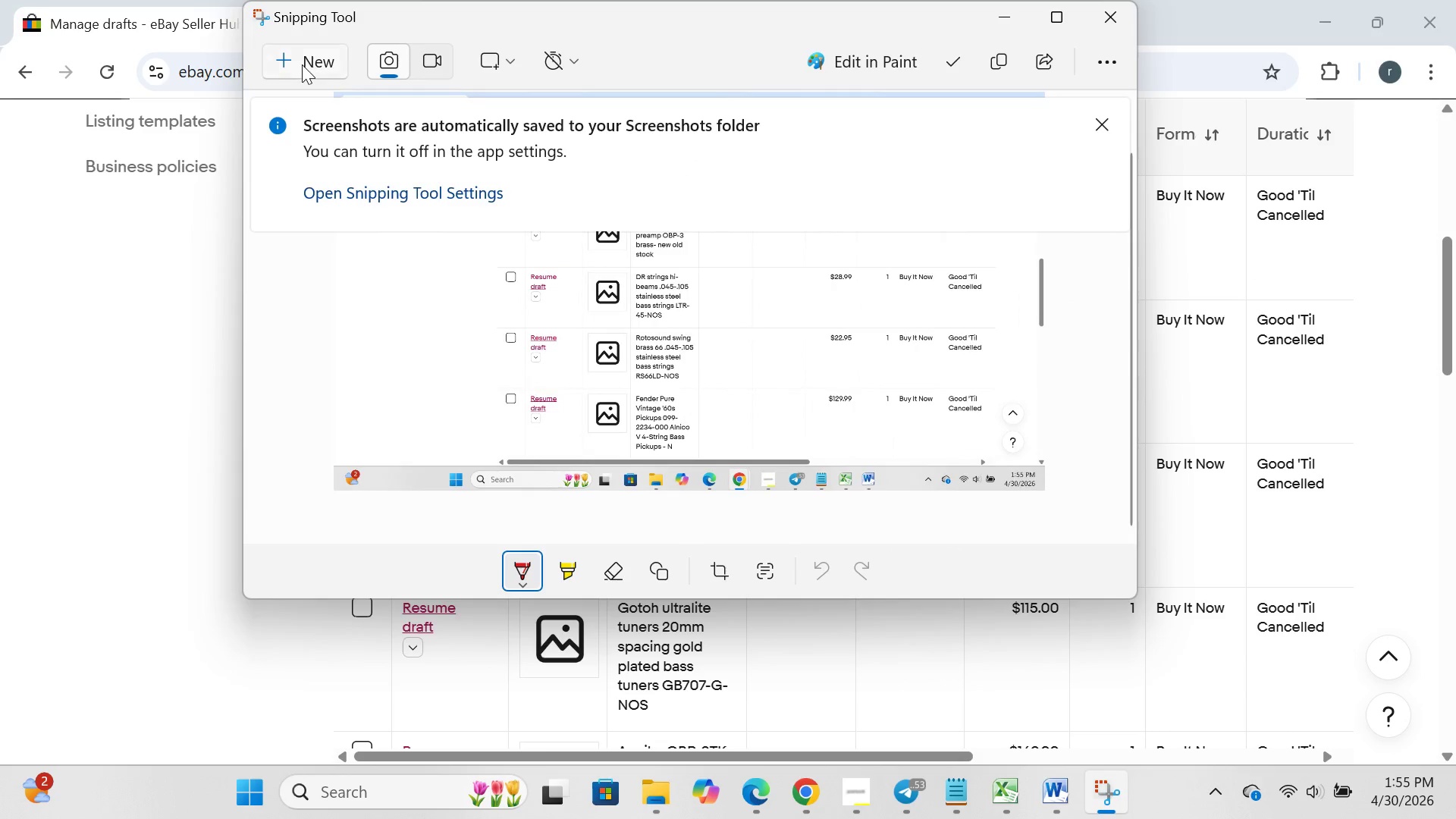 
left_click([302, 64])
 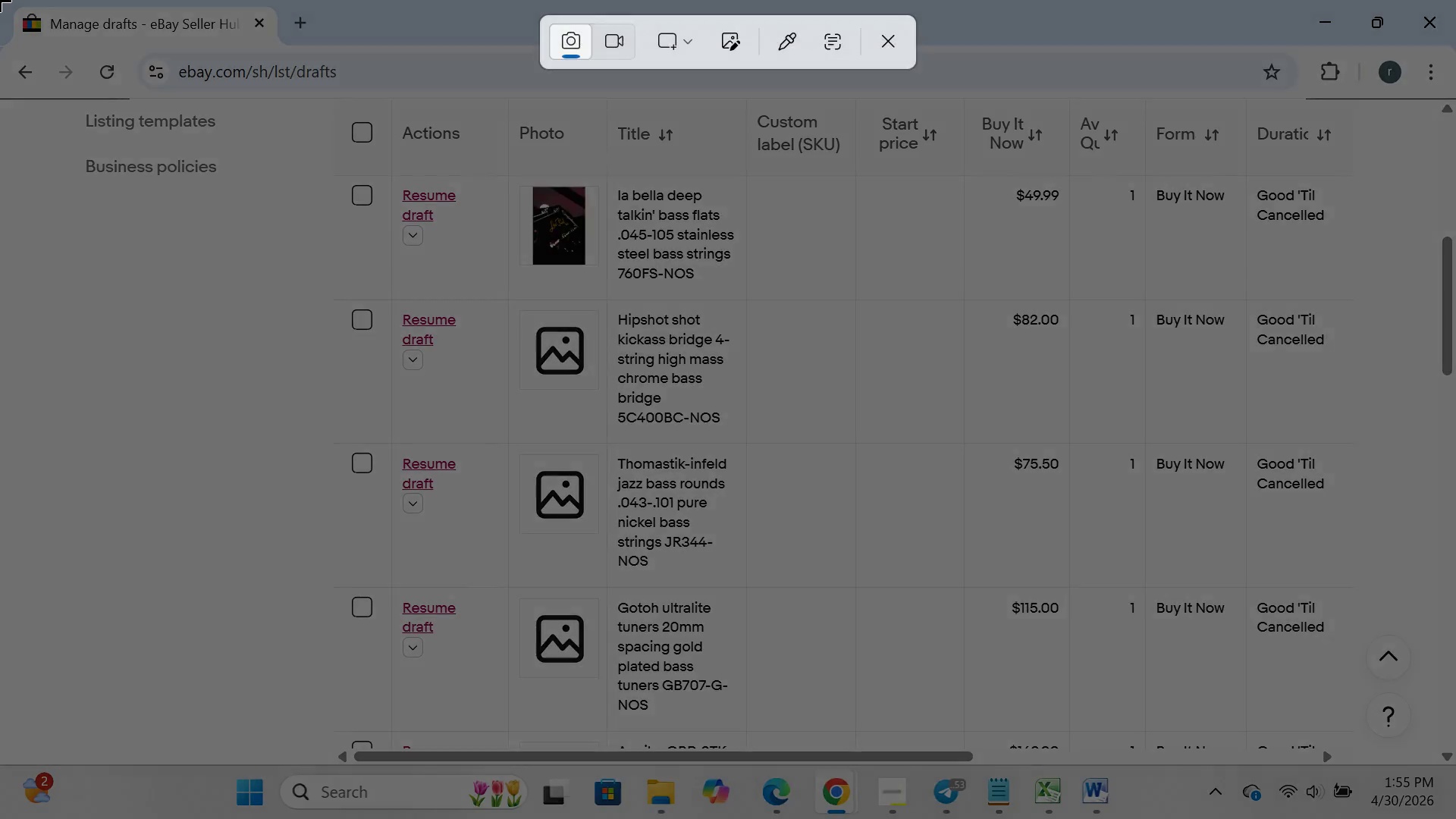 
left_click_drag(start_coordinate=[0, 0], to_coordinate=[1455, 818])
 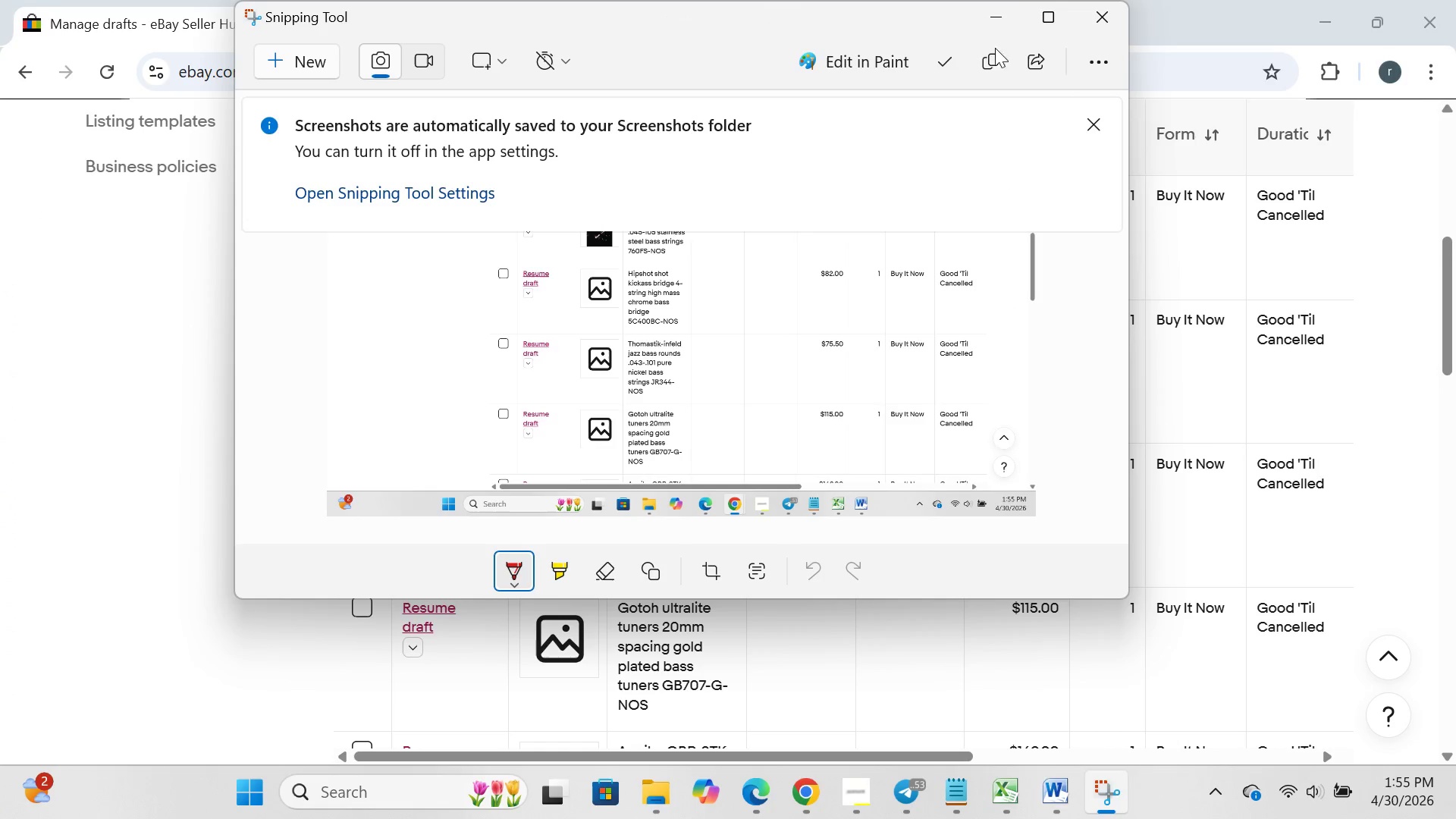 
left_click([987, 13])
 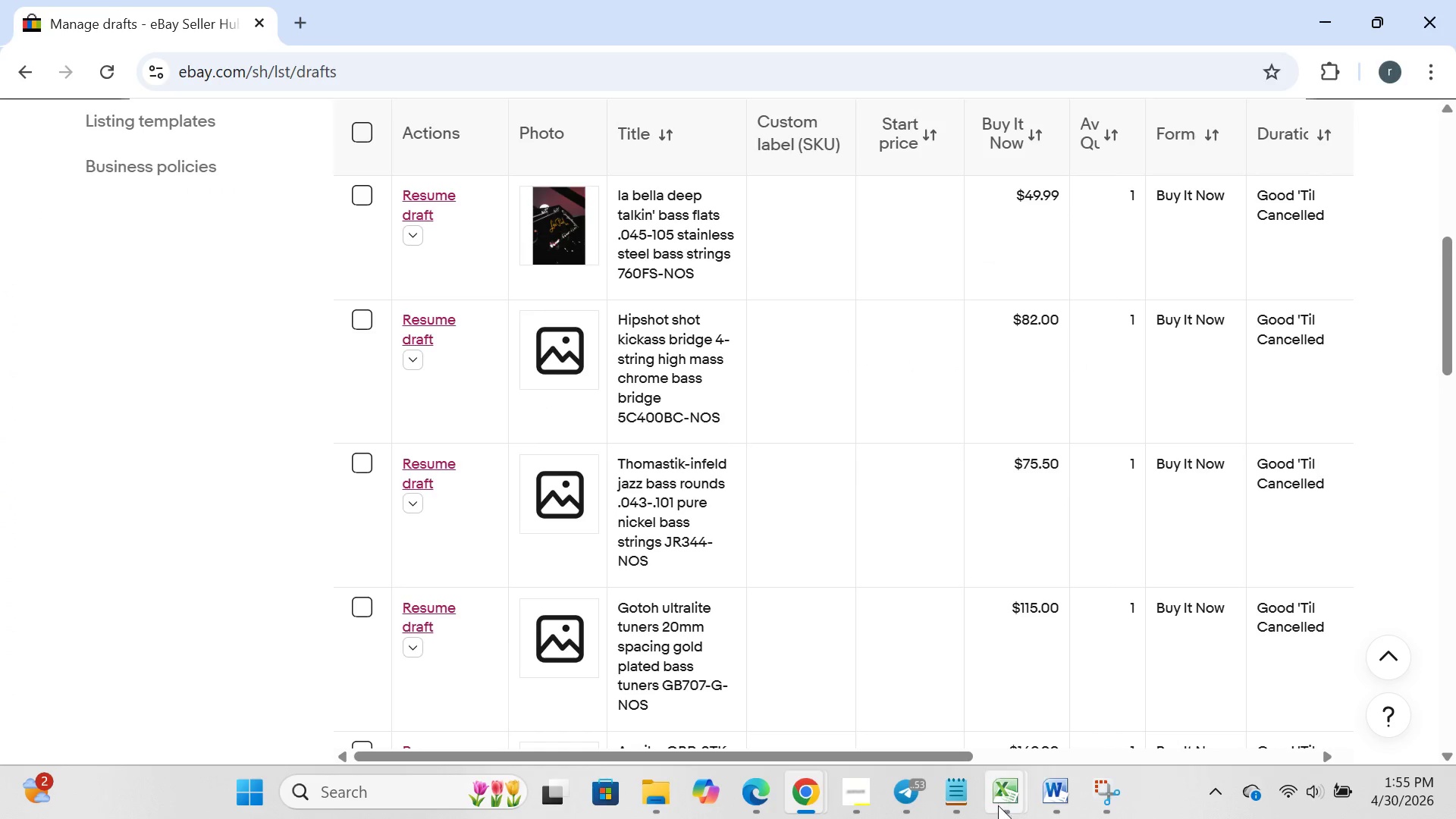 
left_click([998, 805])
 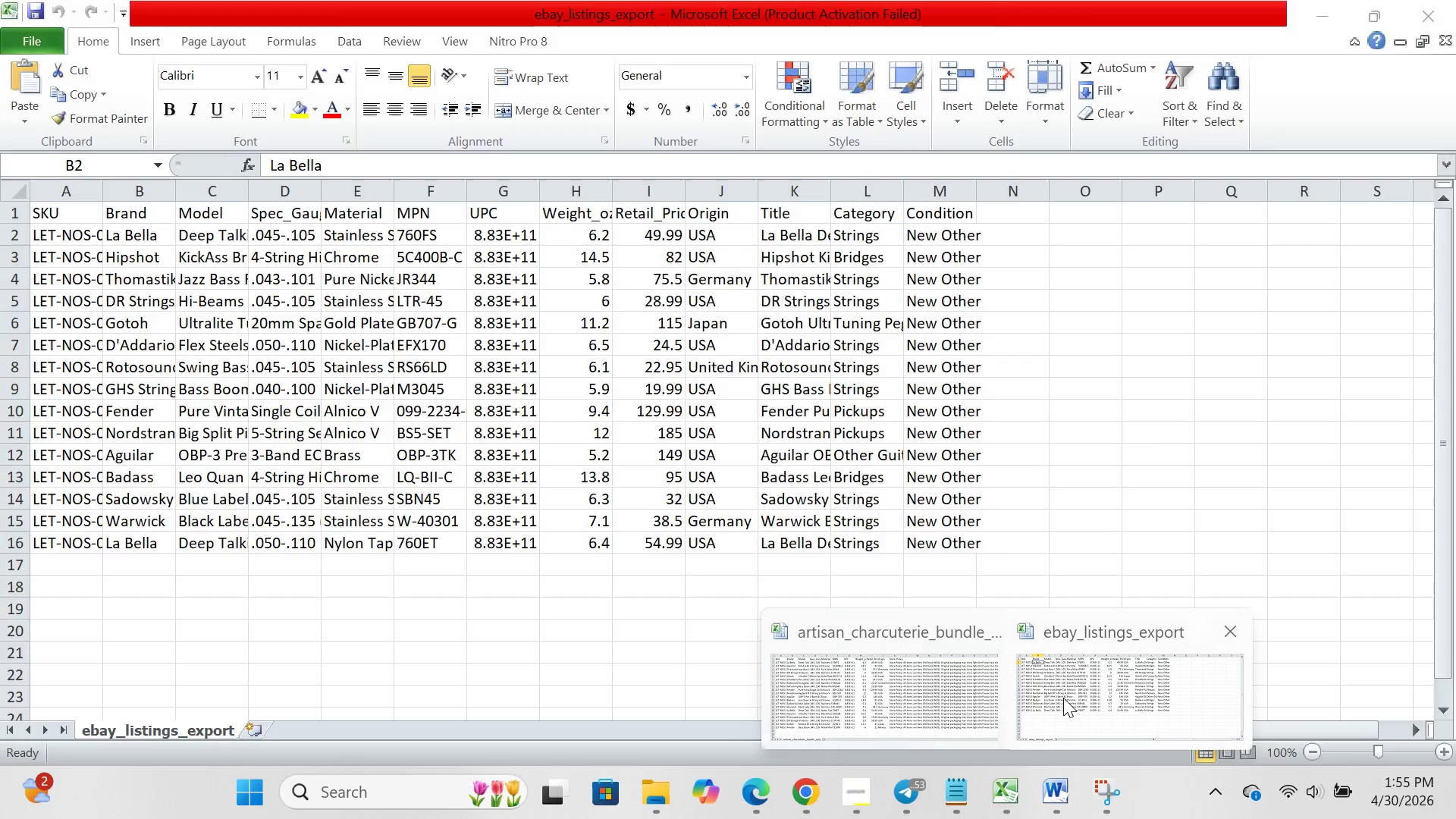 
left_click([1063, 698])
 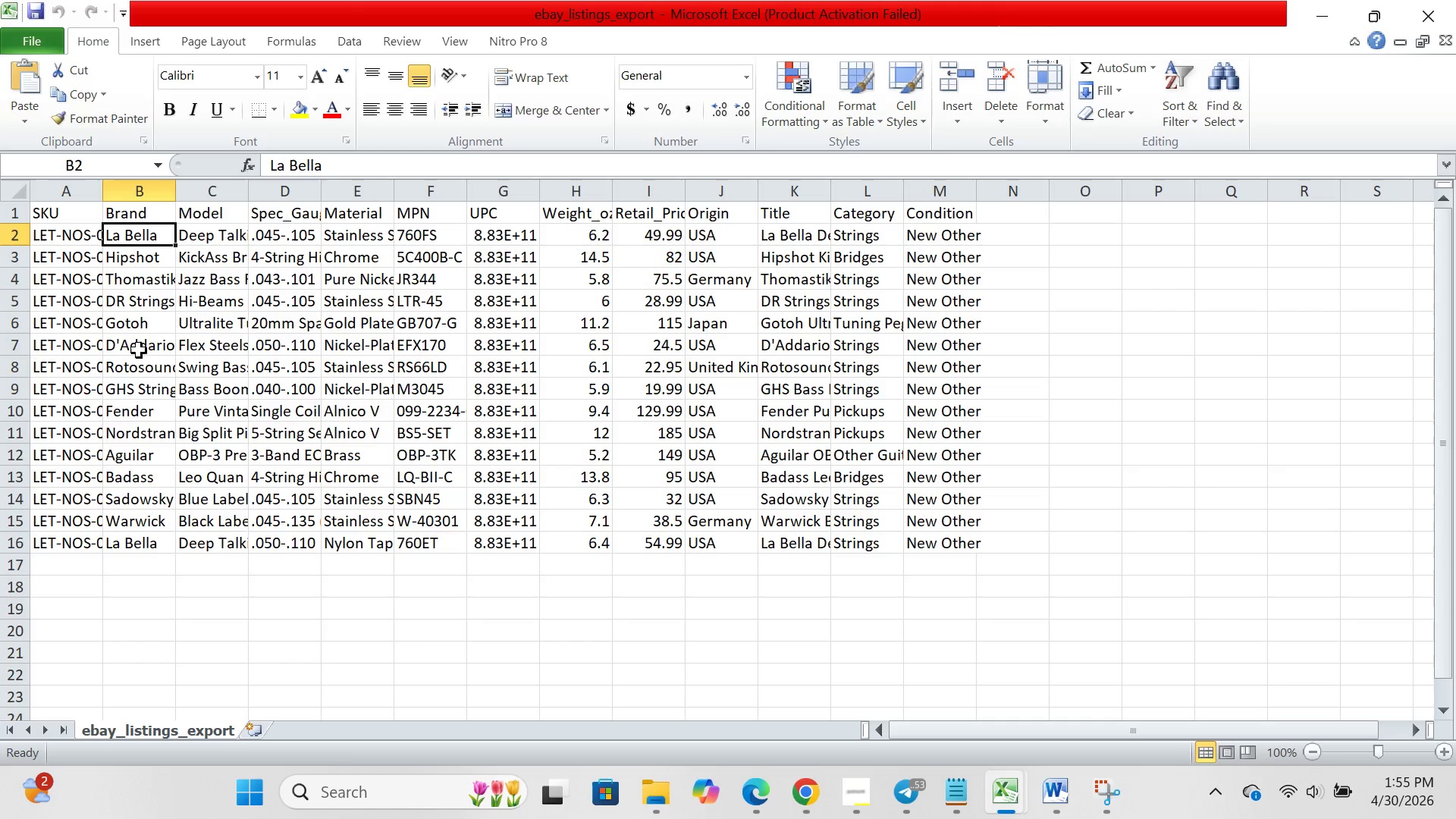 
left_click([139, 350])
 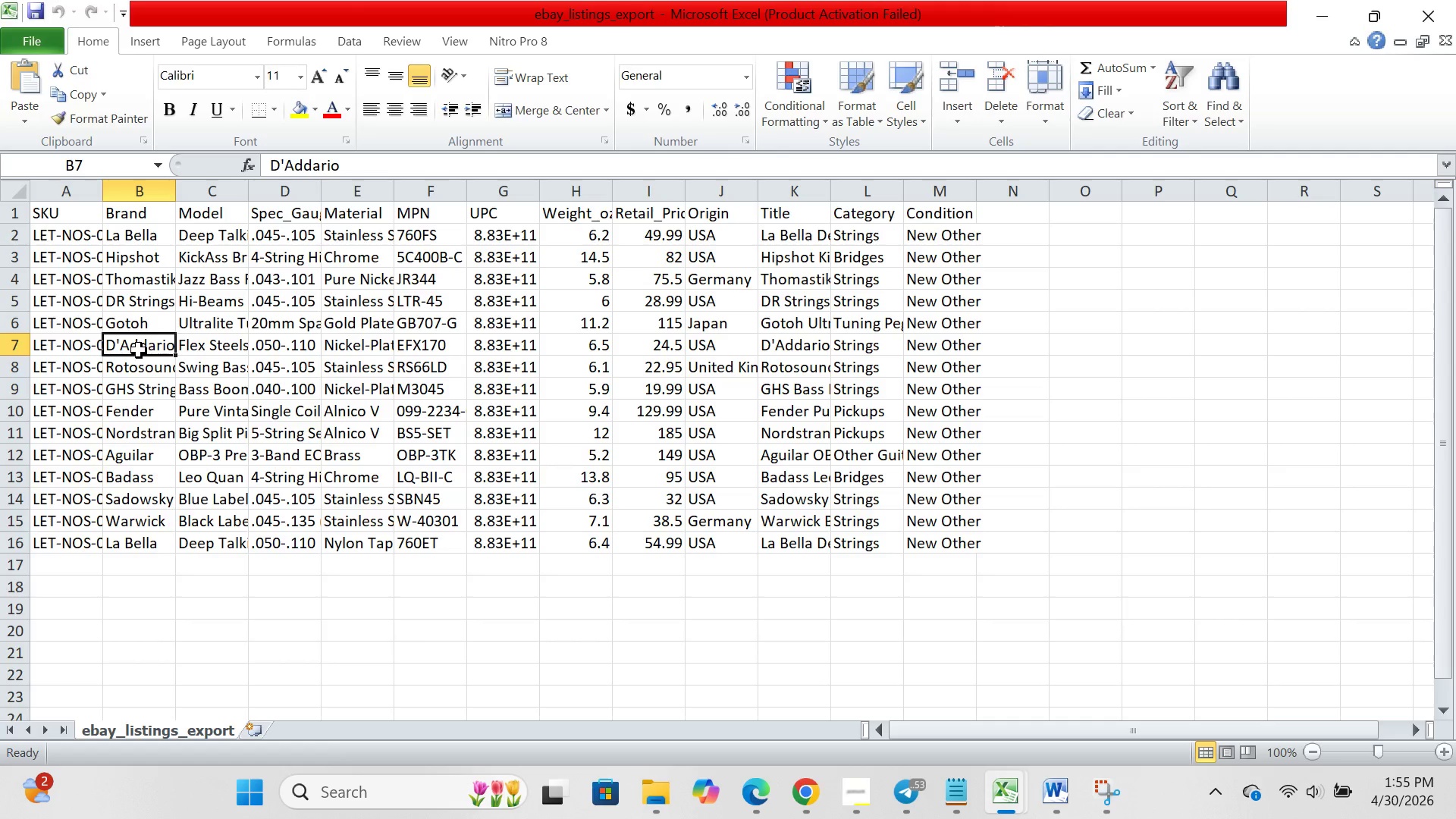 
left_click([139, 350])
 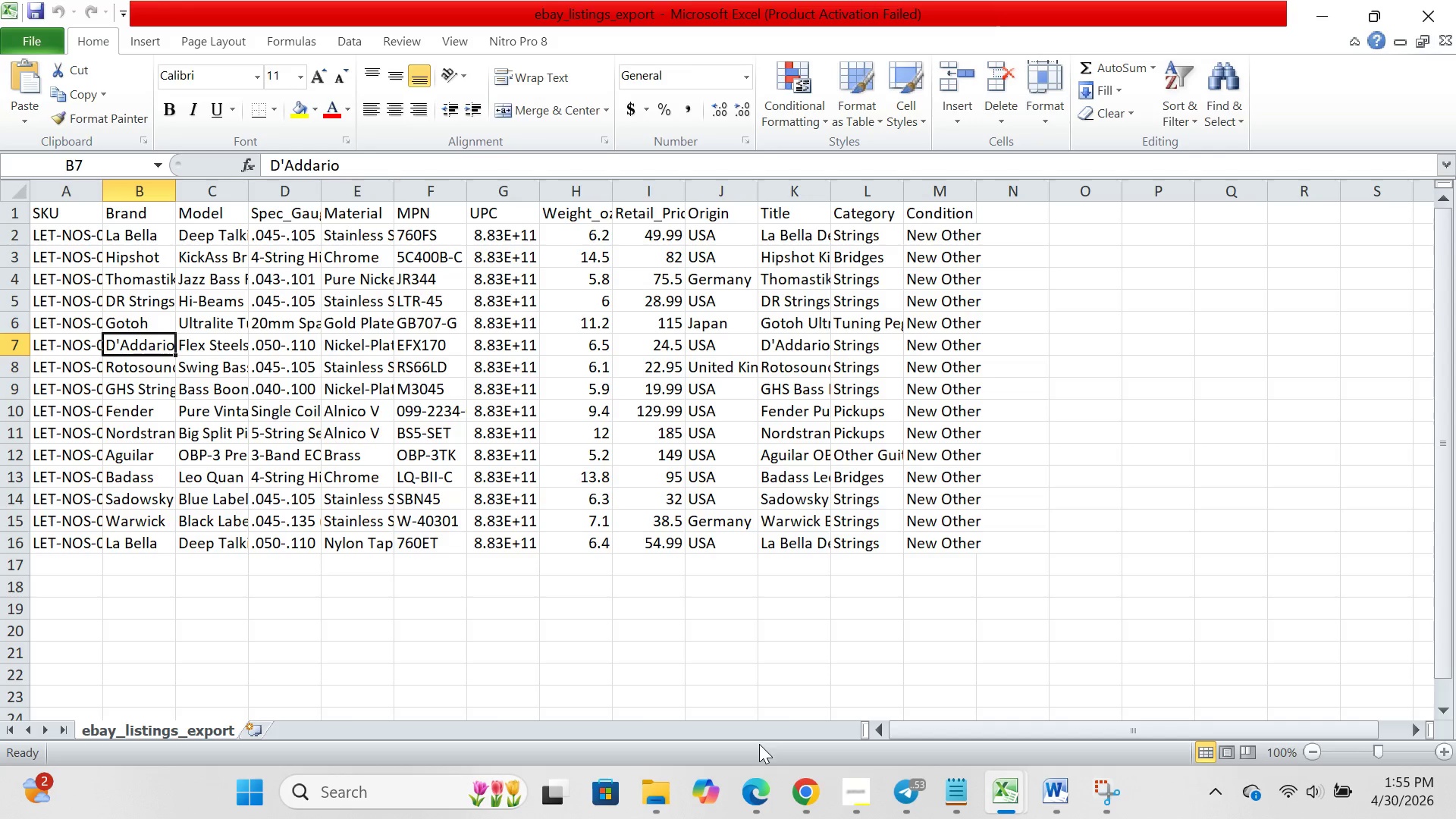 
left_click([797, 787])
 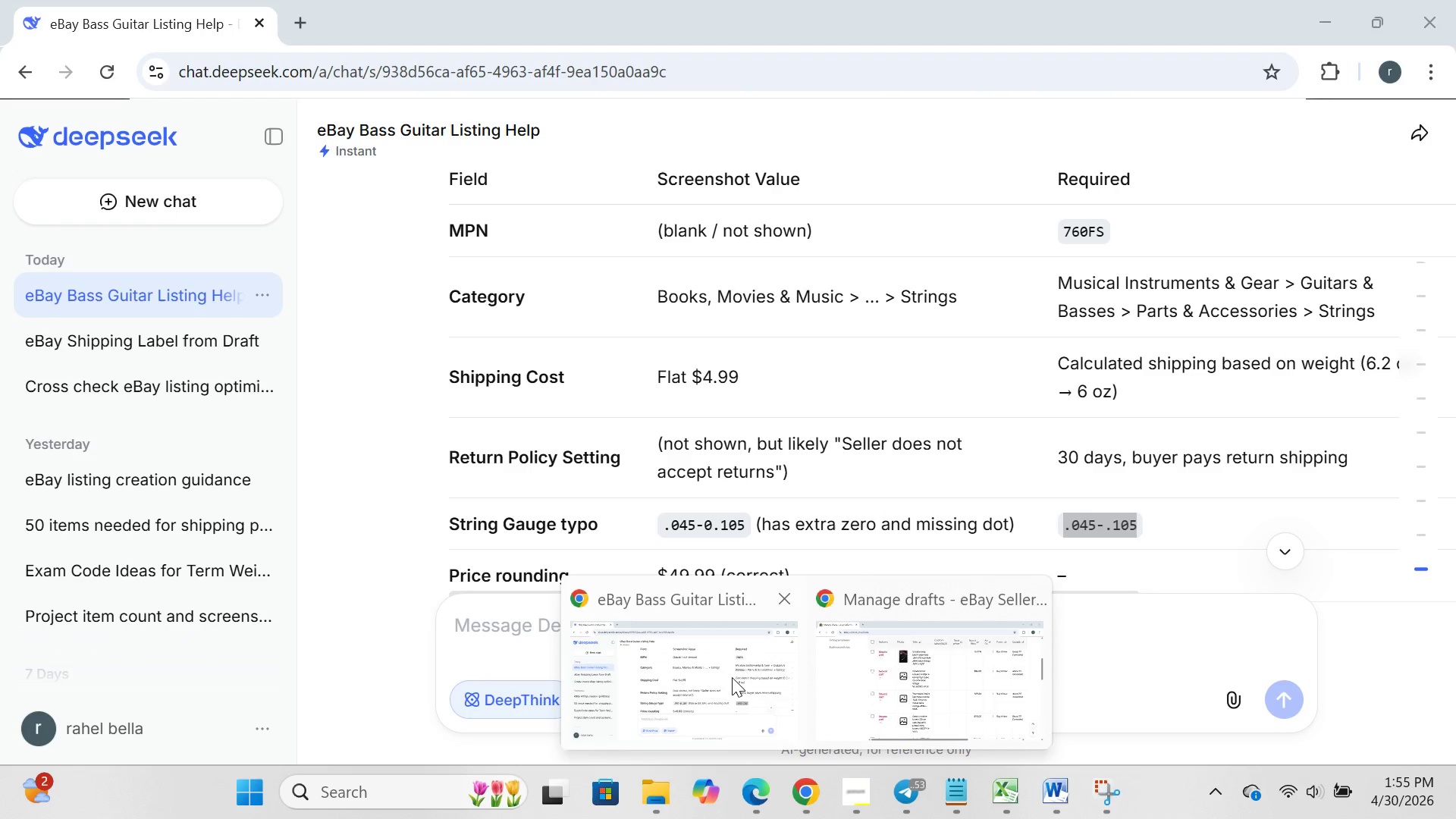 
left_click([732, 677])
 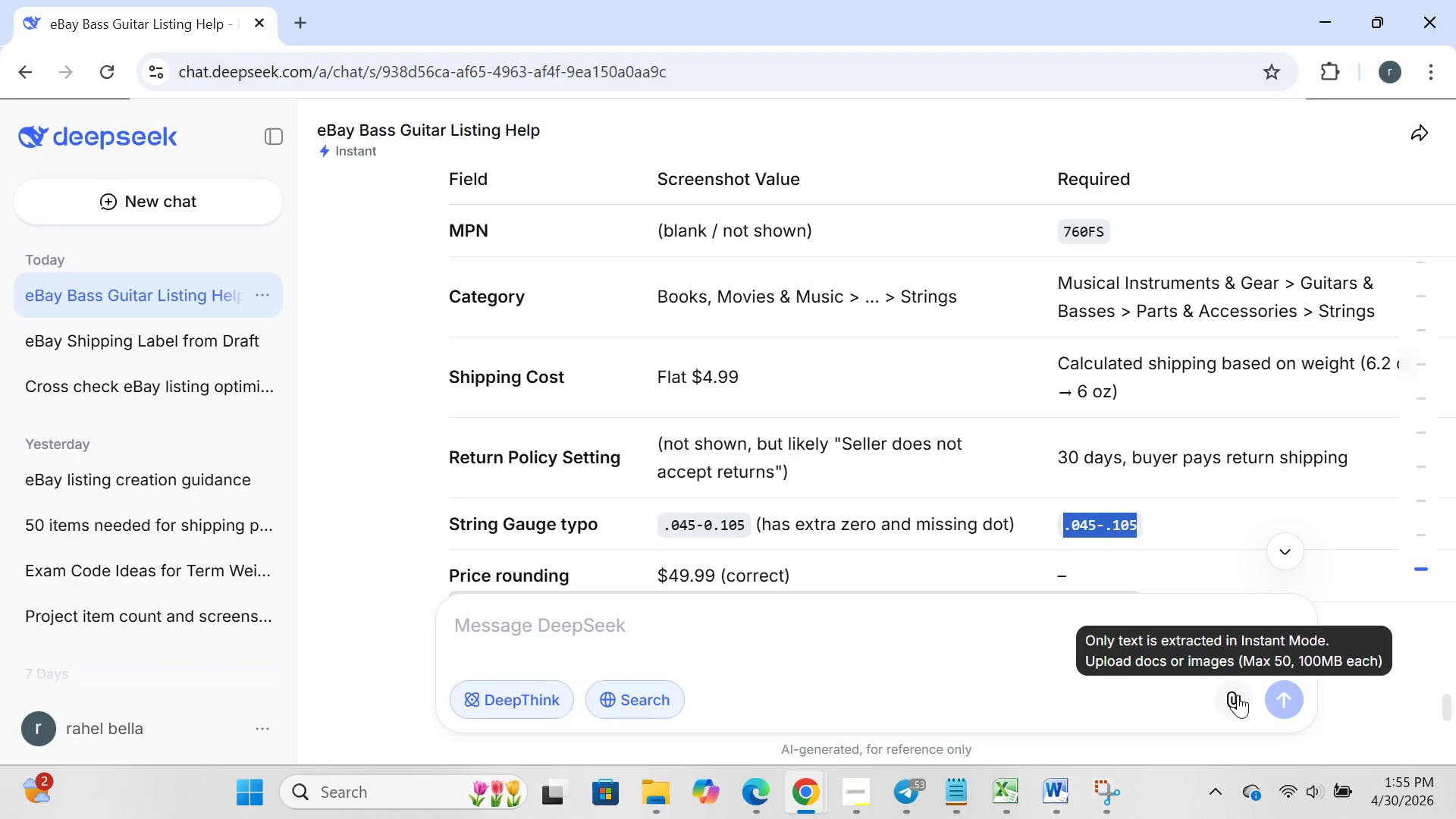 
left_click([1238, 695])
 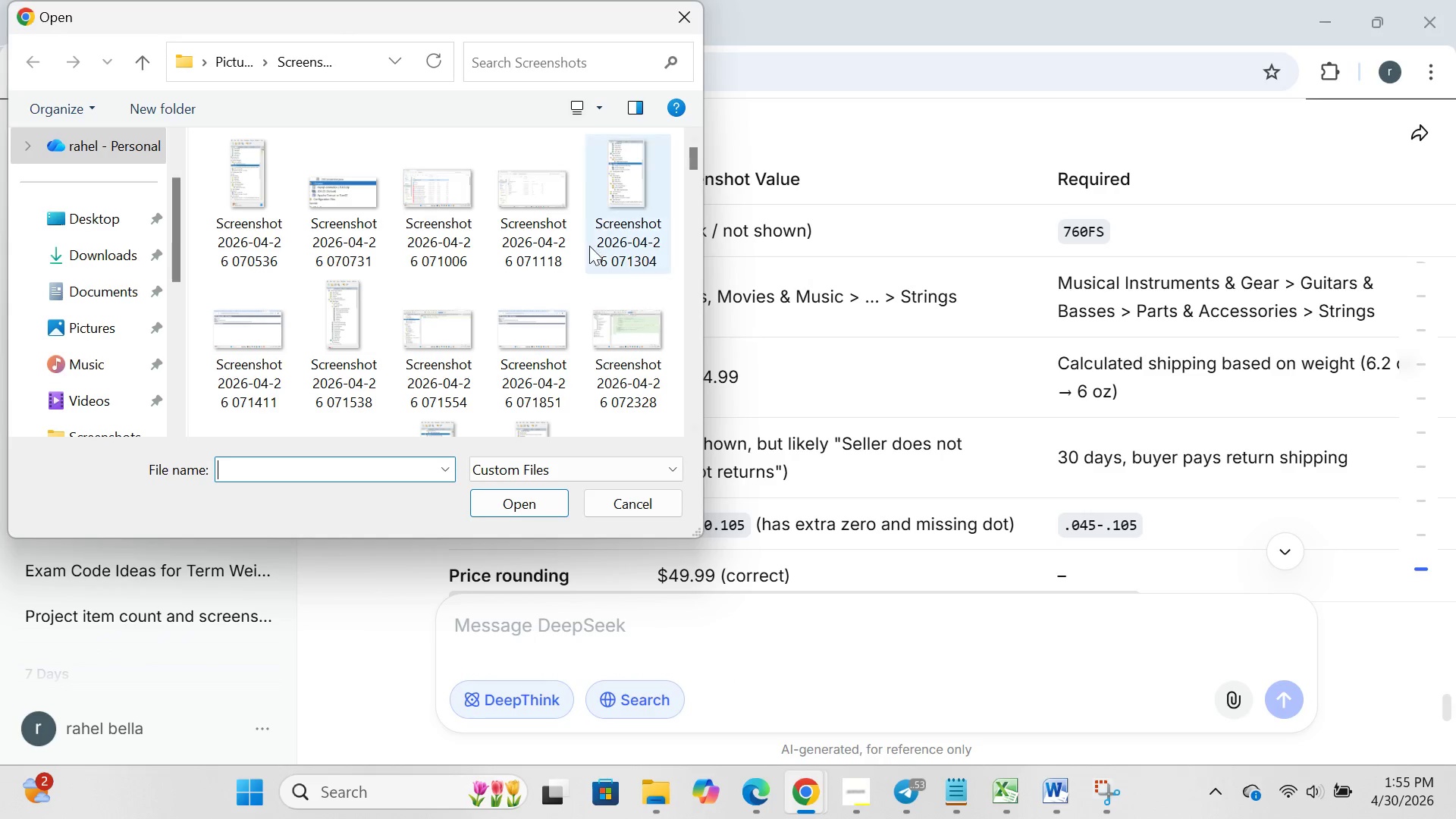 
scroll: coordinate [572, 240], scroll_direction: down, amount: 191.0
 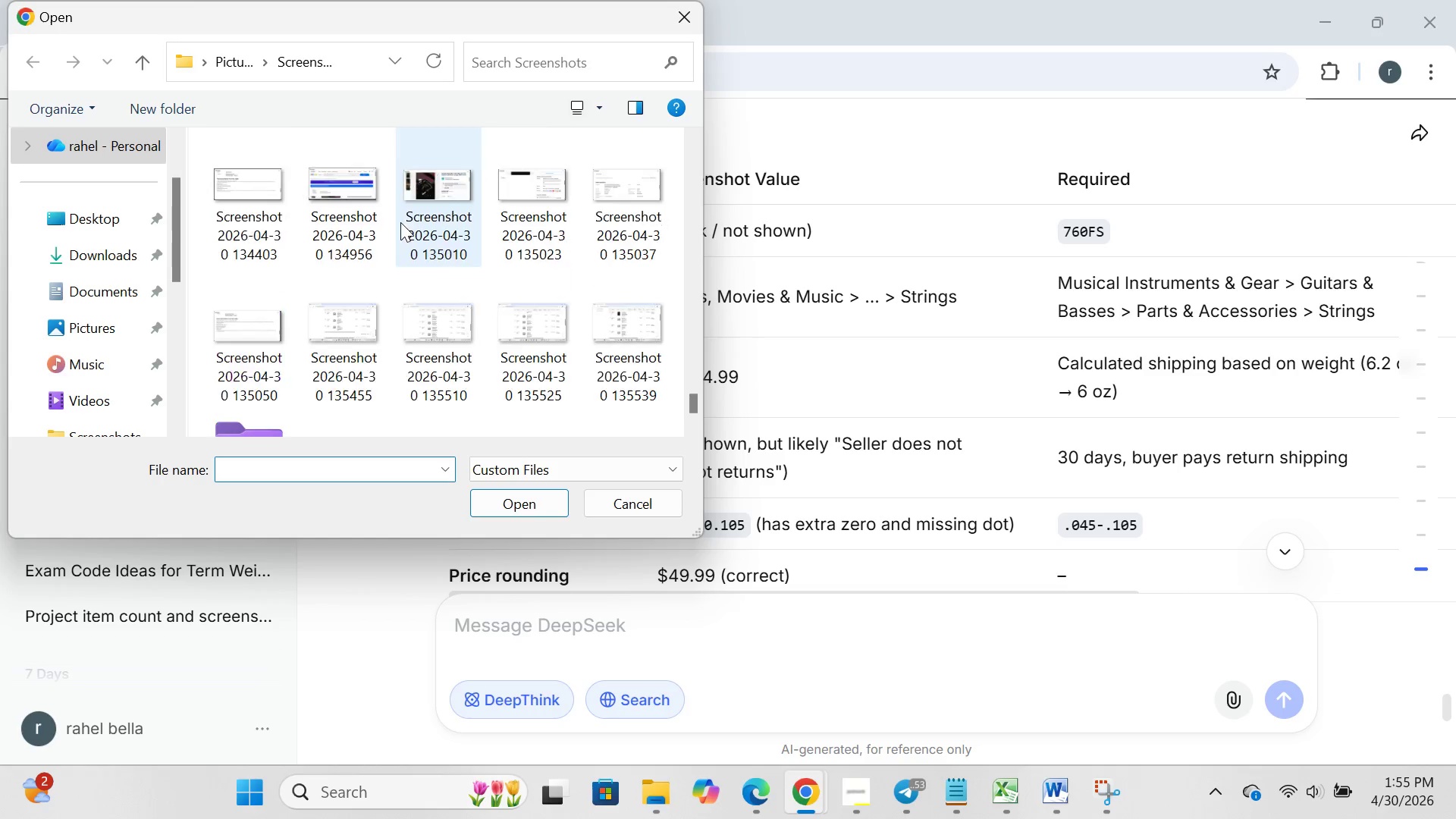 
scroll: coordinate [400, 222], scroll_direction: none, amount: 0.0
 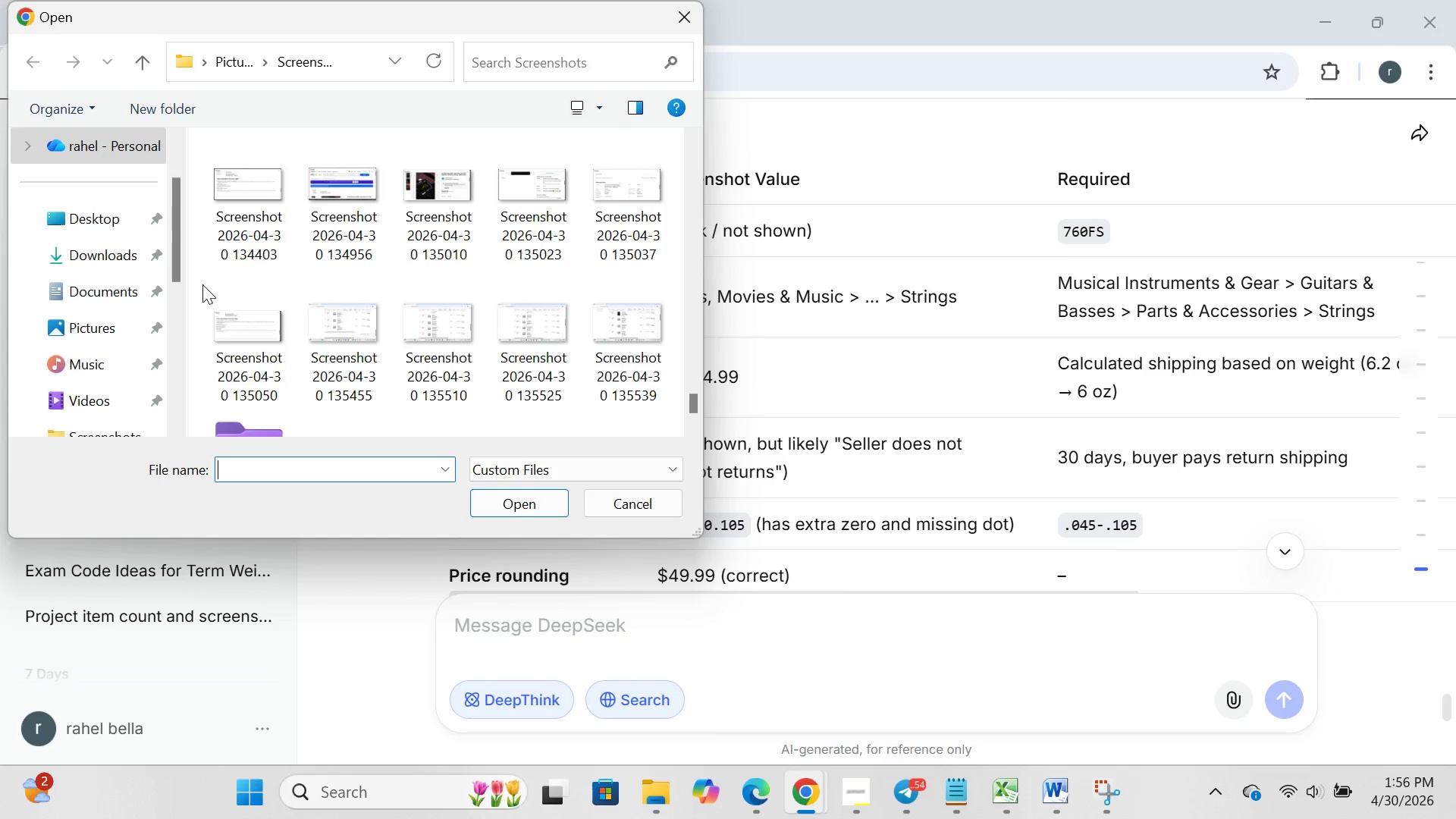 
left_click_drag(start_coordinate=[202, 281], to_coordinate=[678, 387])
 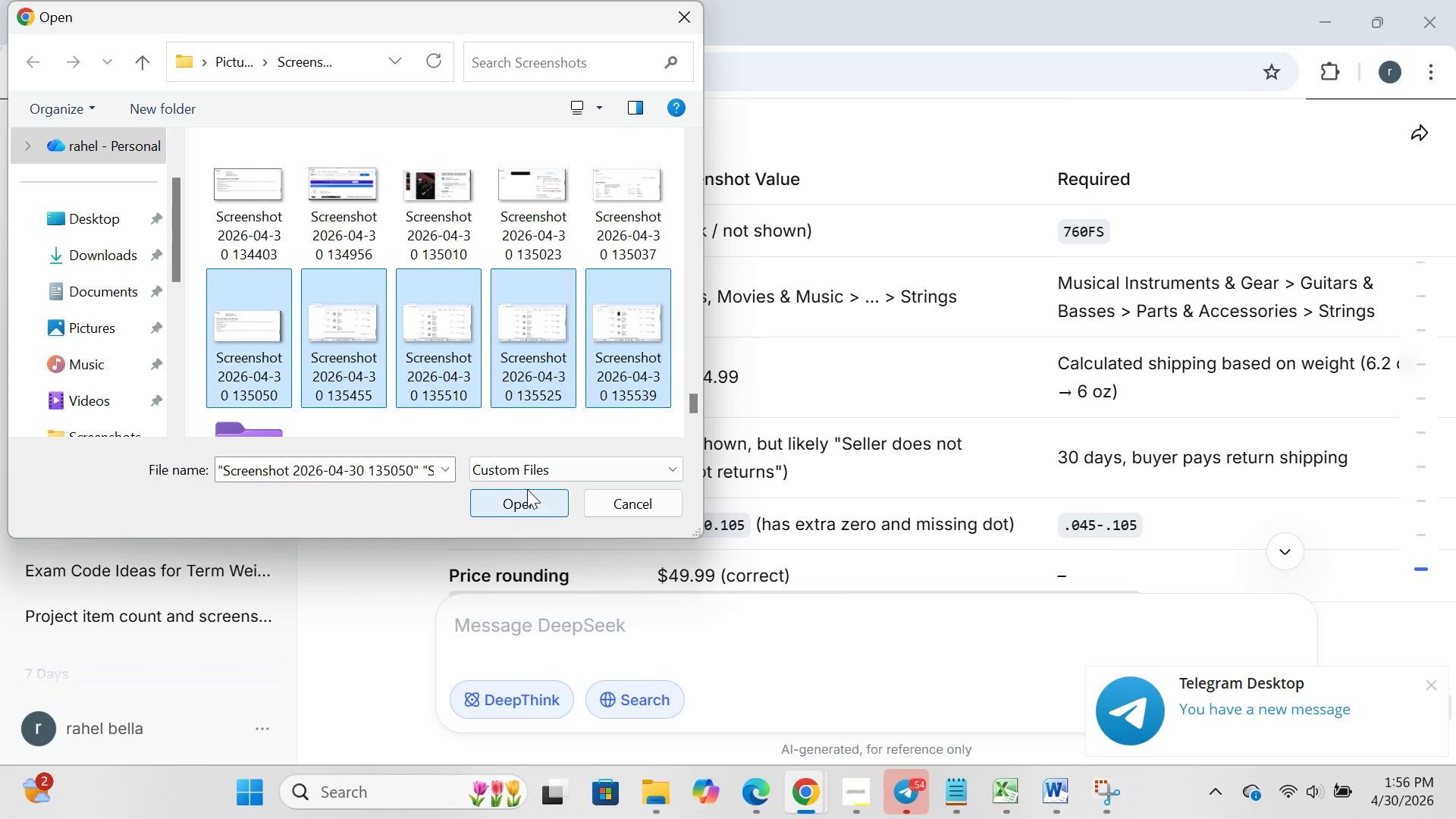 
left_click([527, 489])
 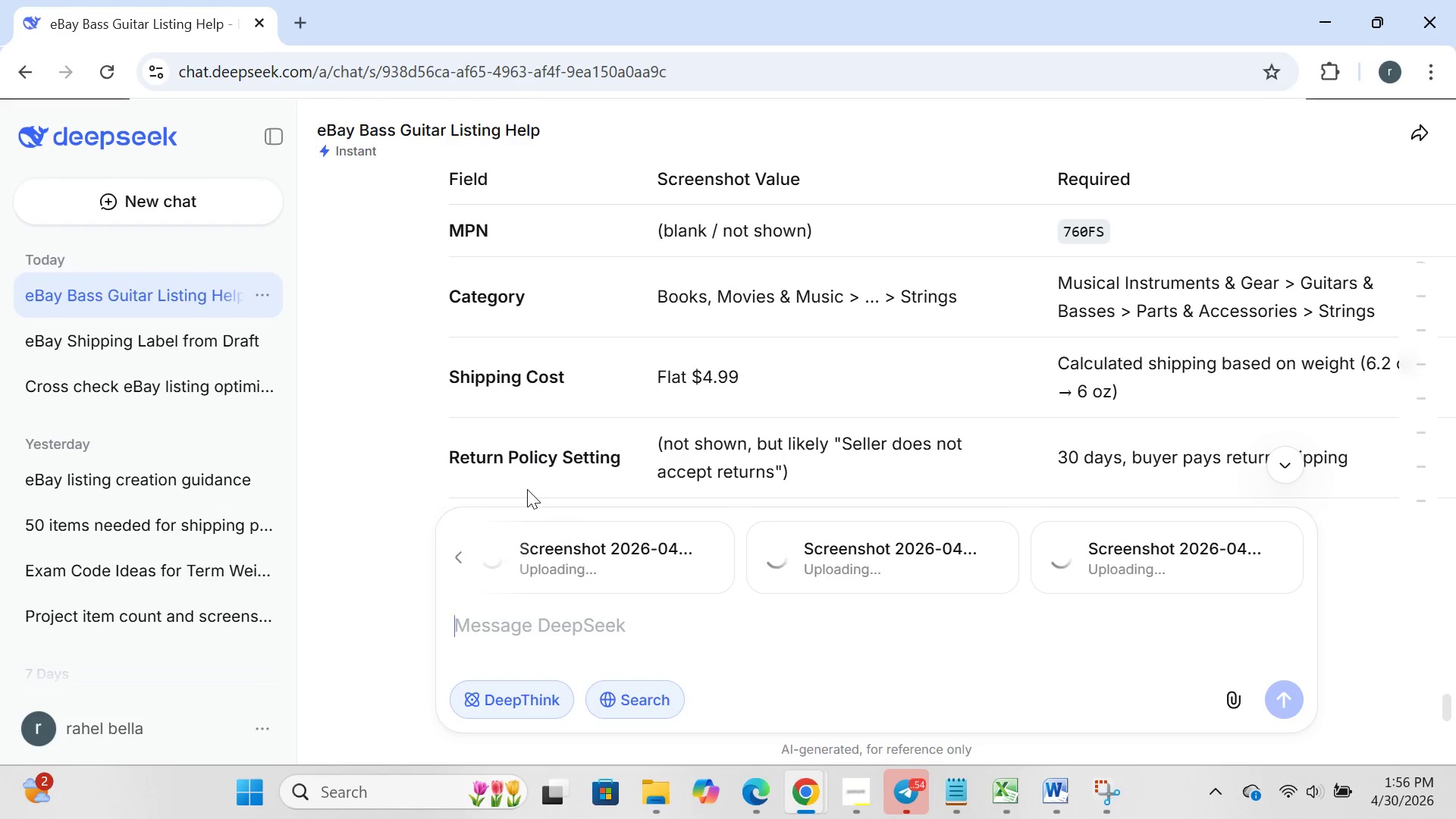 
wait(18.17)
 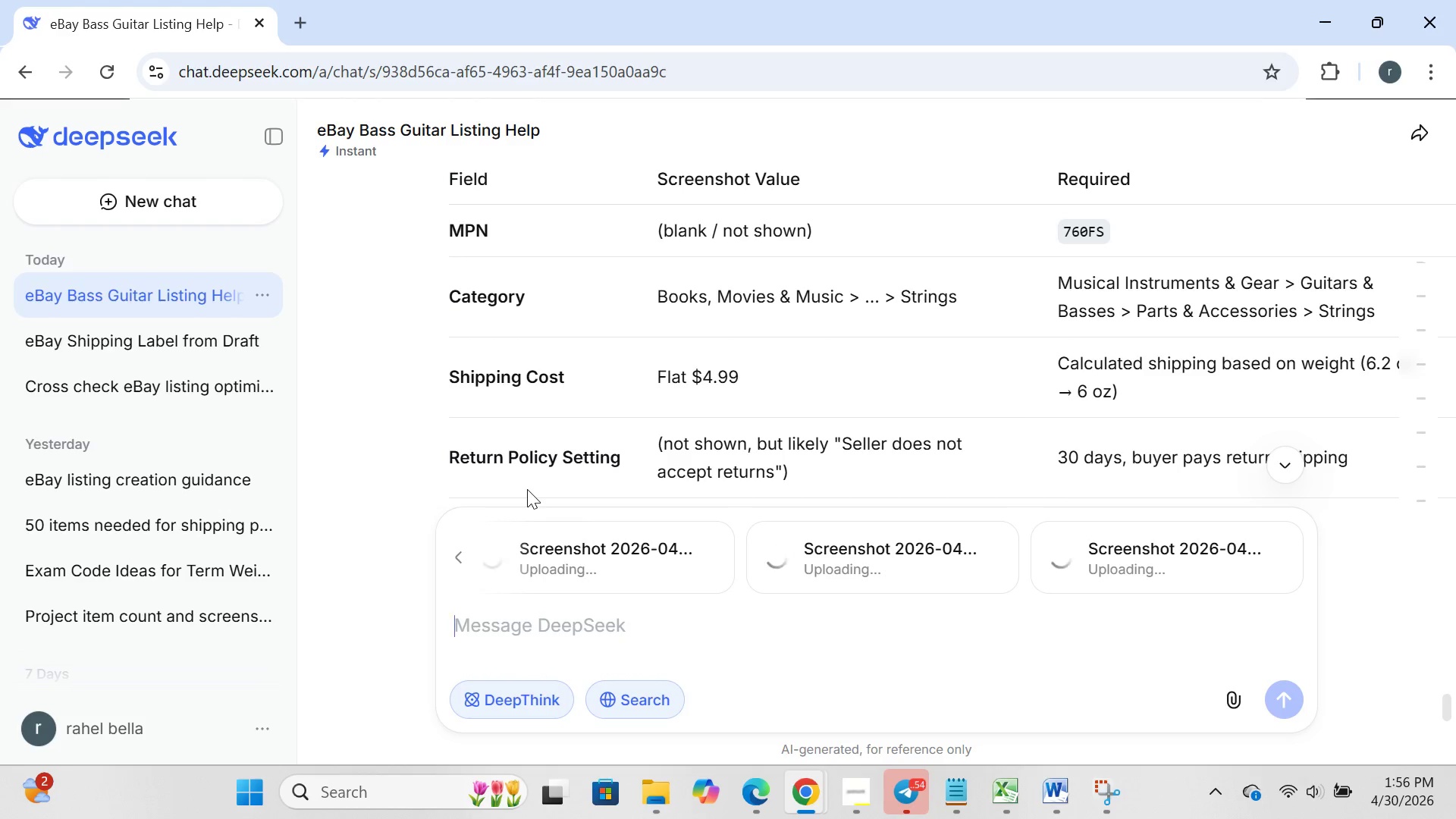 
left_click([1241, 714])
 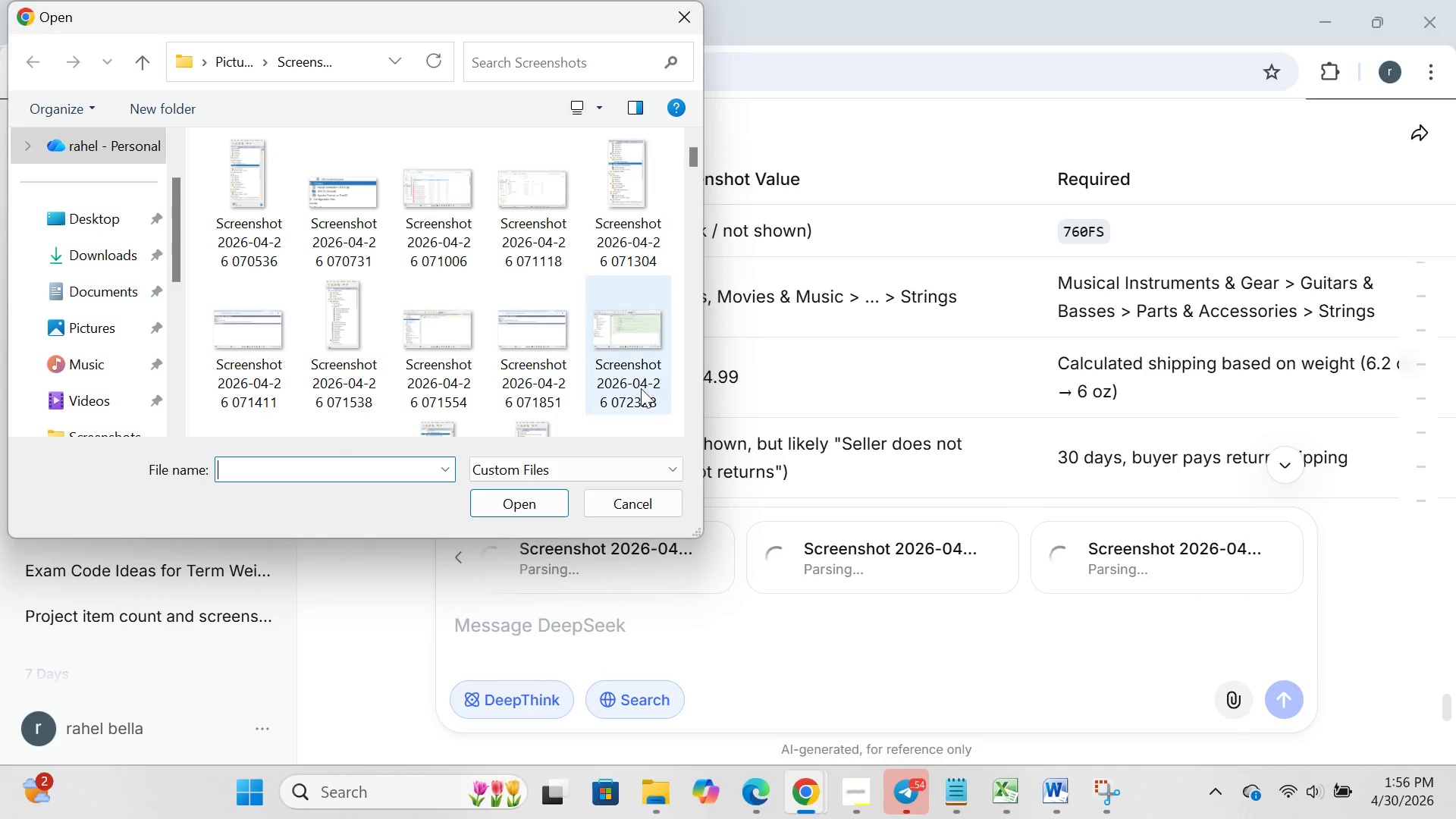 
scroll: coordinate [569, 300], scroll_direction: down, amount: 184.0
 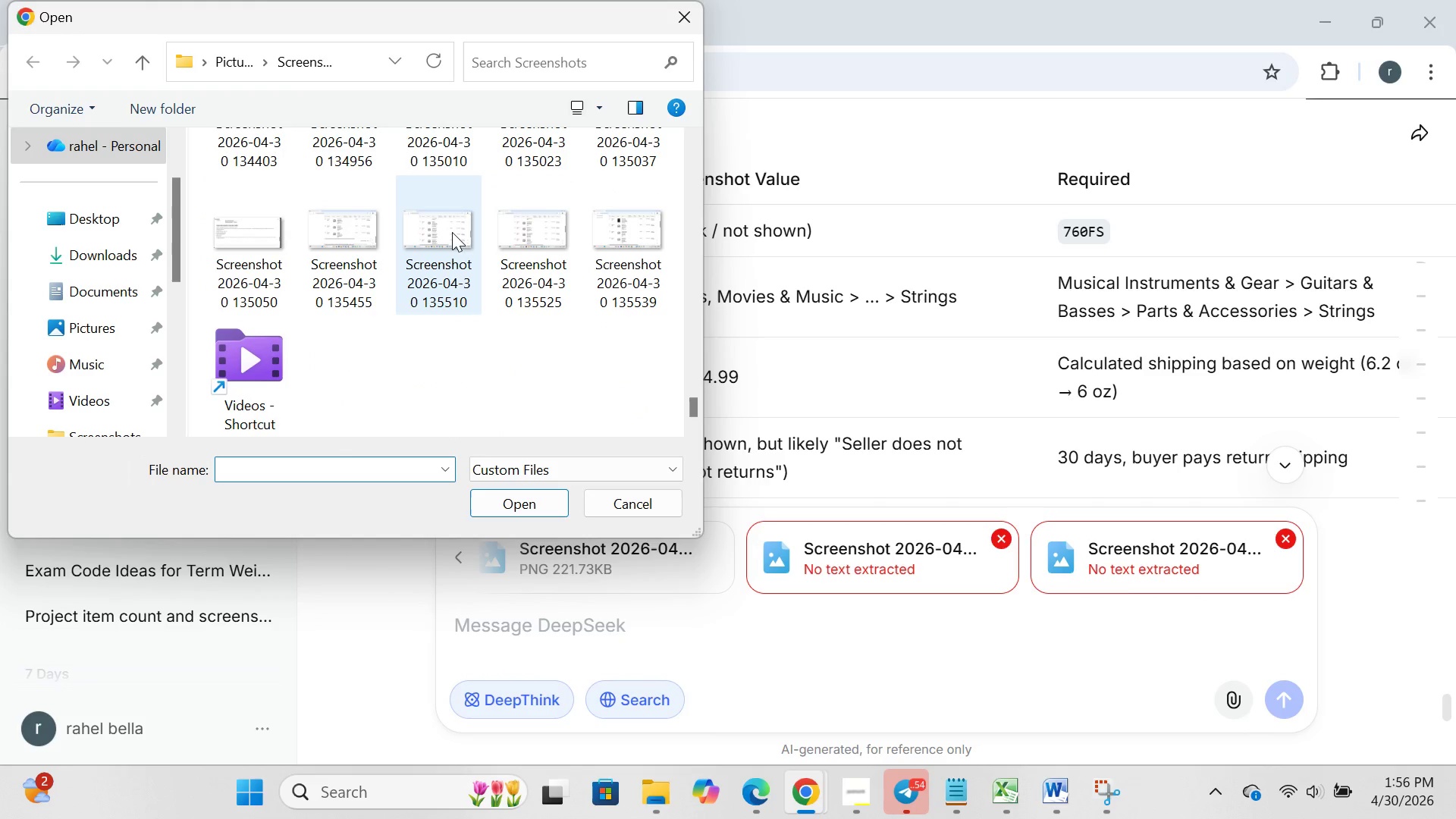 
scroll: coordinate [452, 232], scroll_direction: none, amount: 0.0
 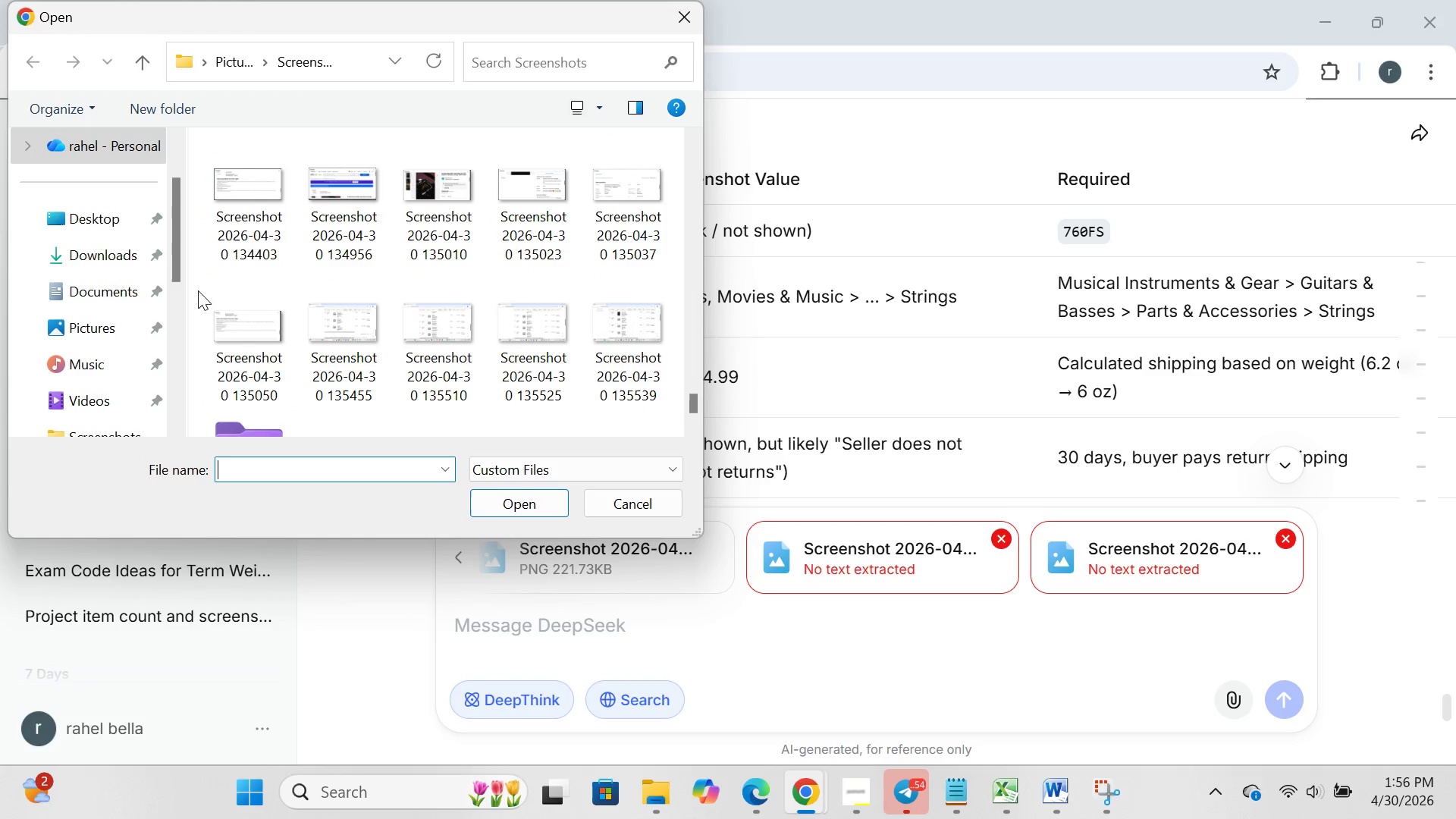 
left_click_drag(start_coordinate=[198, 290], to_coordinate=[676, 391])
 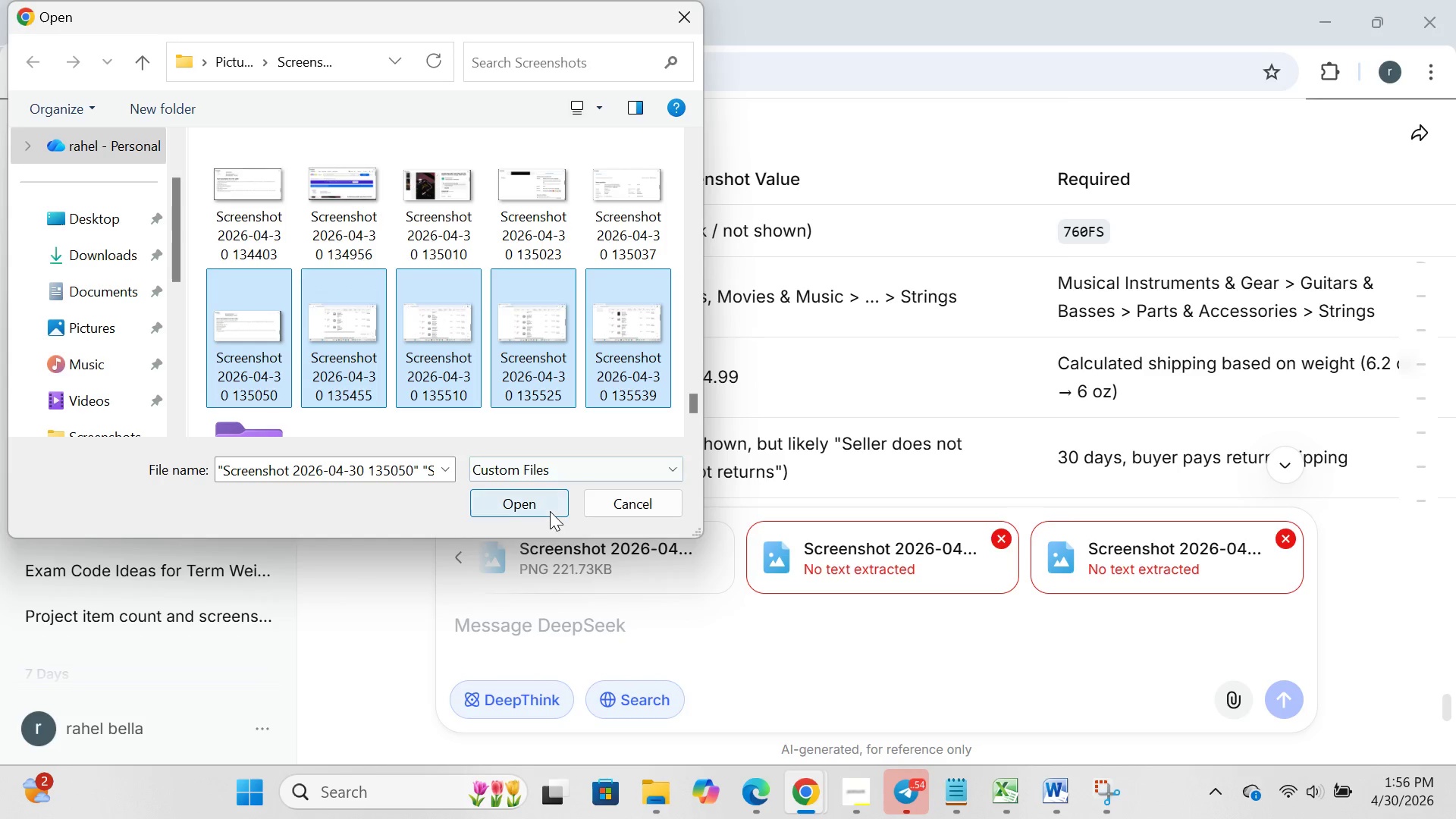 
left_click([550, 511])
 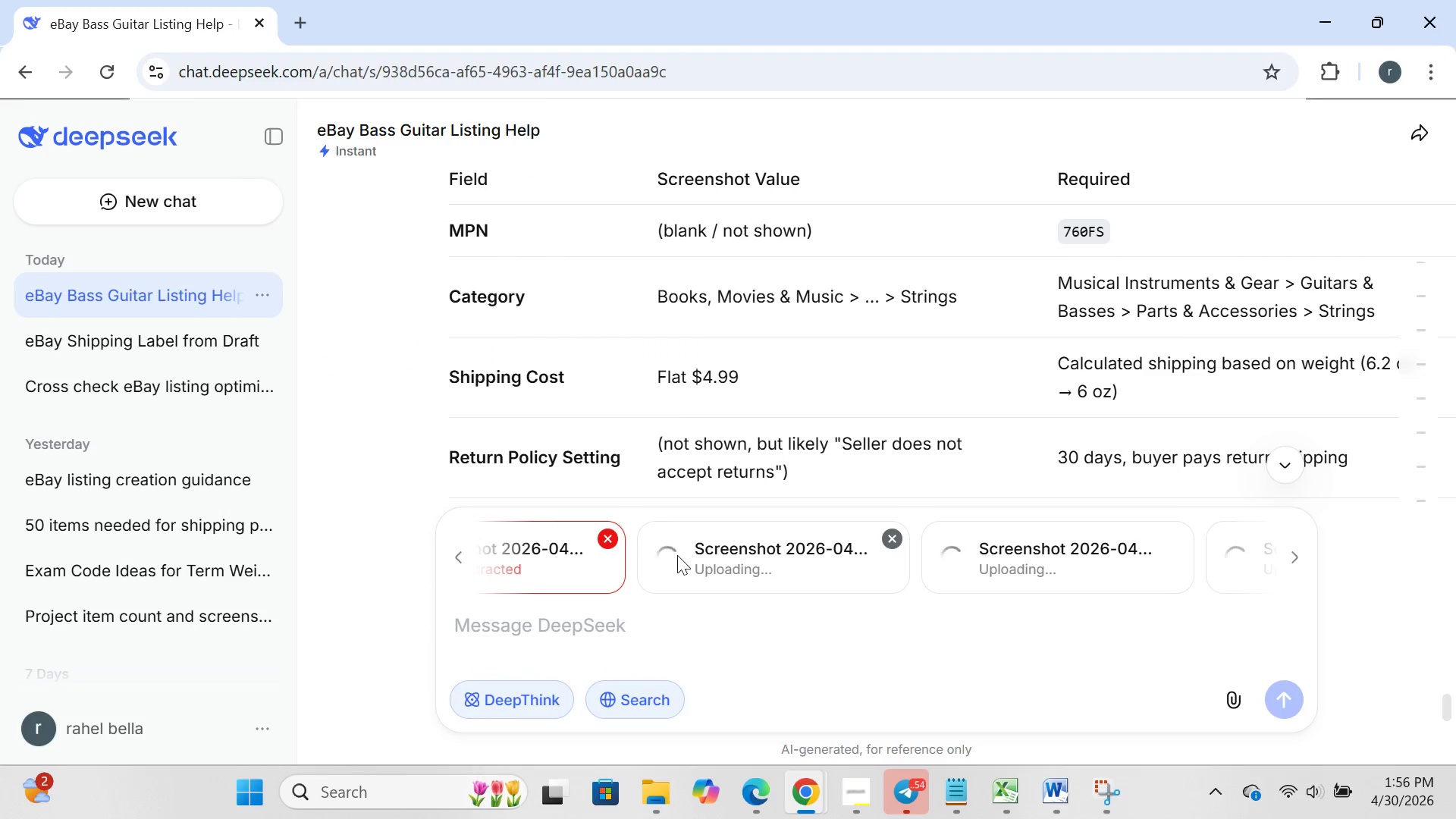 
left_click([610, 538])
 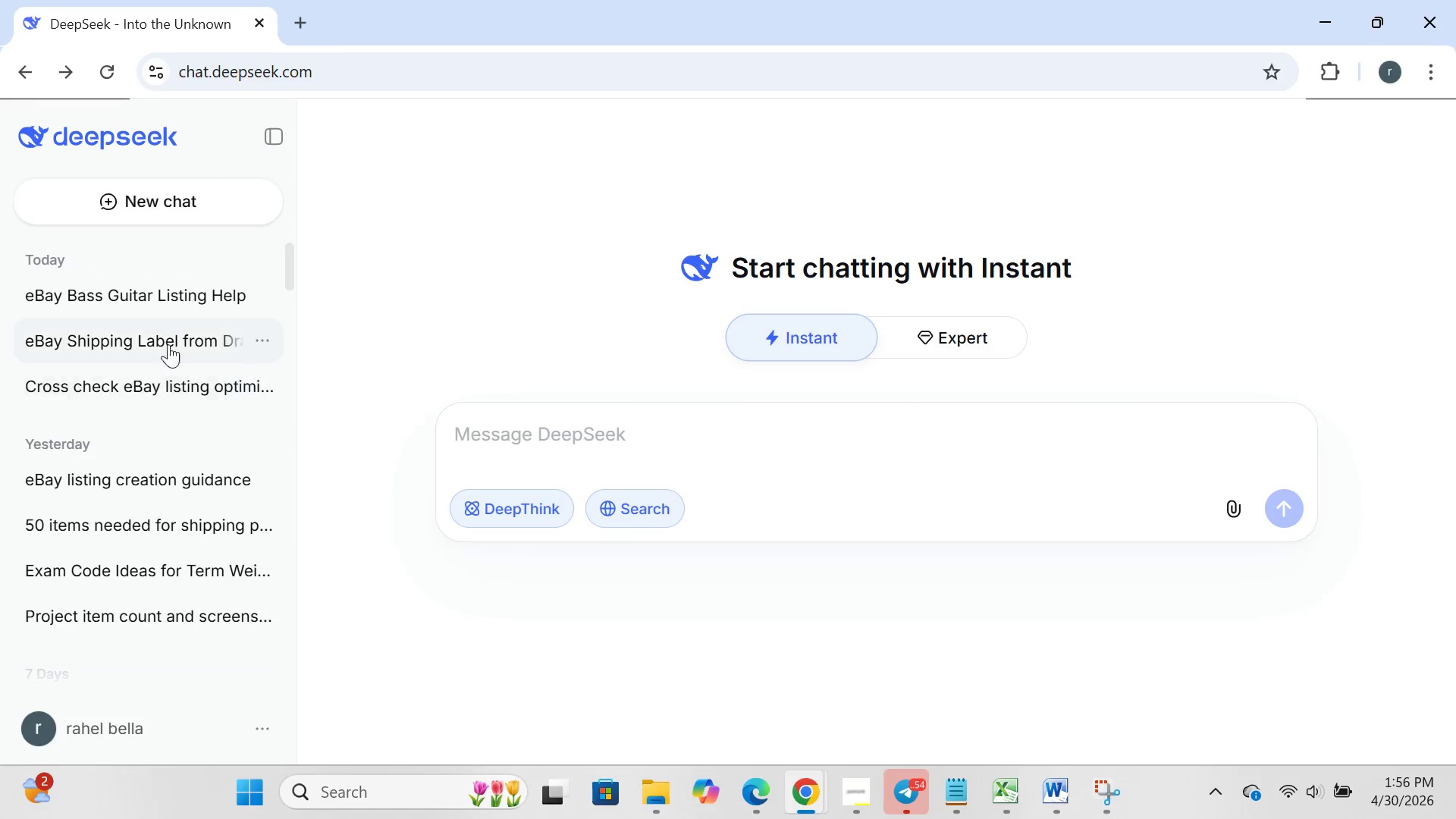 
left_click([139, 292])
 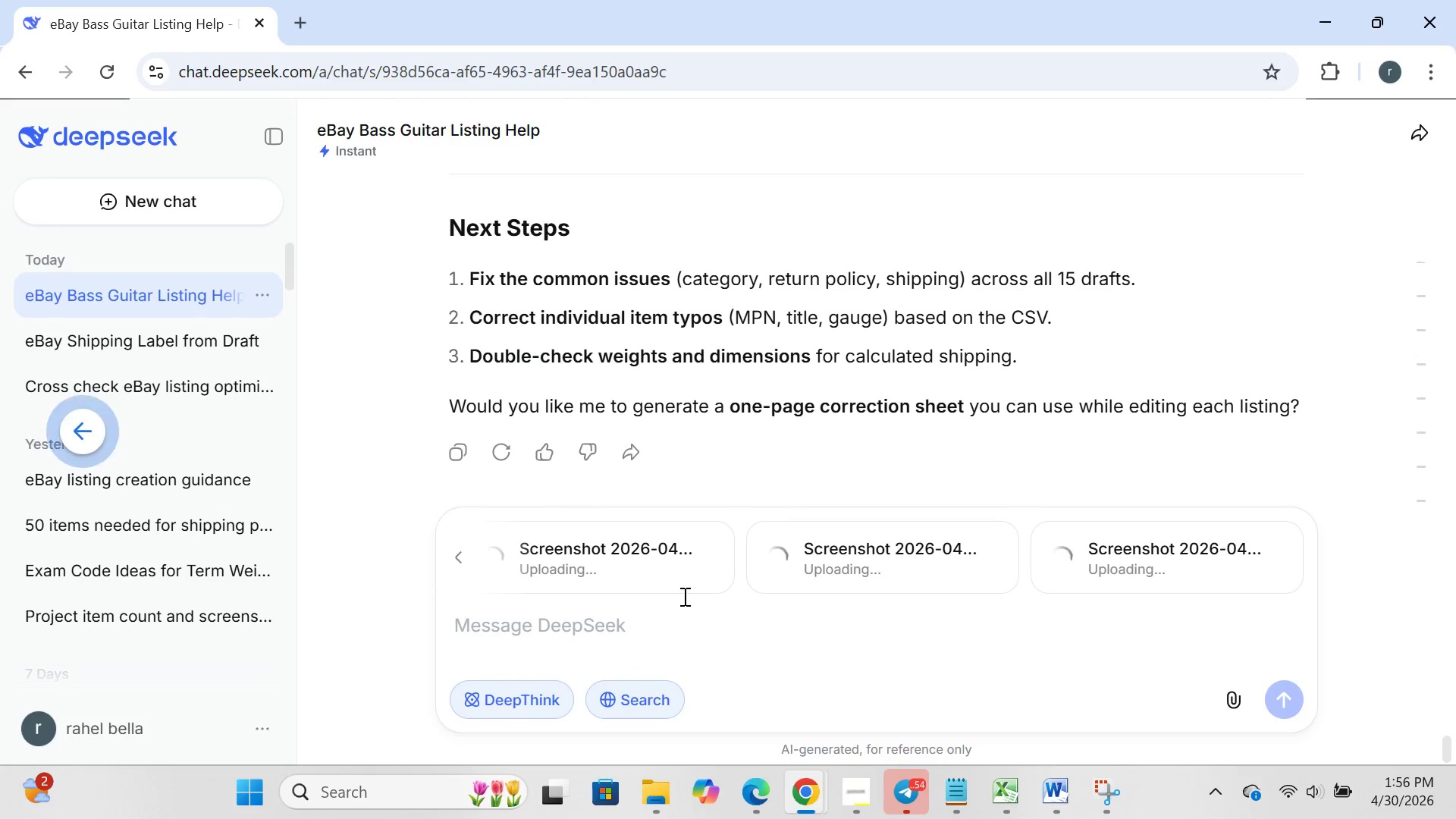 
mouse_move([683, 530])
 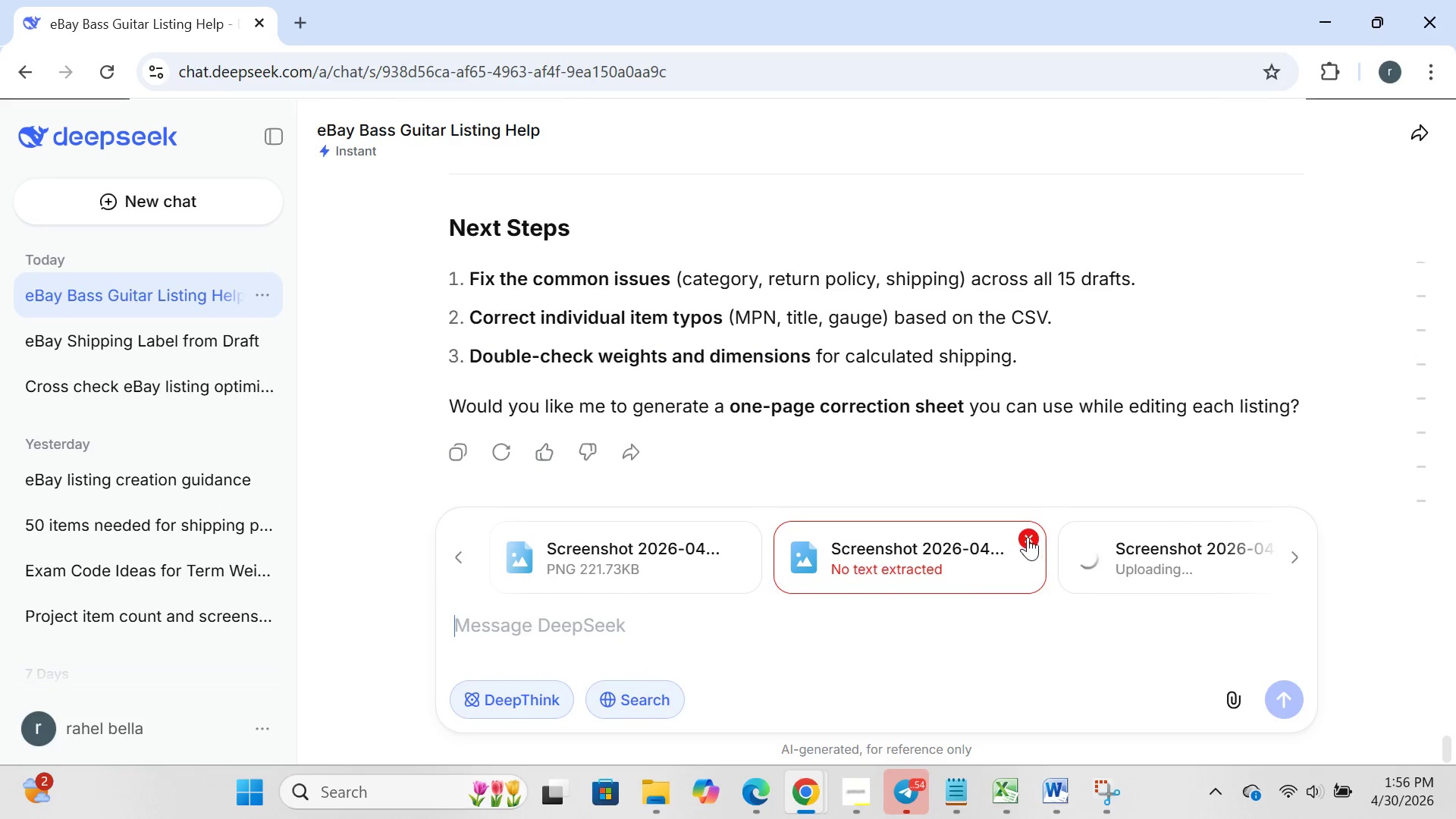 
left_click([1028, 537])
 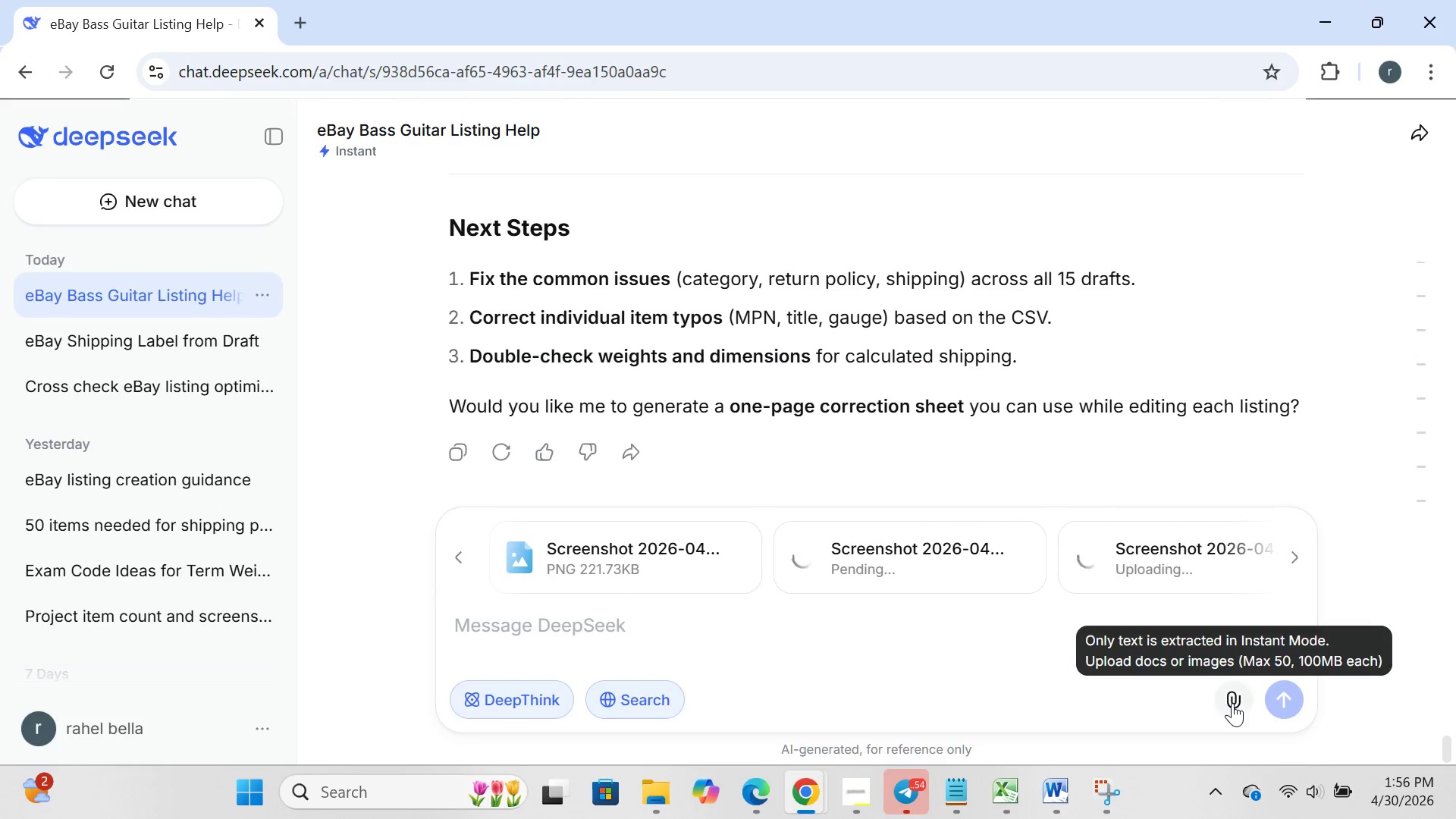 
left_click([1232, 703])
 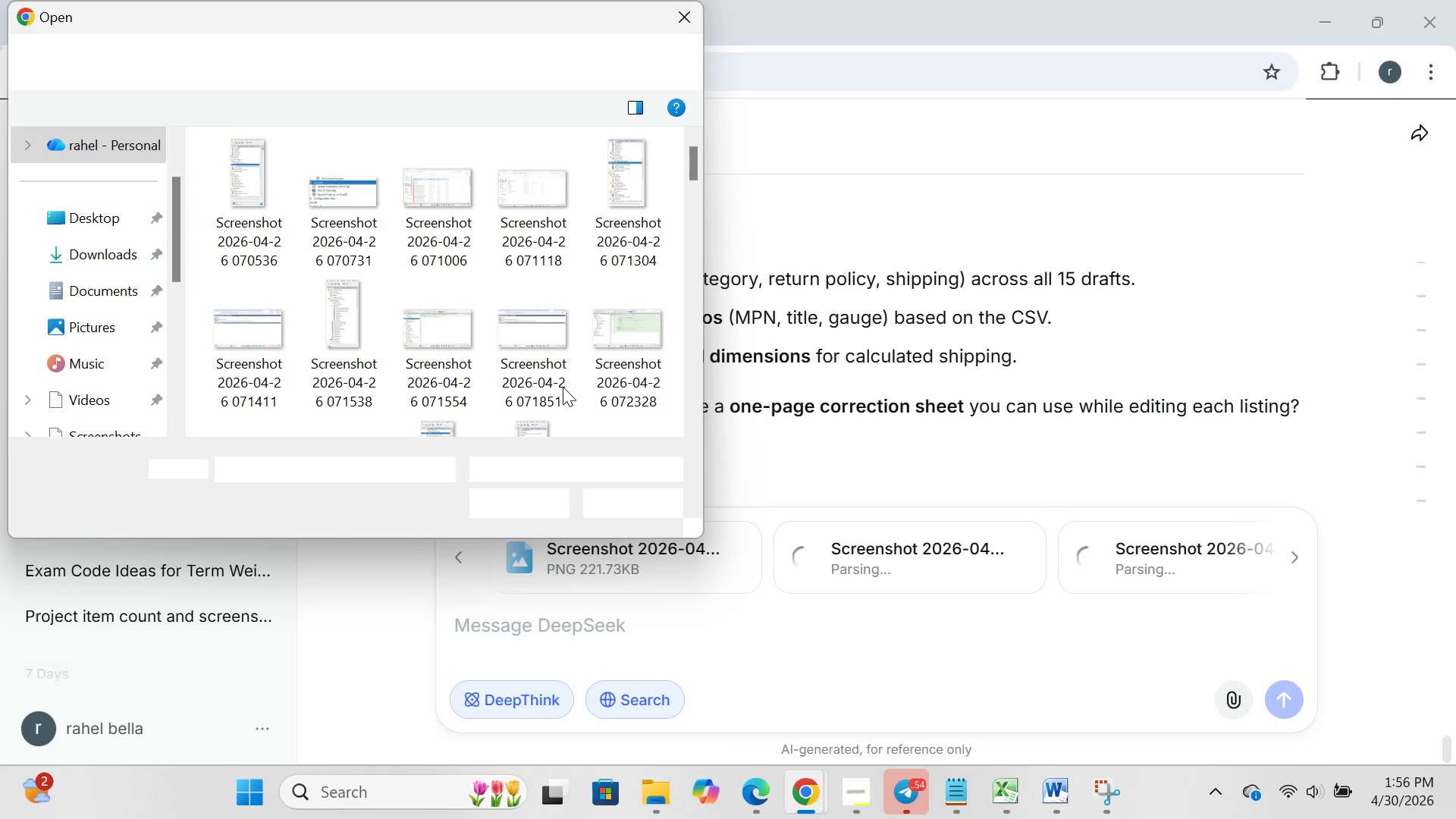 
scroll: coordinate [441, 312], scroll_direction: down, amount: 263.0
 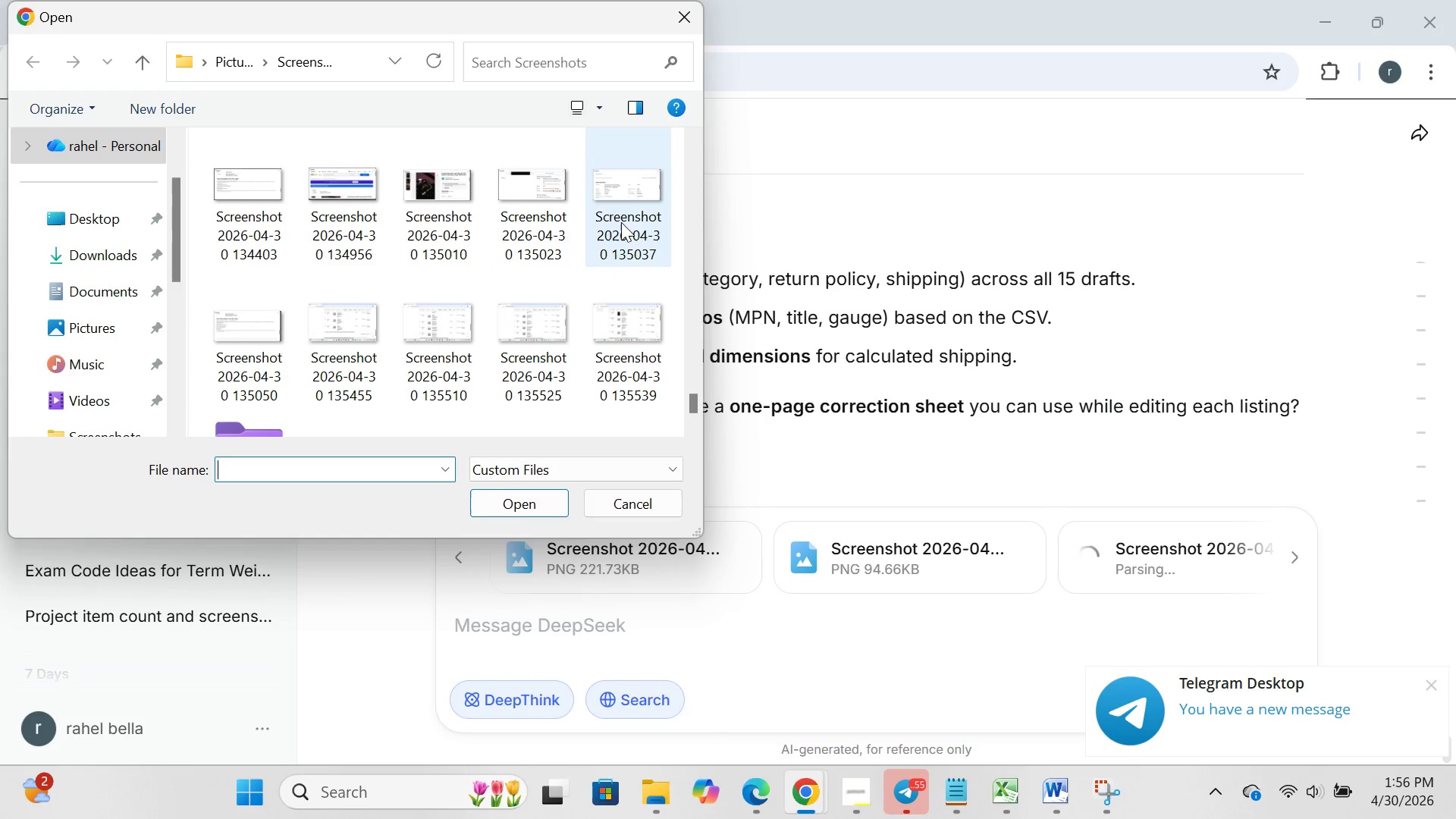 
left_click([621, 222])
 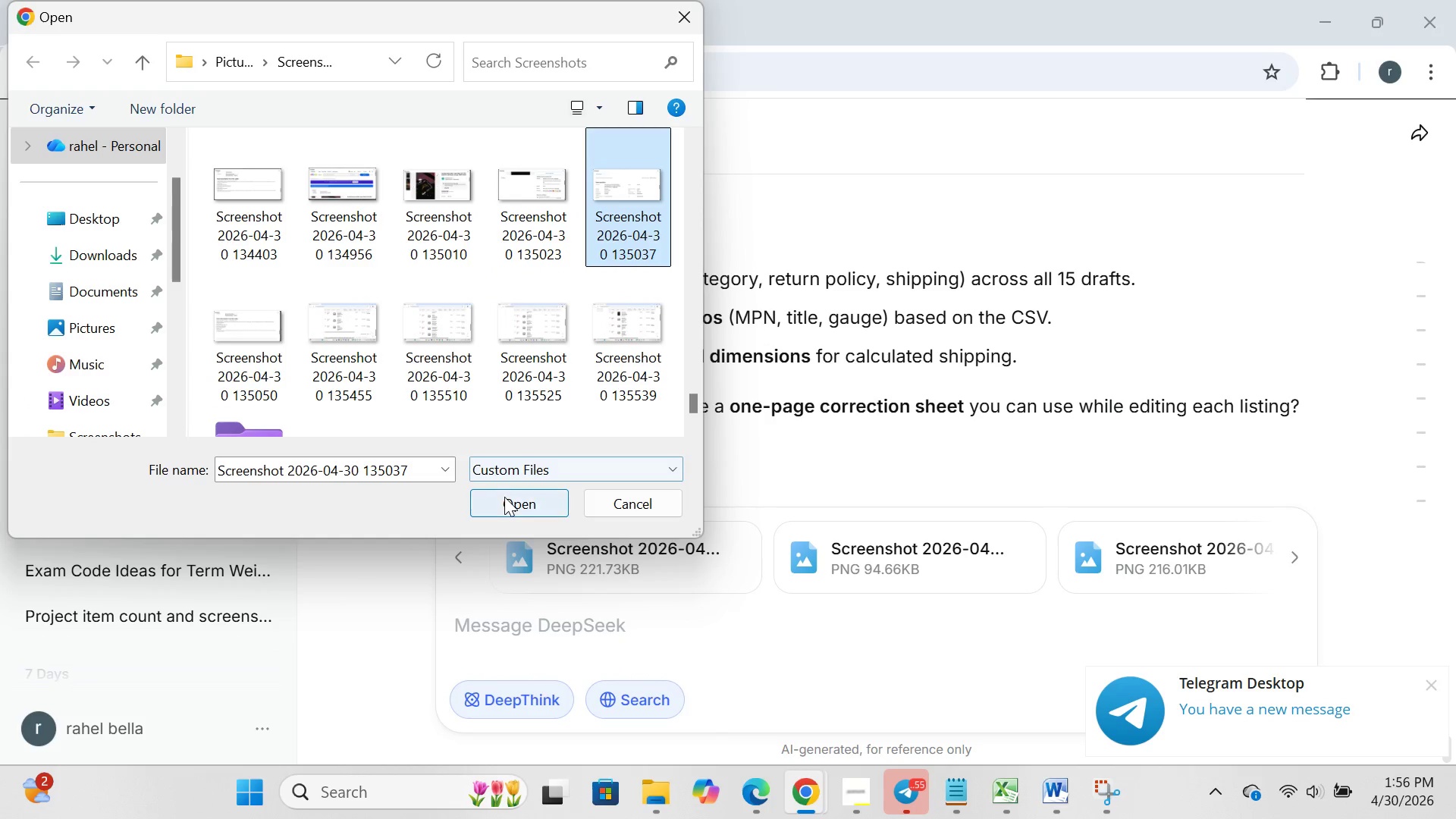 
left_click([504, 497])
 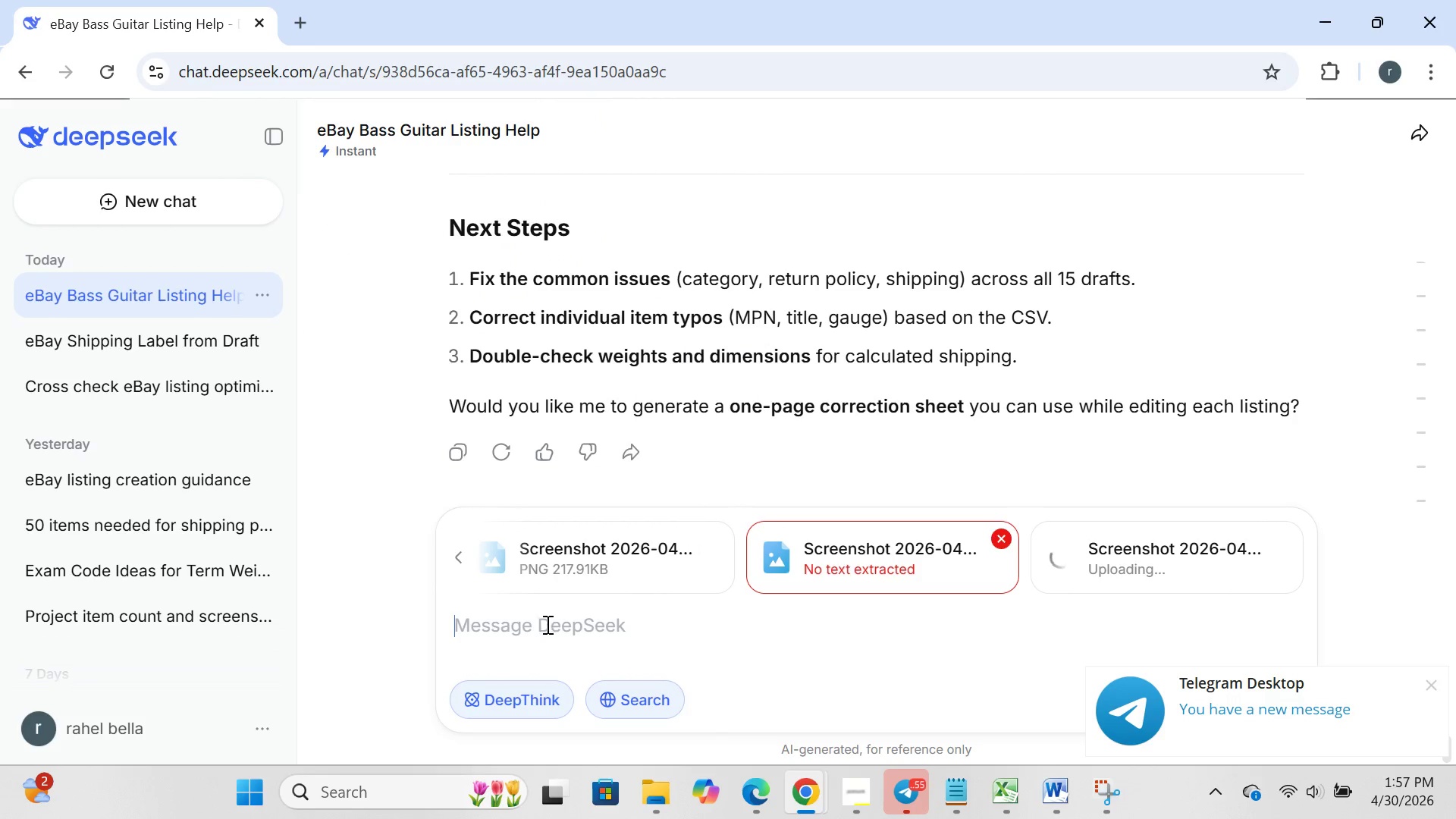 
left_click([546, 624])
 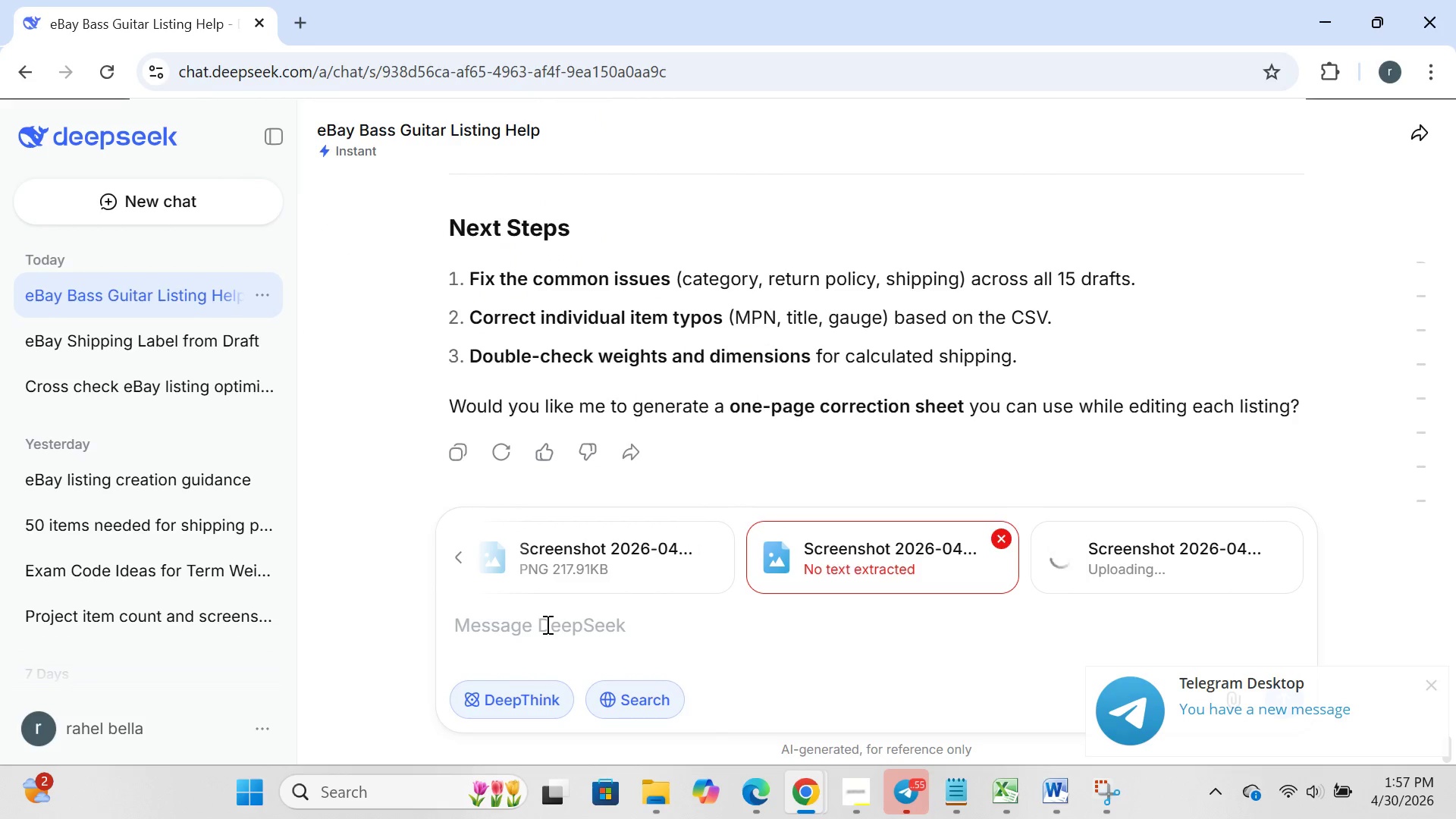 
type(i canot find itenm)
 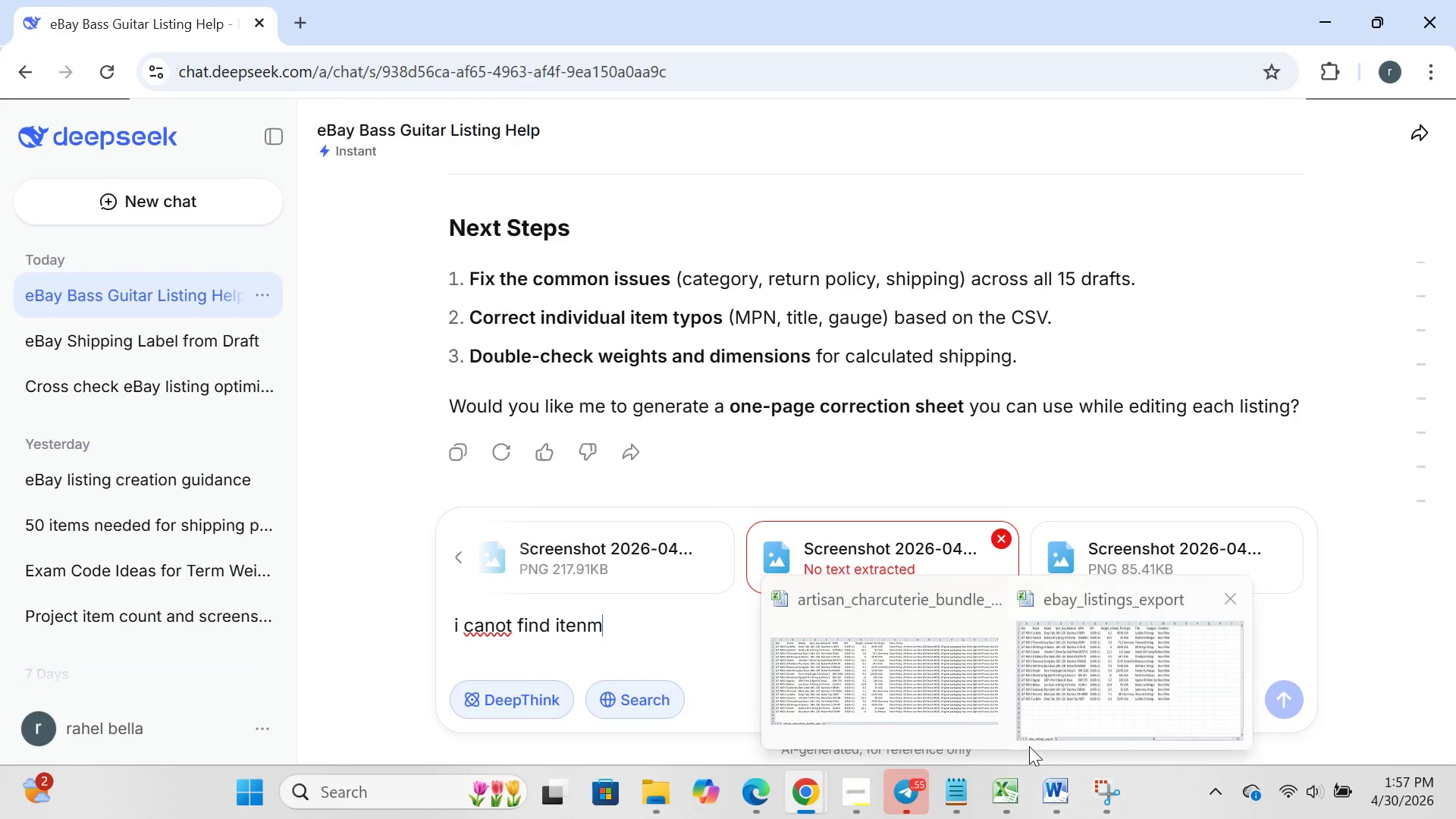 
left_click([1101, 679])
 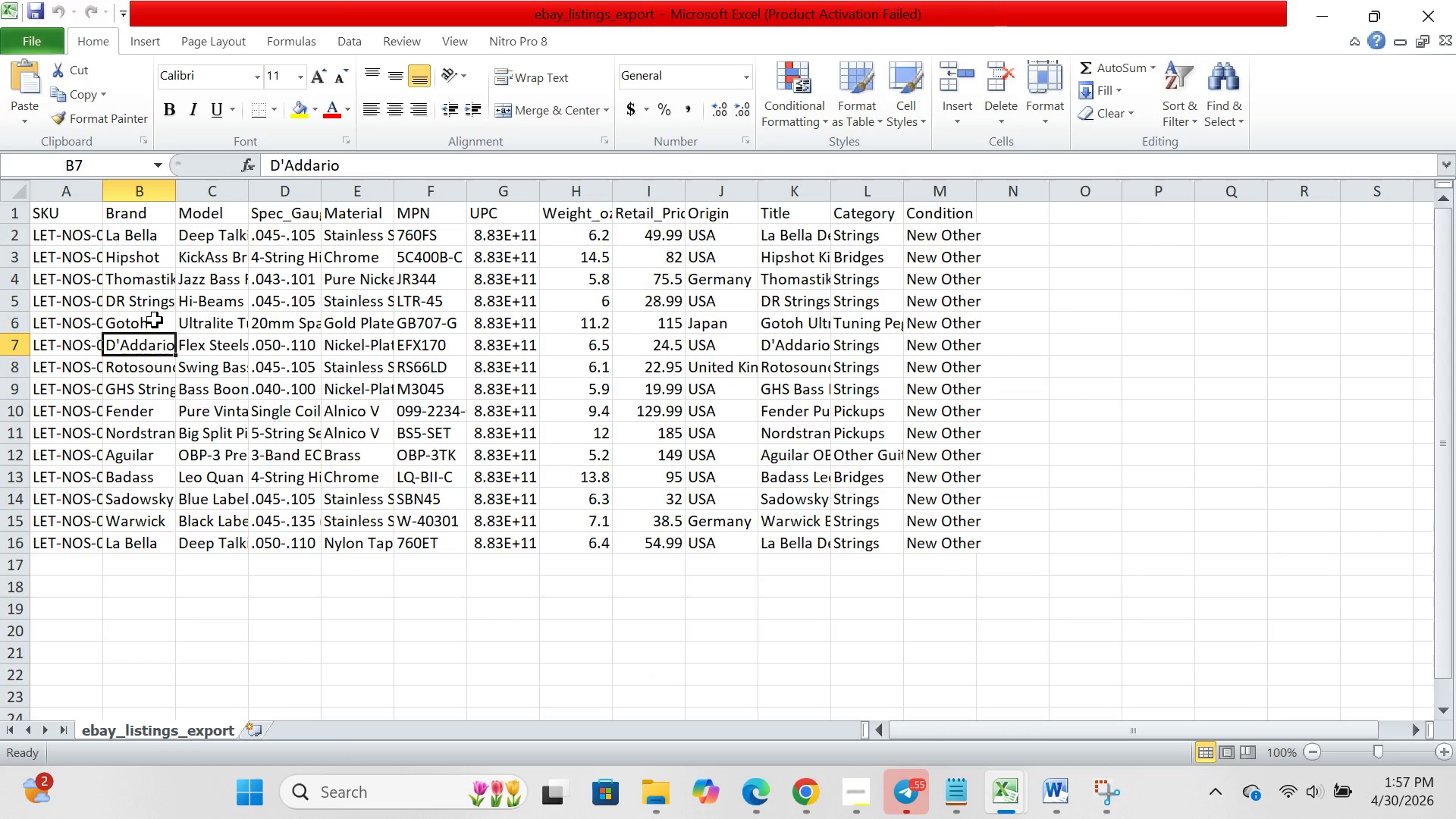 
left_click([155, 320])
 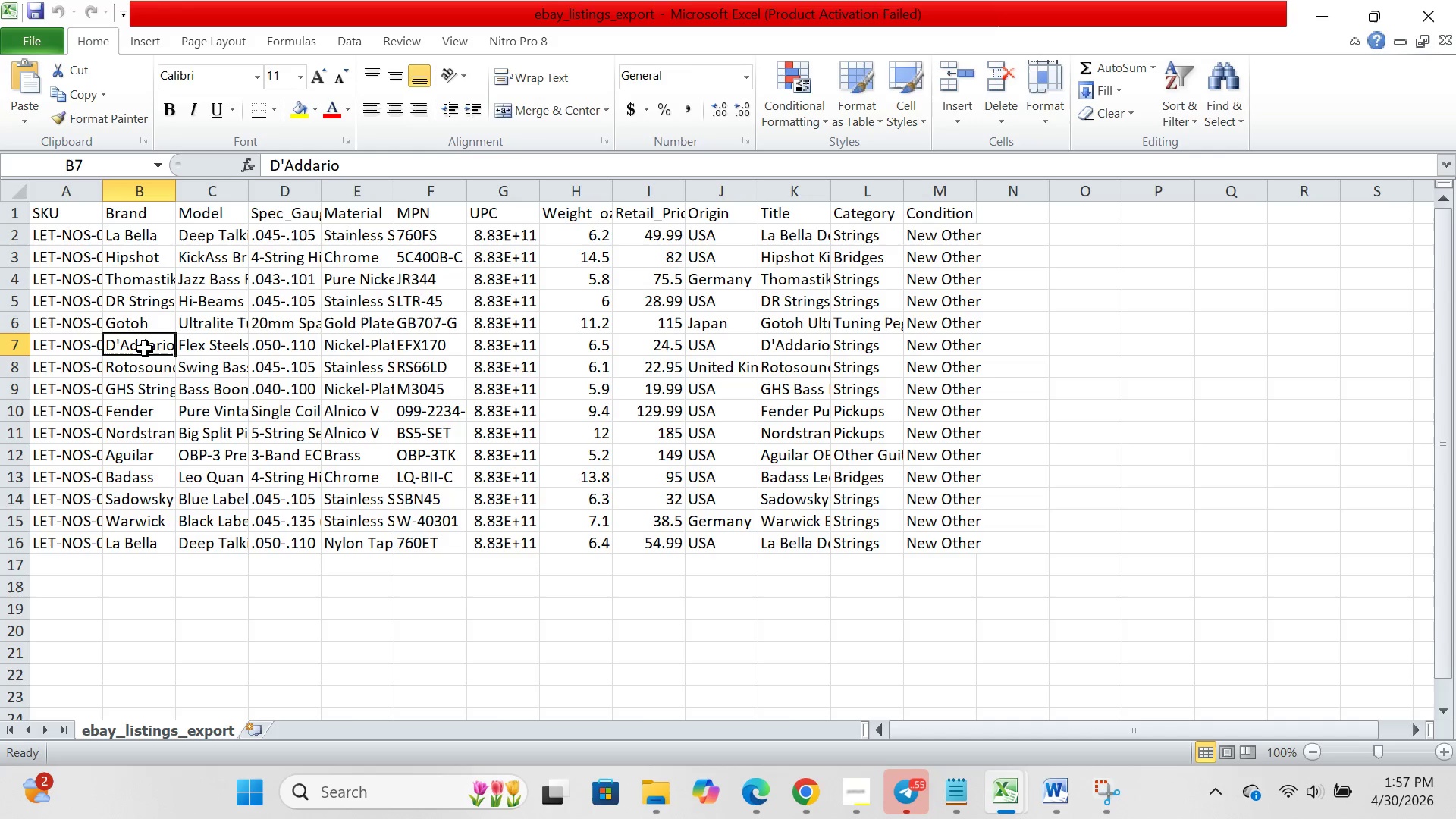 
left_click([145, 349])
 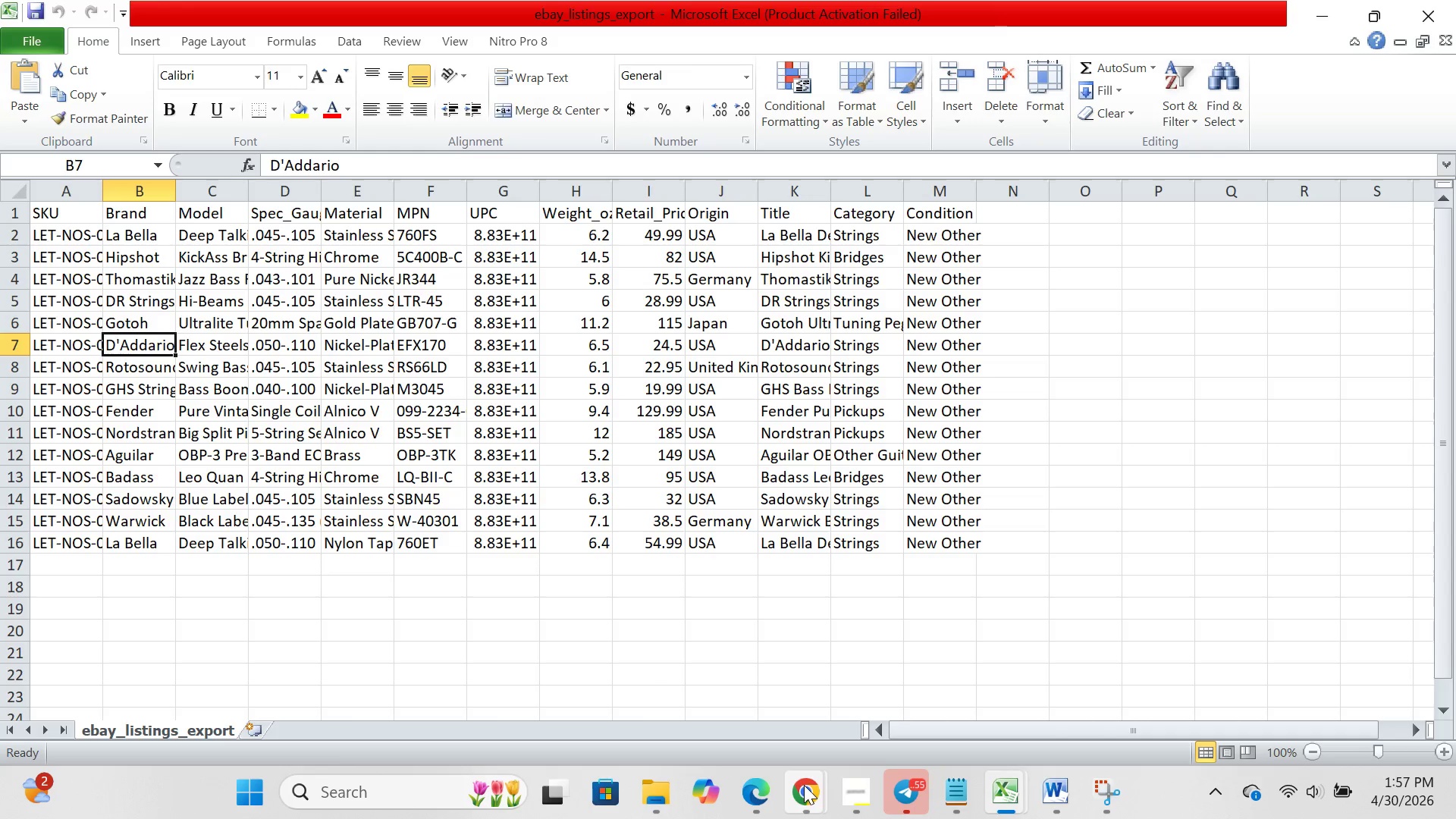 
left_click([804, 785])
 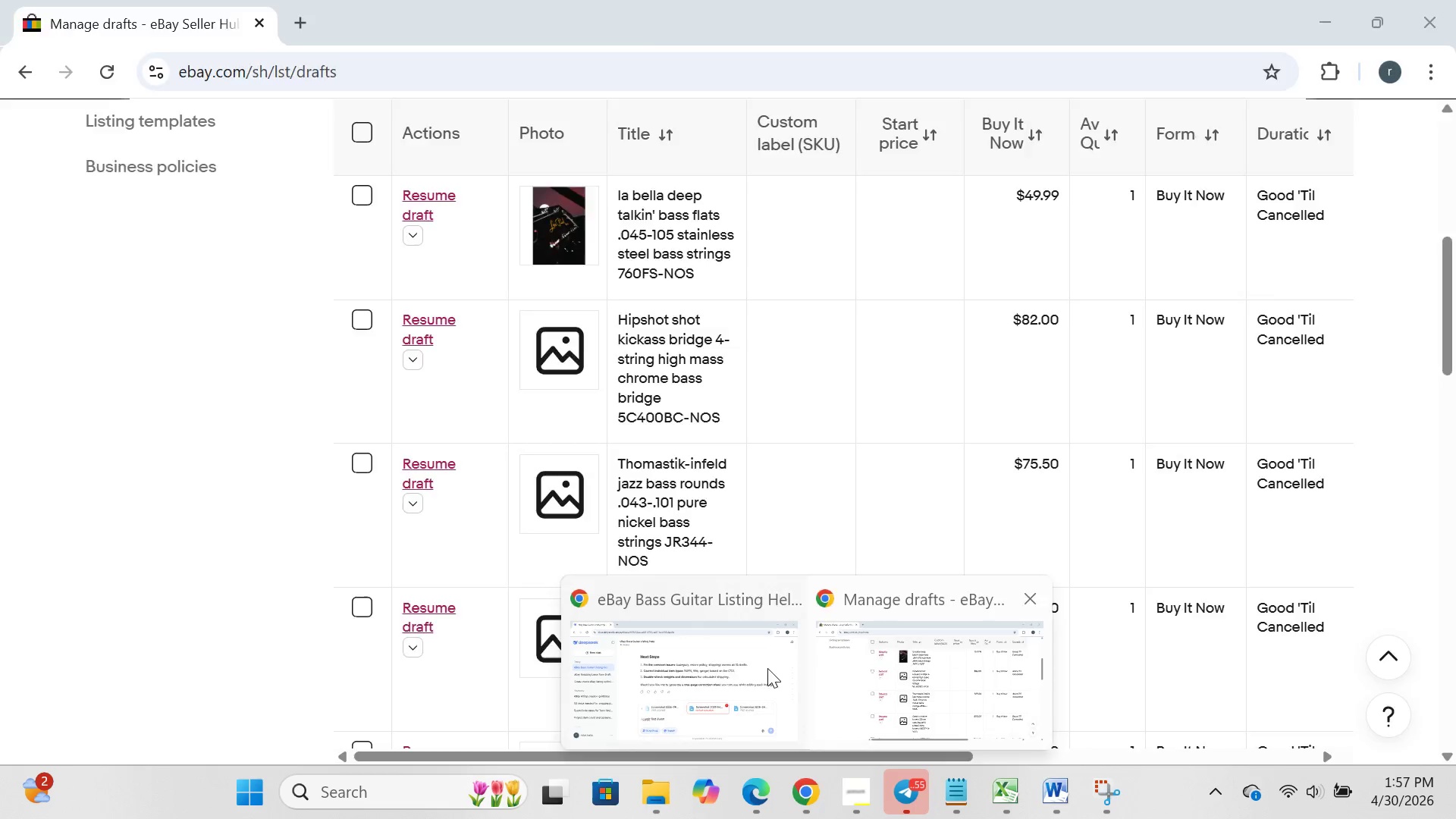 
left_click([723, 664])
 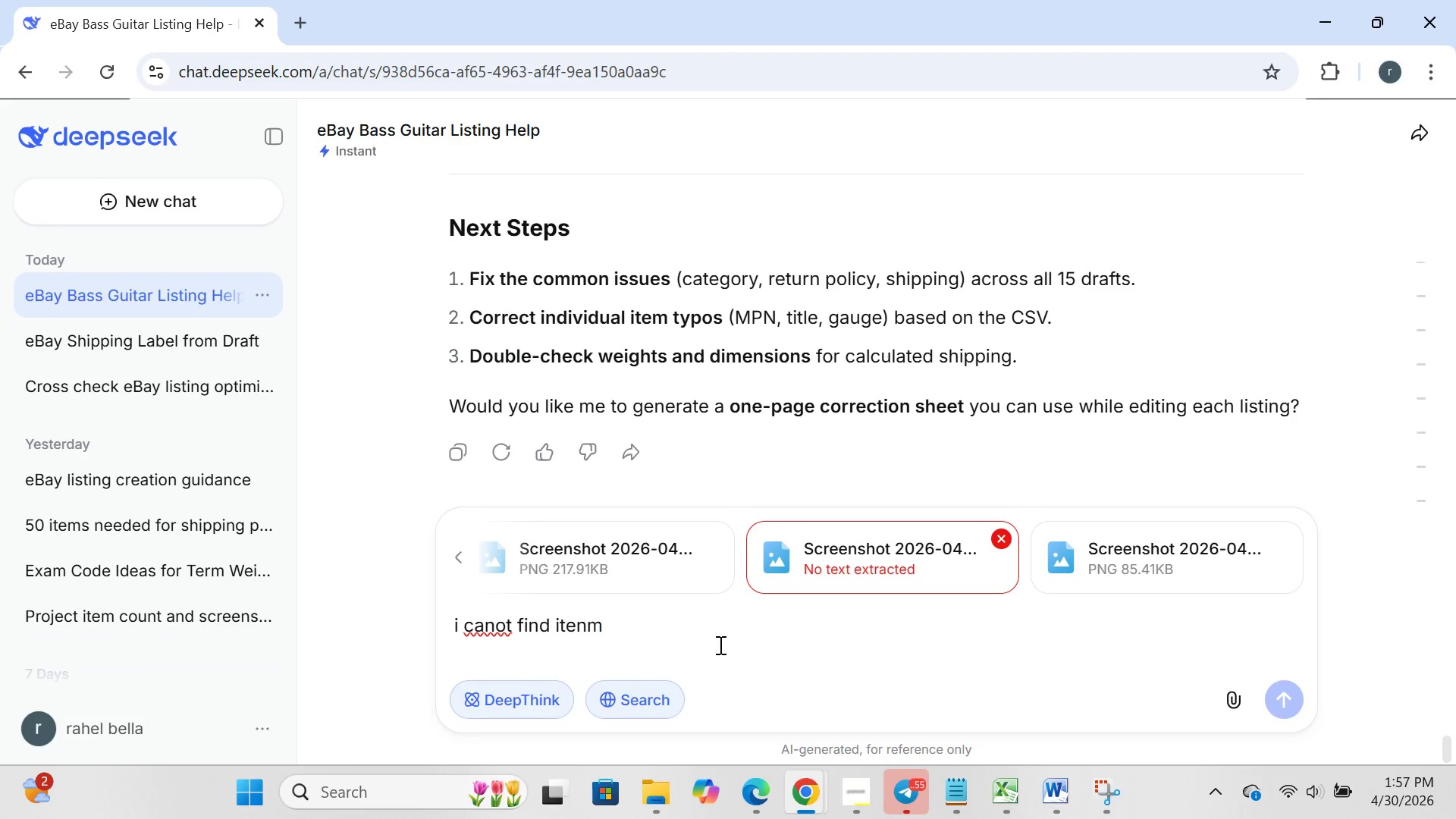 
key(Space)
 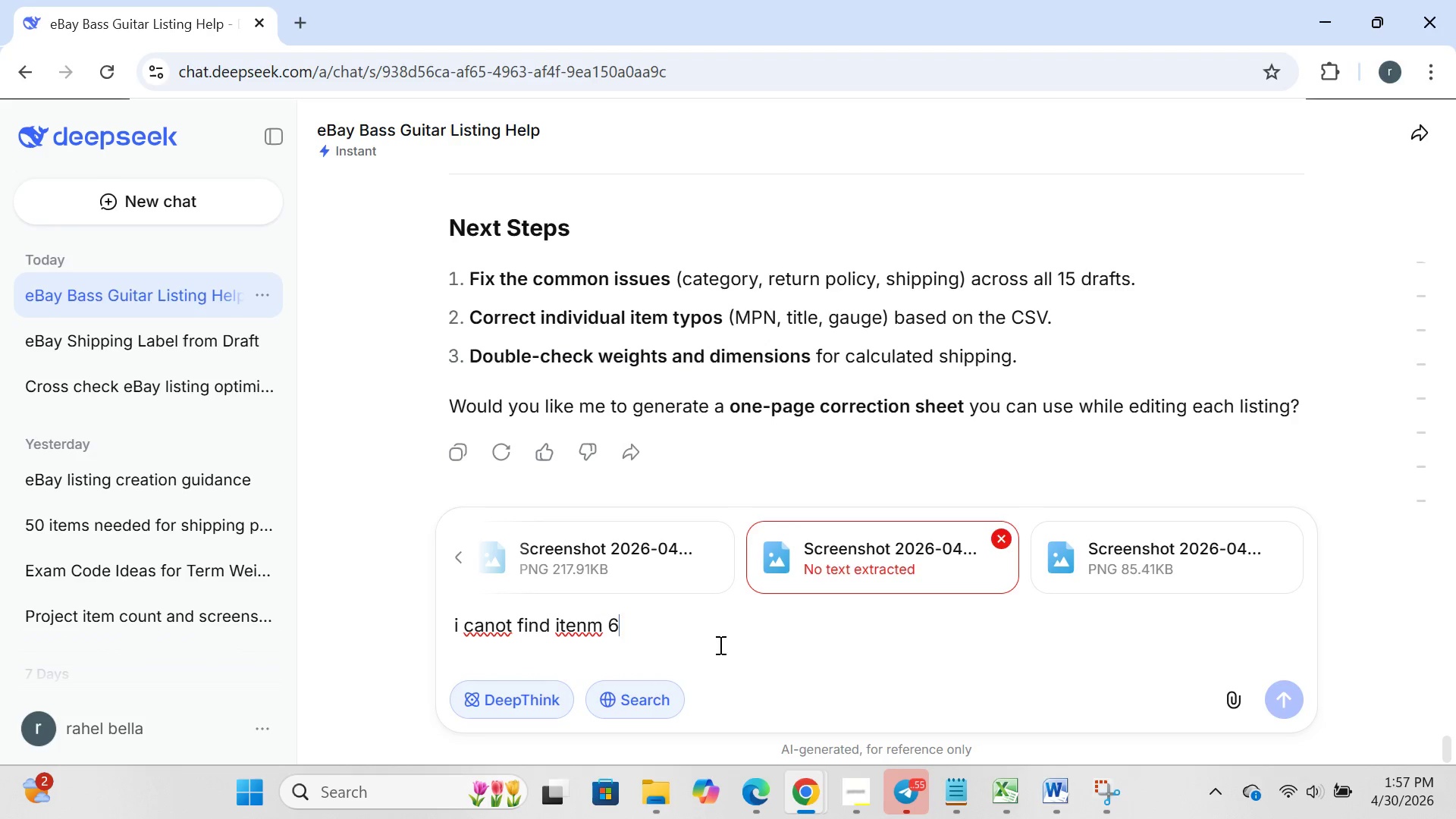 
key(6)
 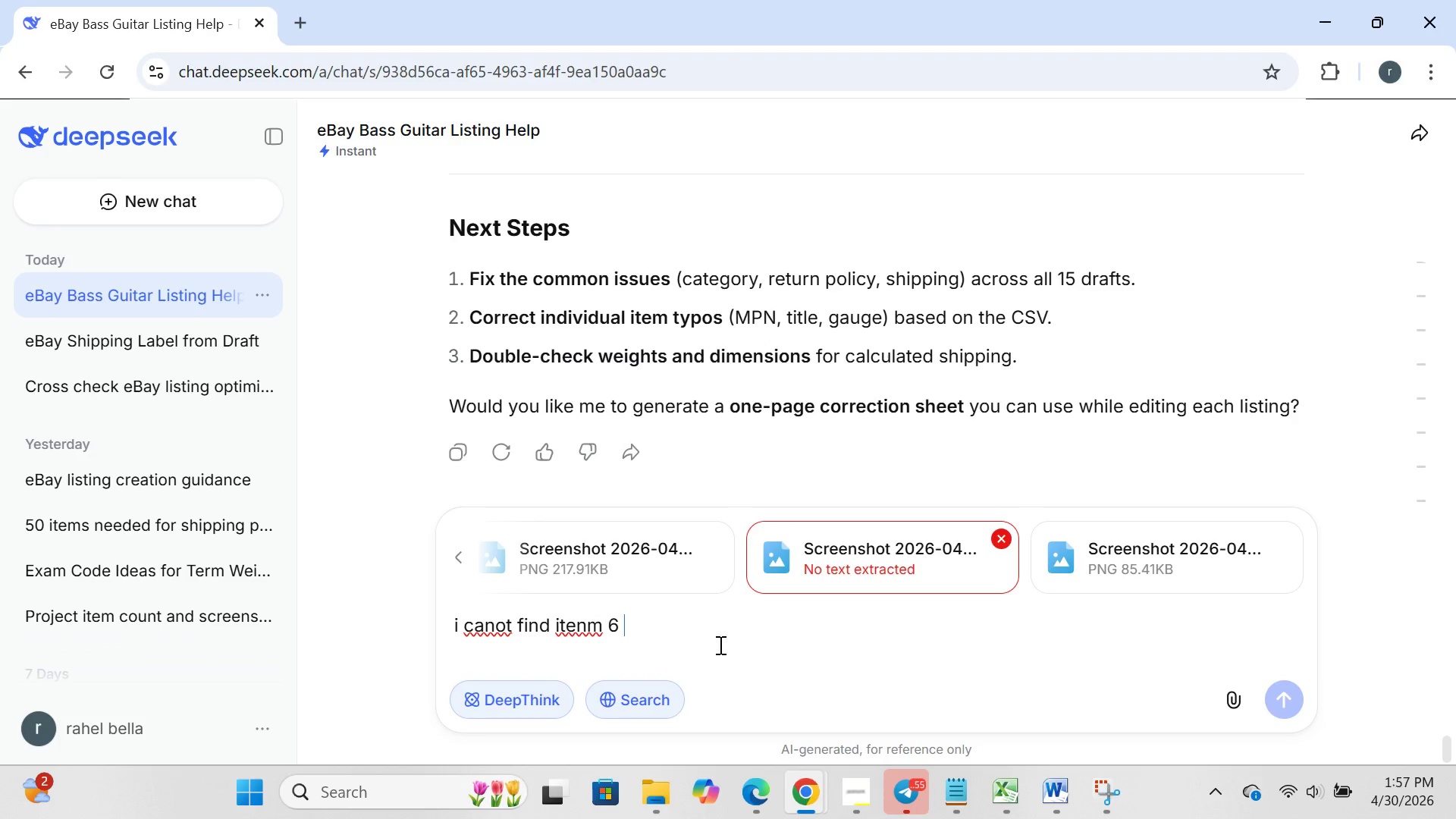 
key(Space)
 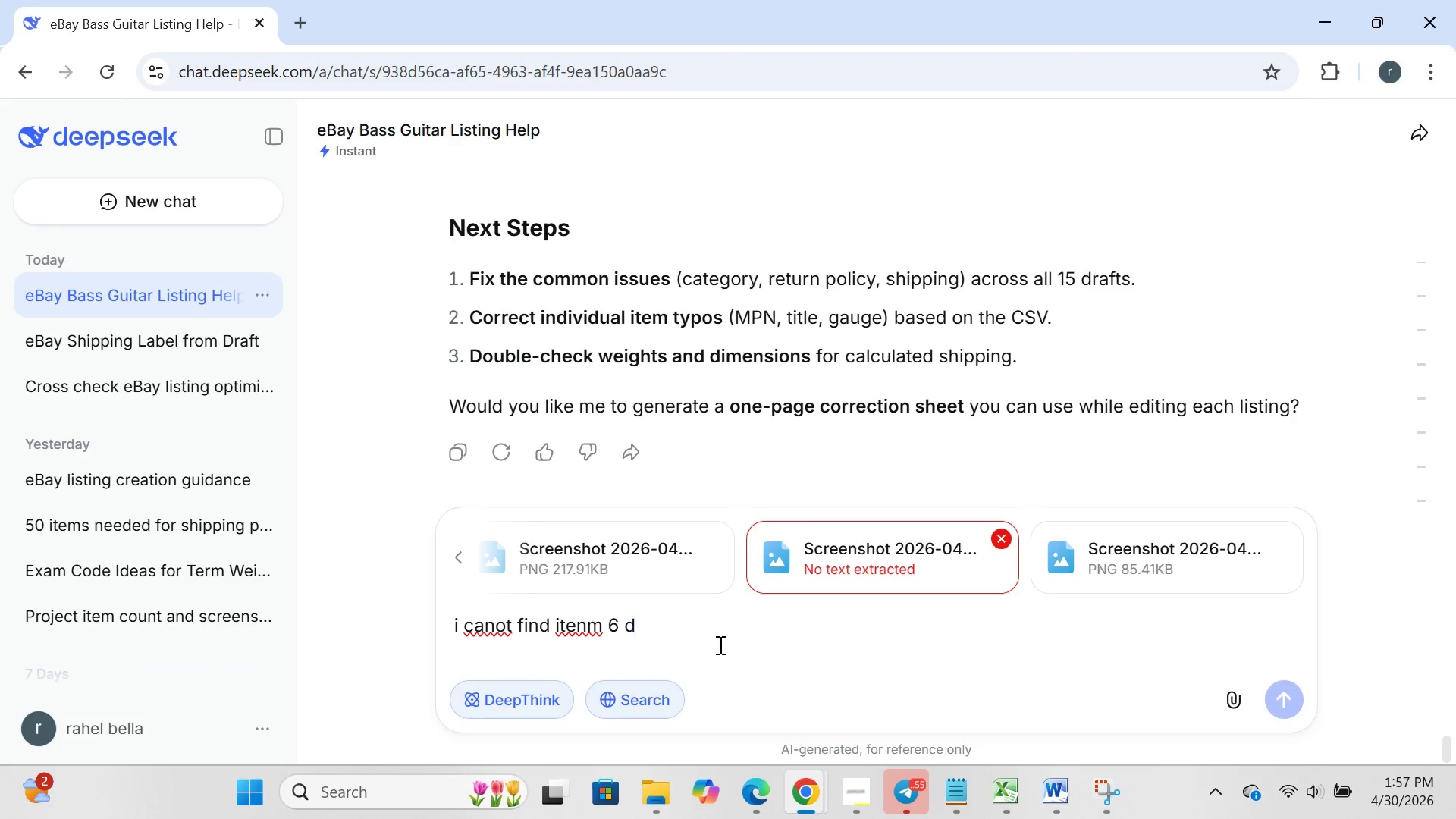 
key(D)
 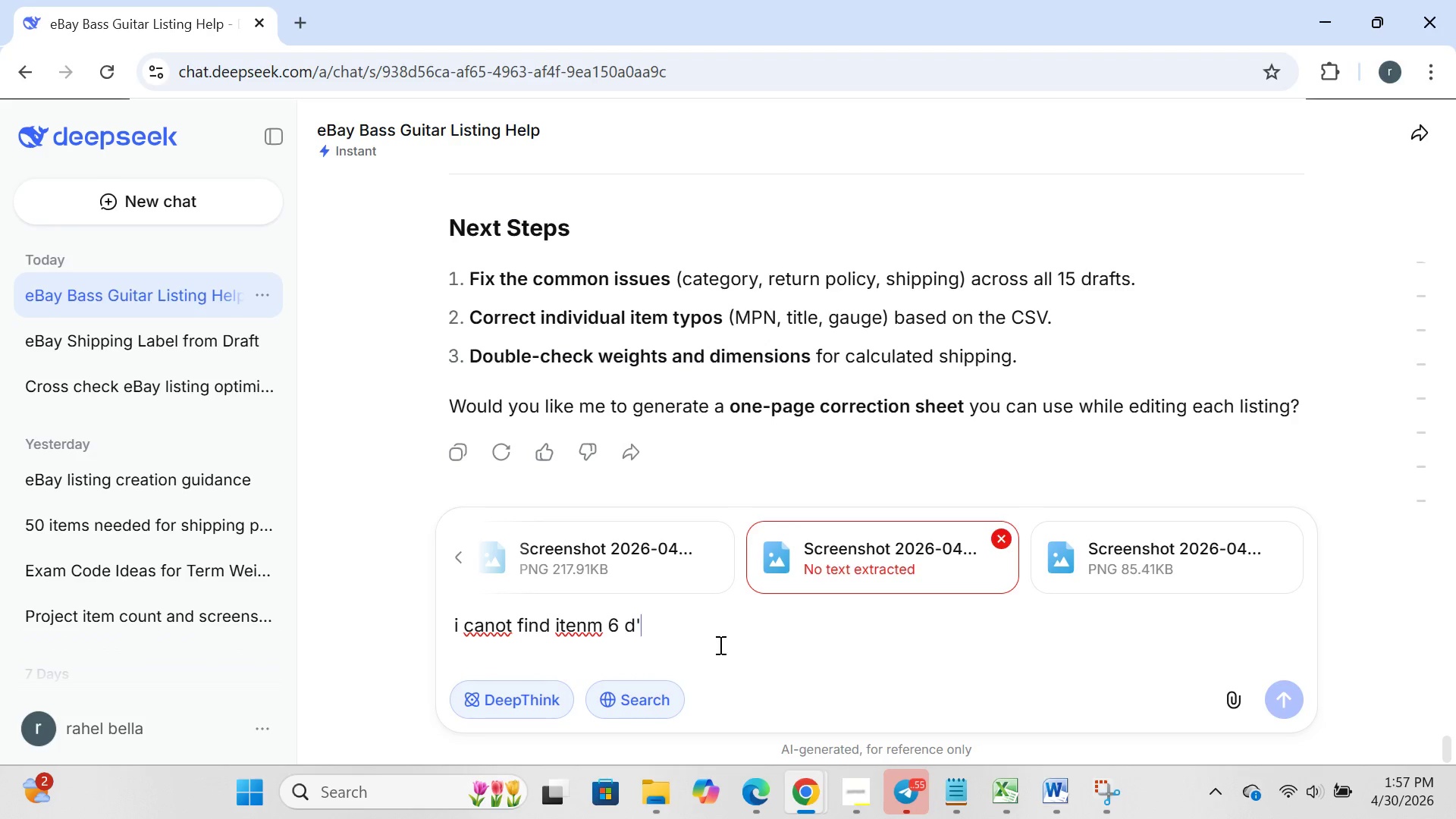 
key(Quote)
 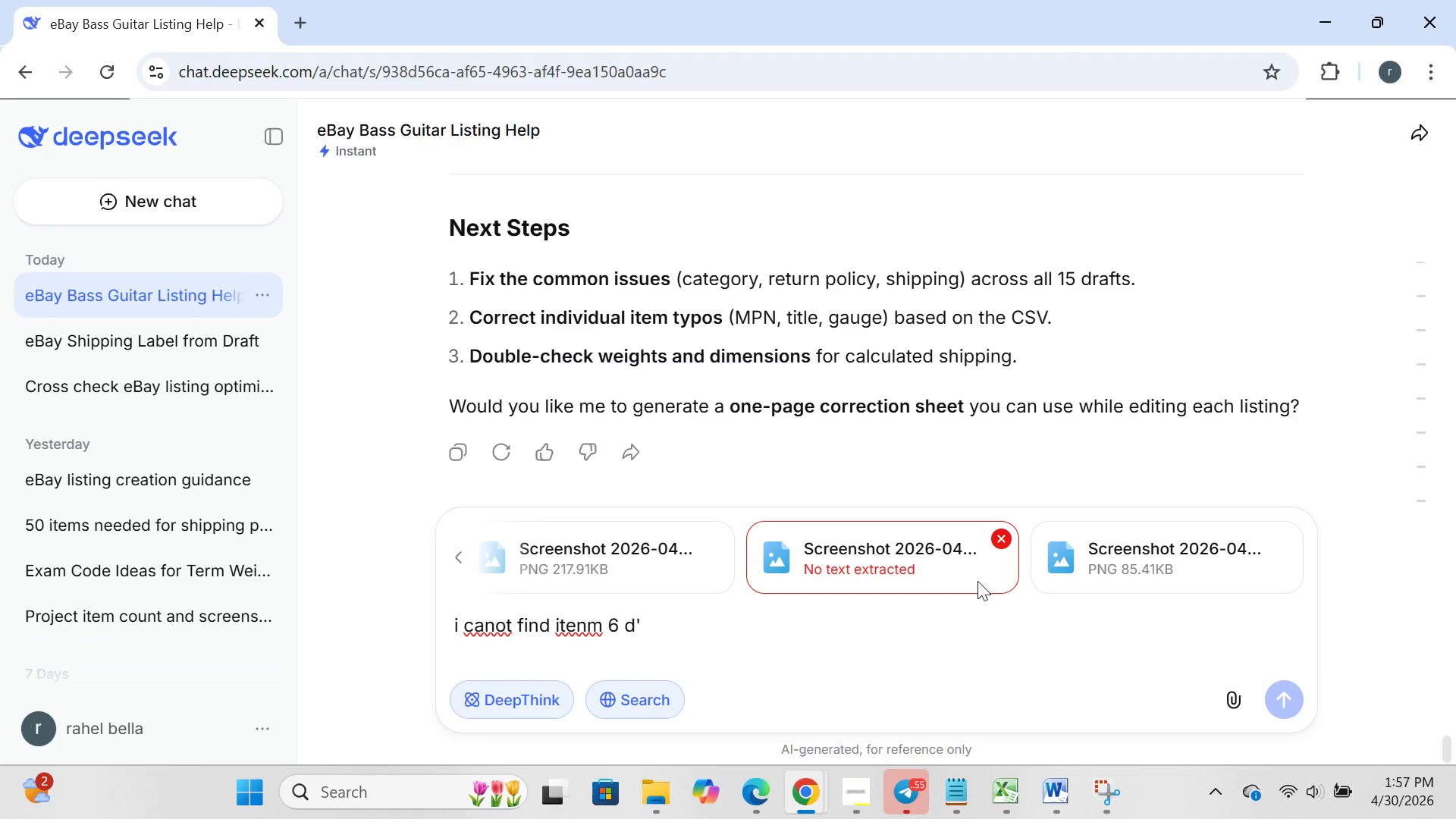 
left_click([1005, 540])
 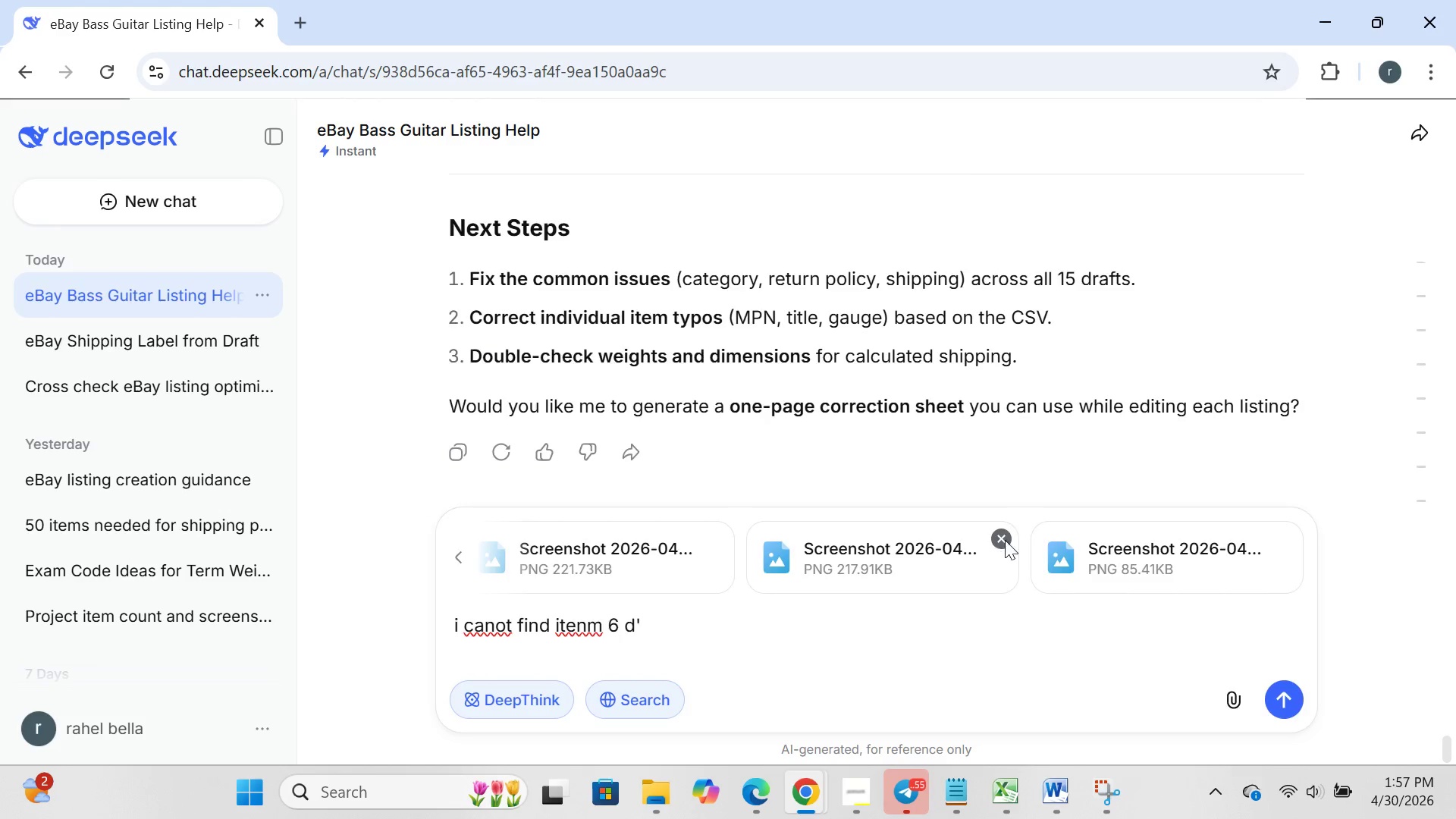 
key(Enter)
 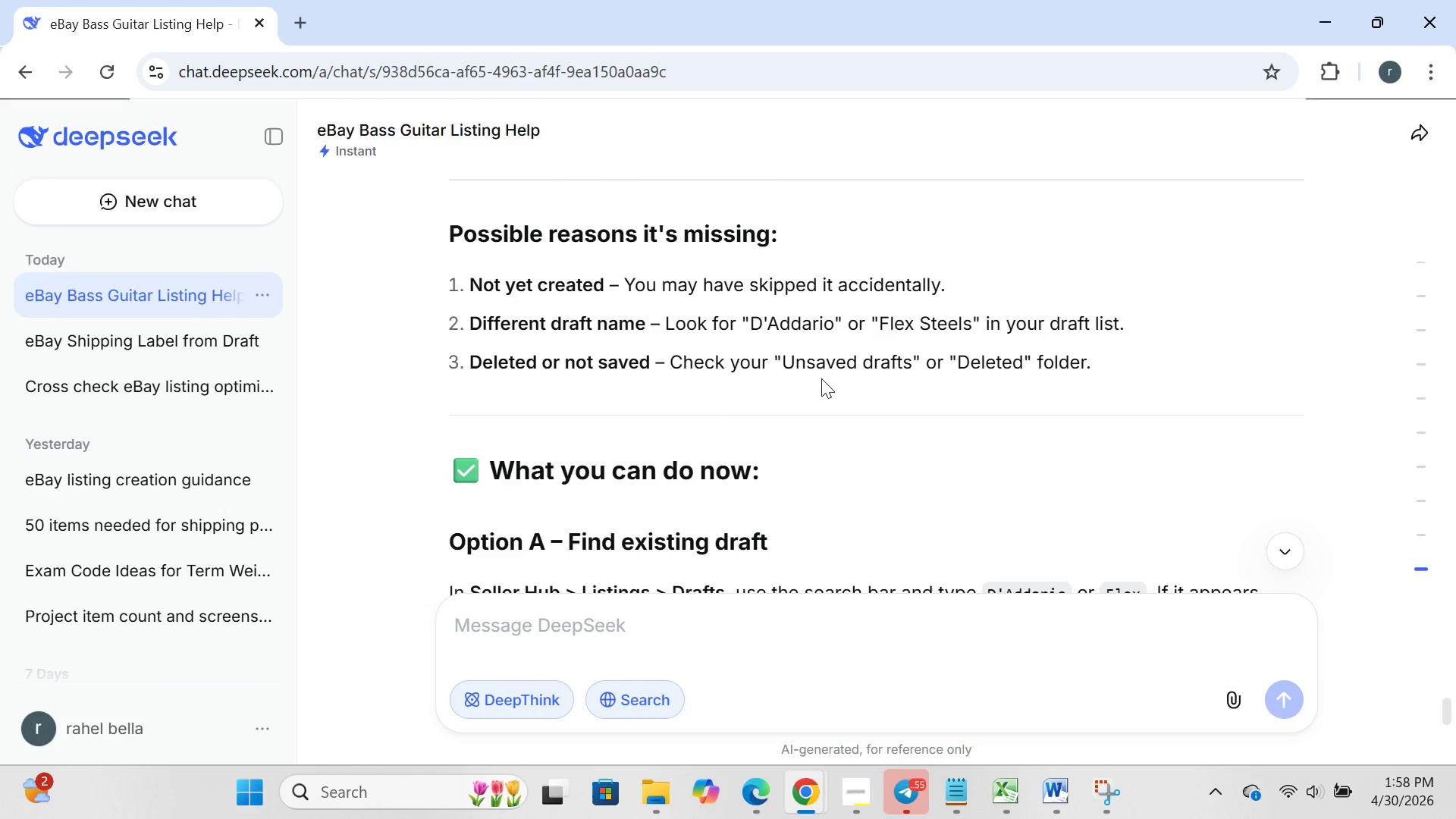 
wait(43.72)
 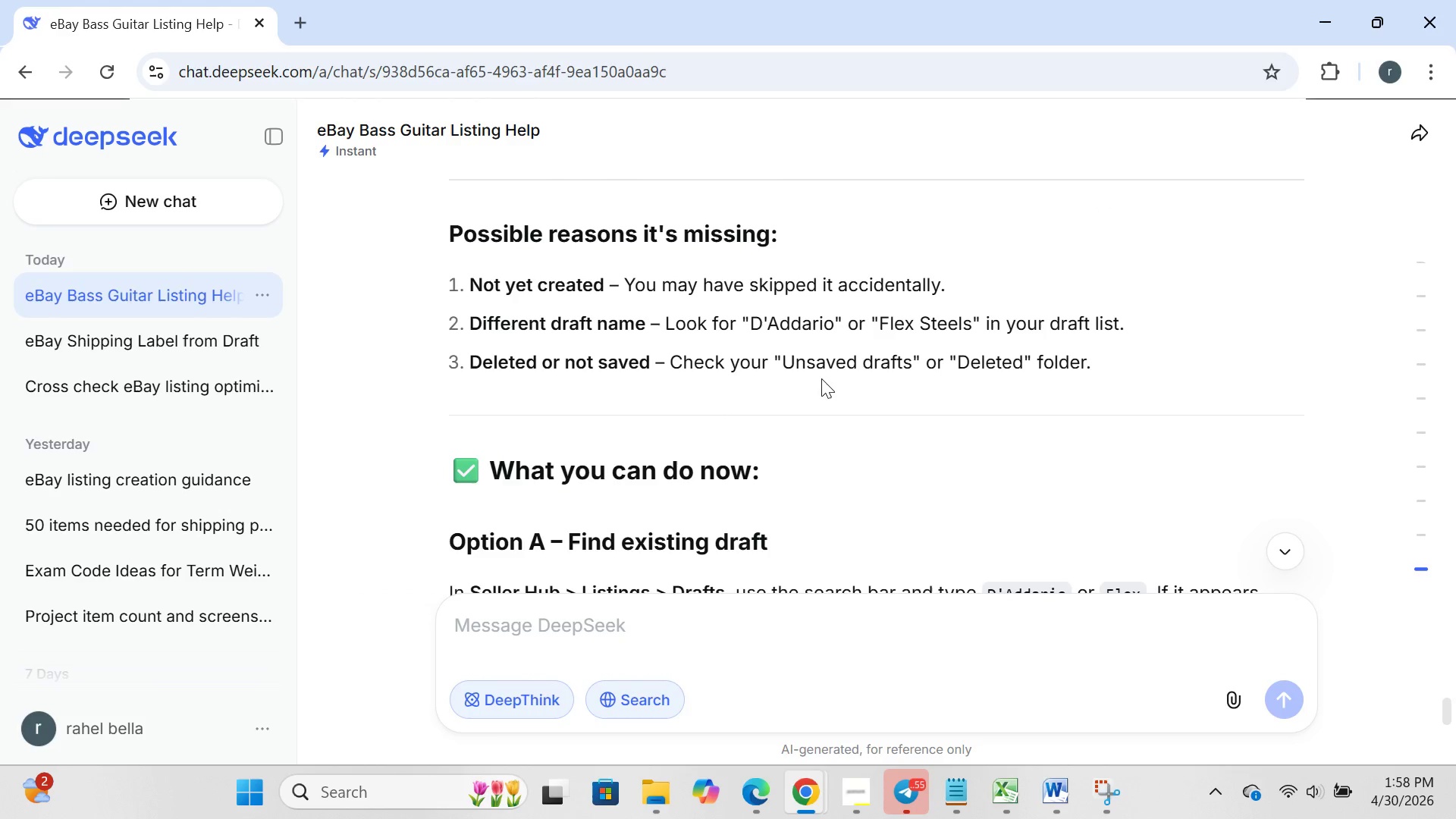 
left_click([930, 692])
 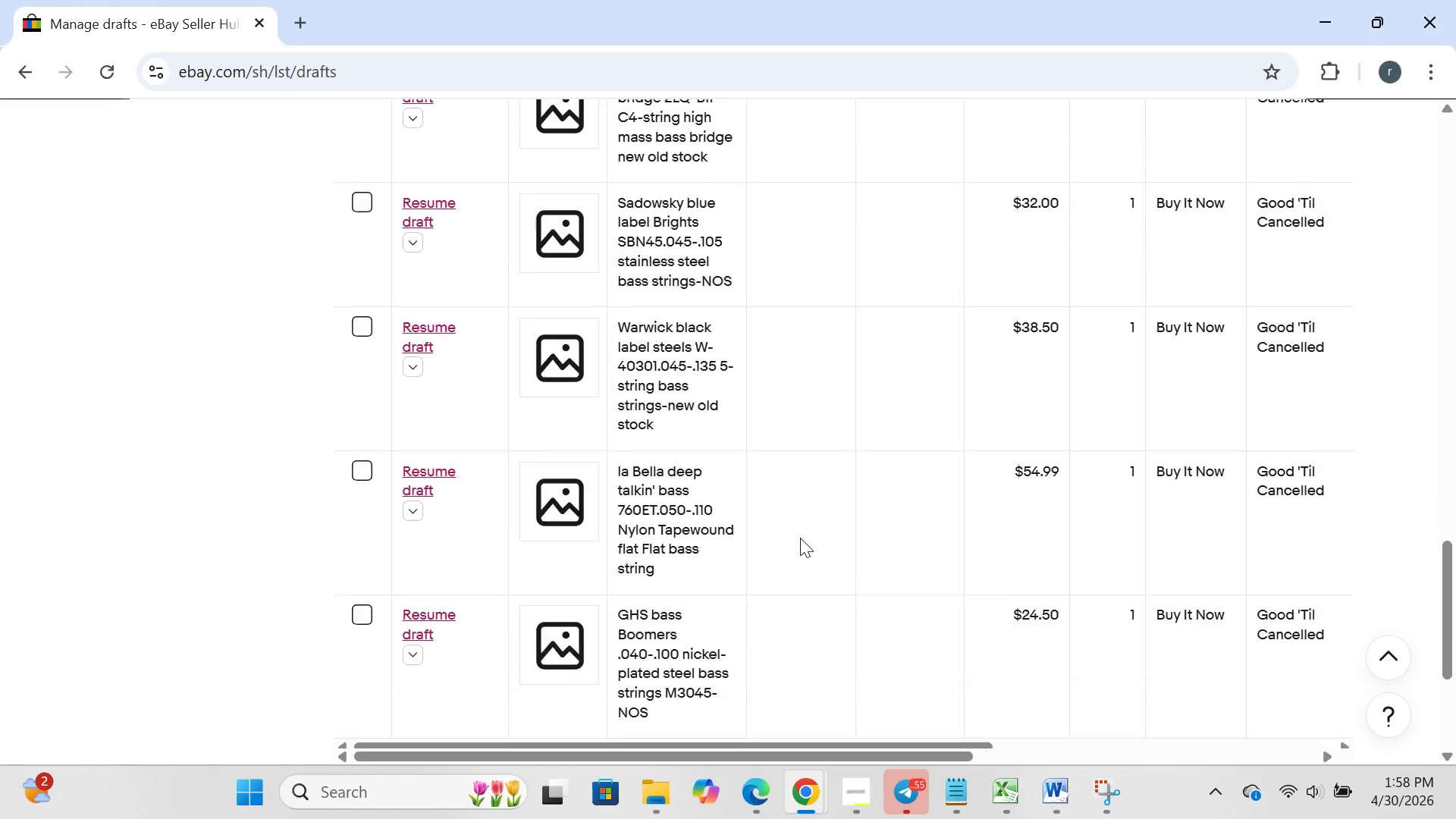 
wait(16.5)
 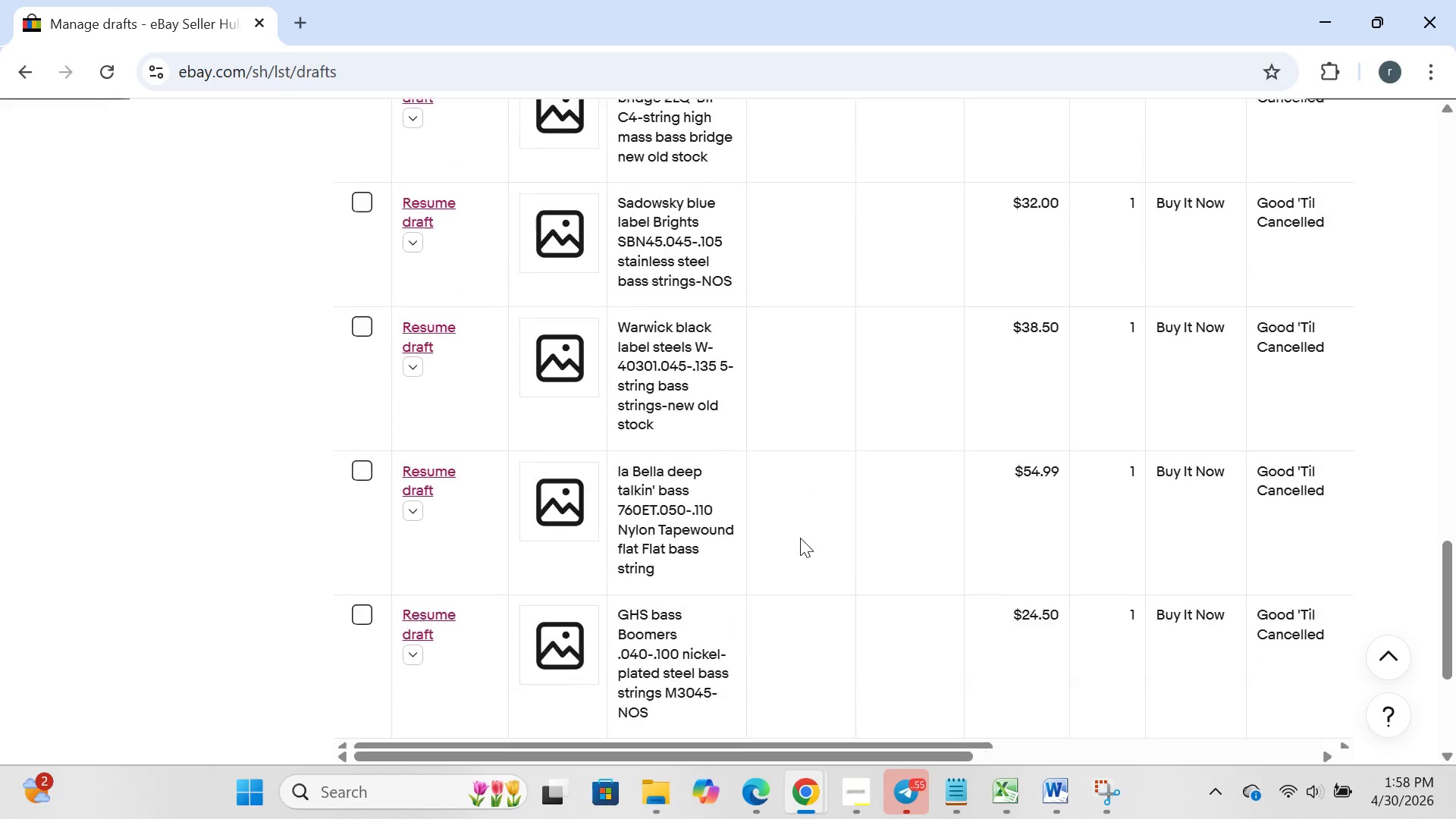 
left_click([432, 349])
 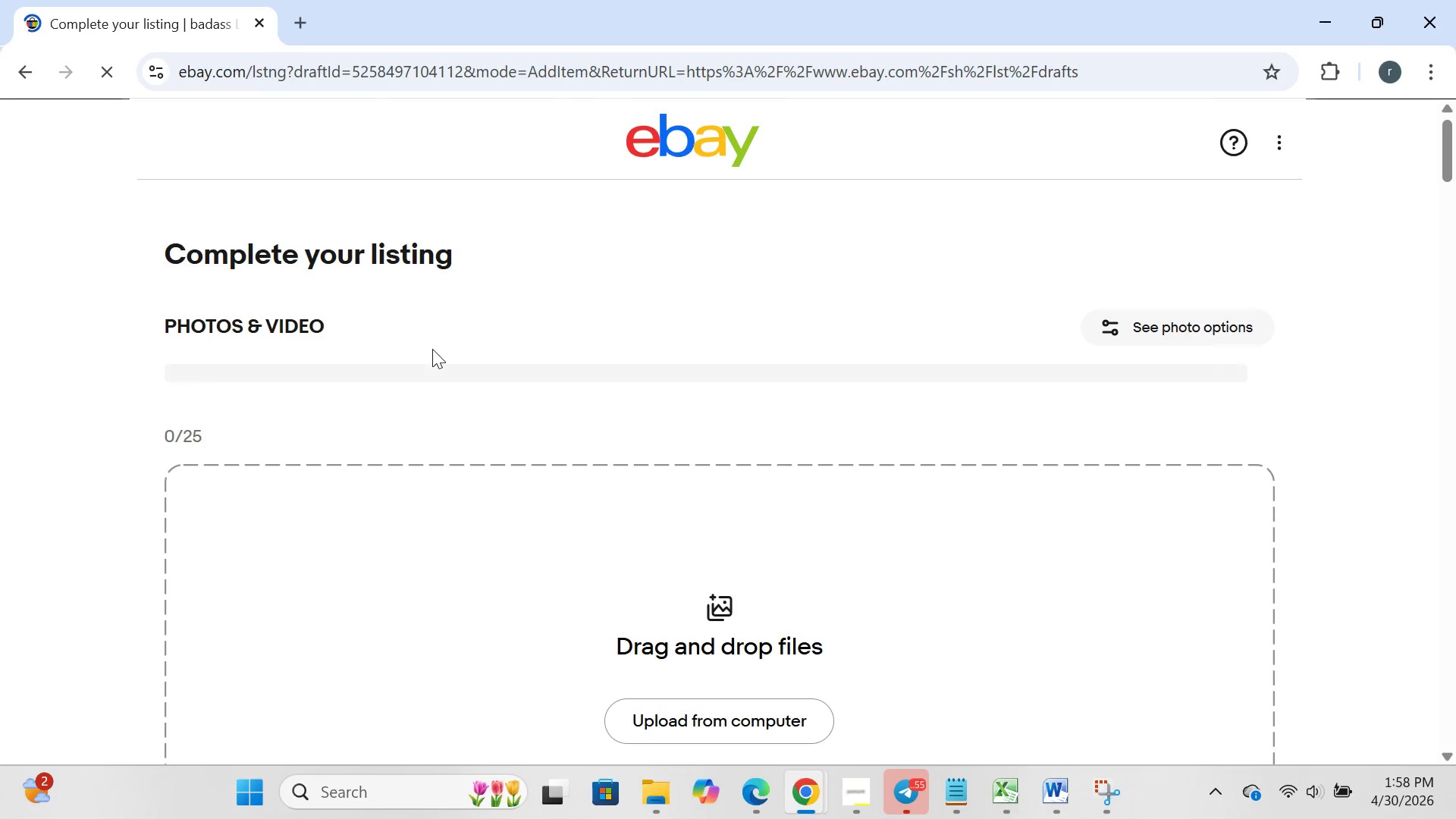 
wait(17.75)
 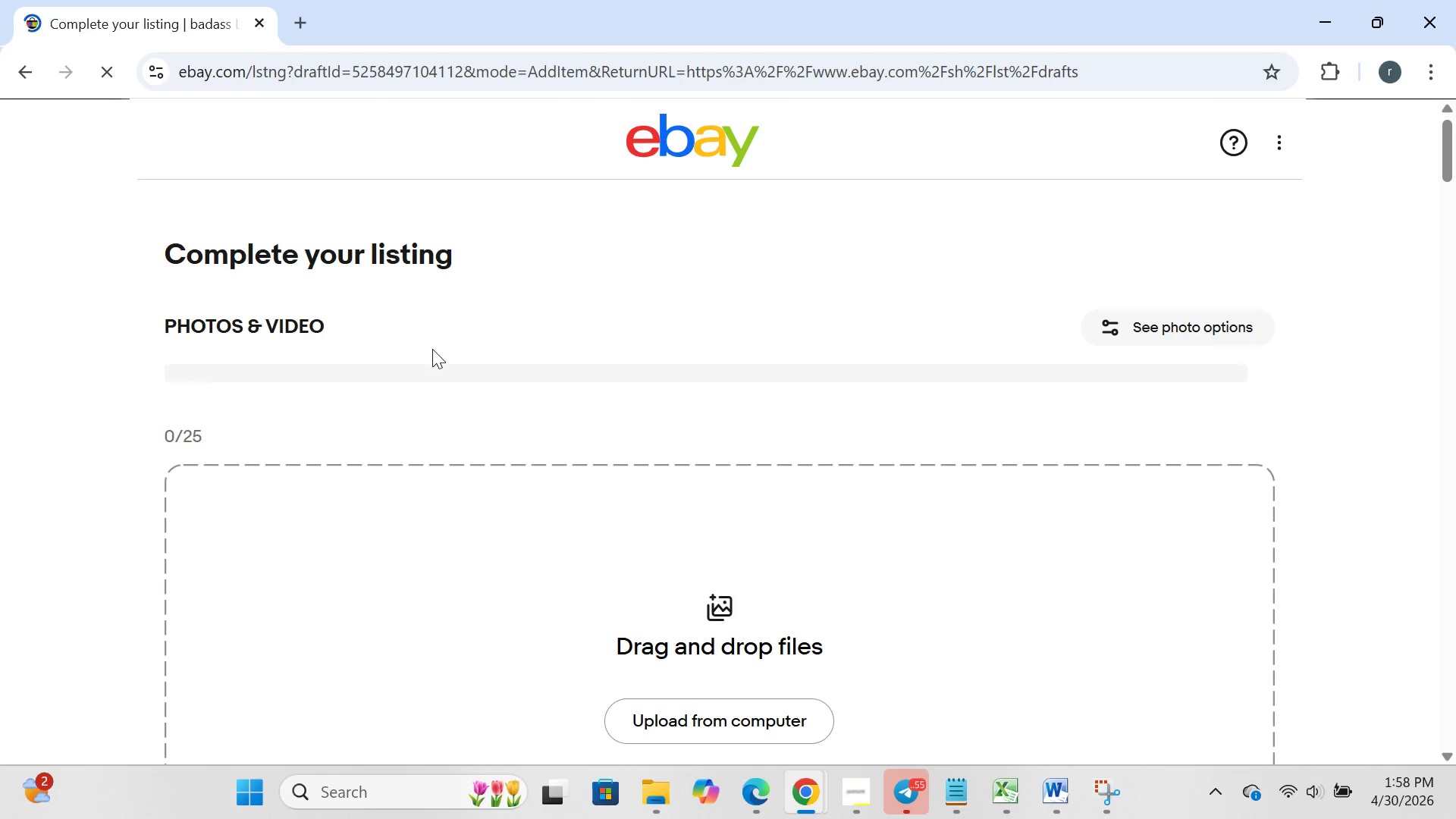 
left_click([619, 331])
 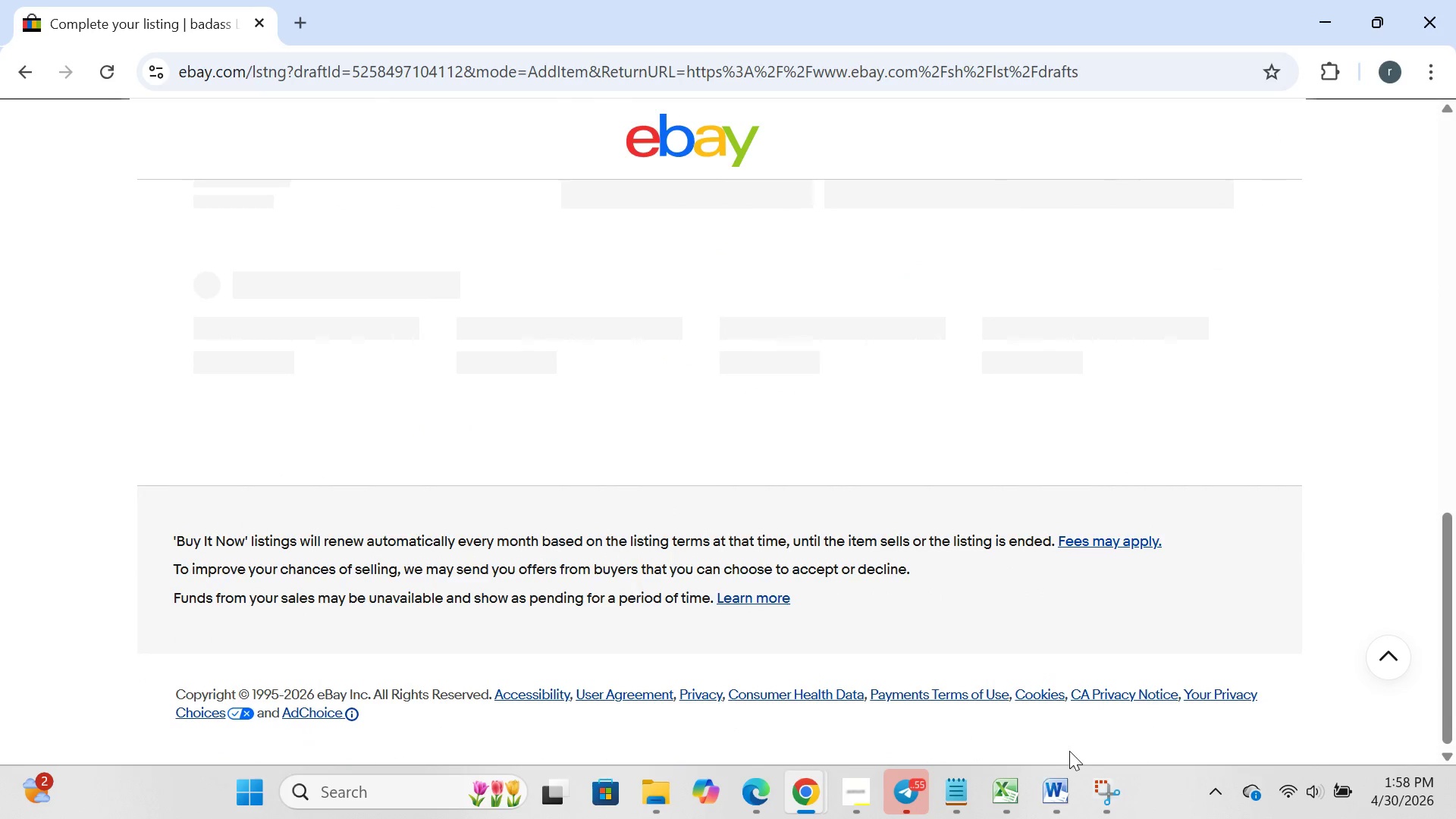 
mouse_move([1052, 757])
 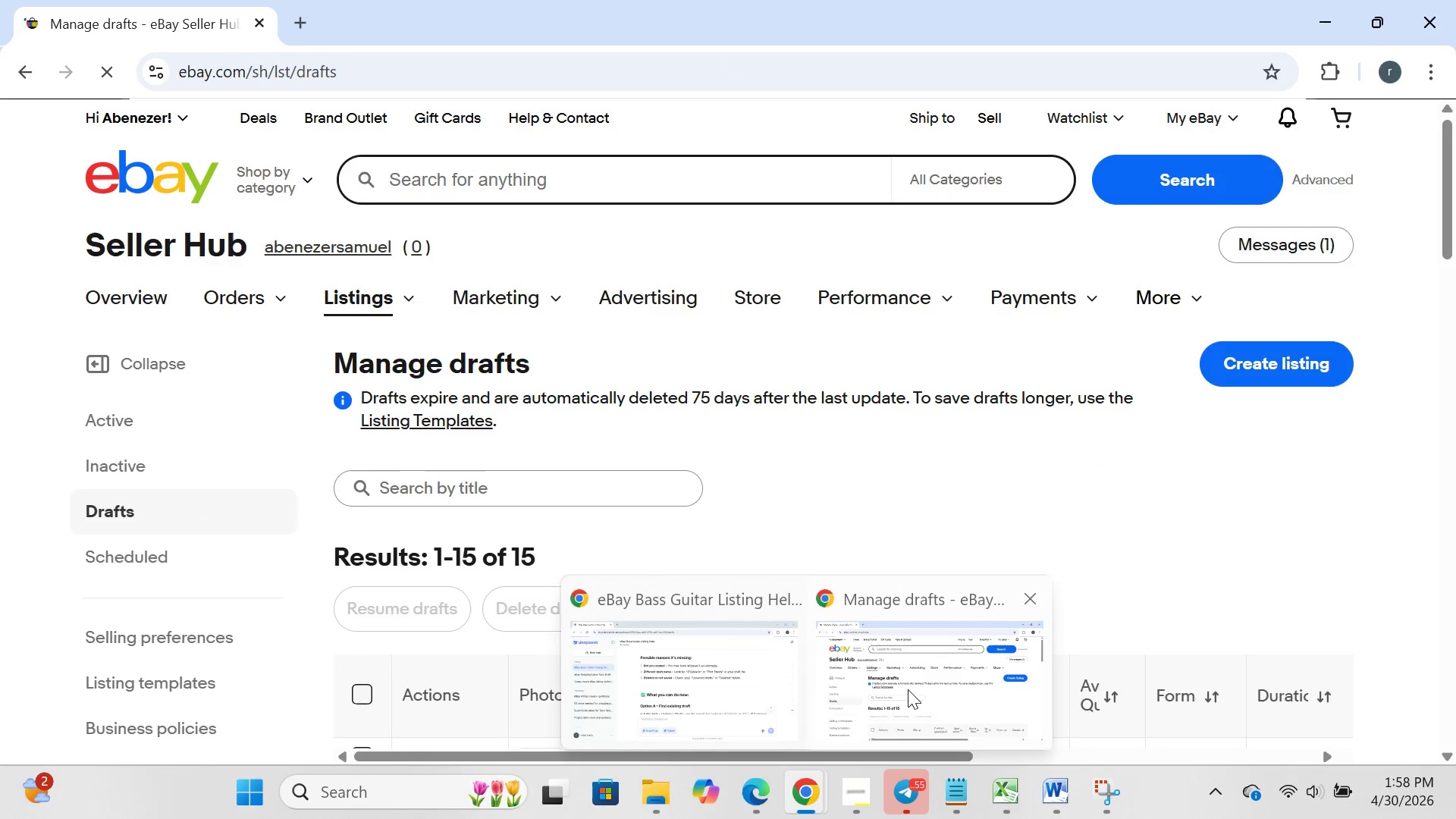 
left_click([750, 704])
 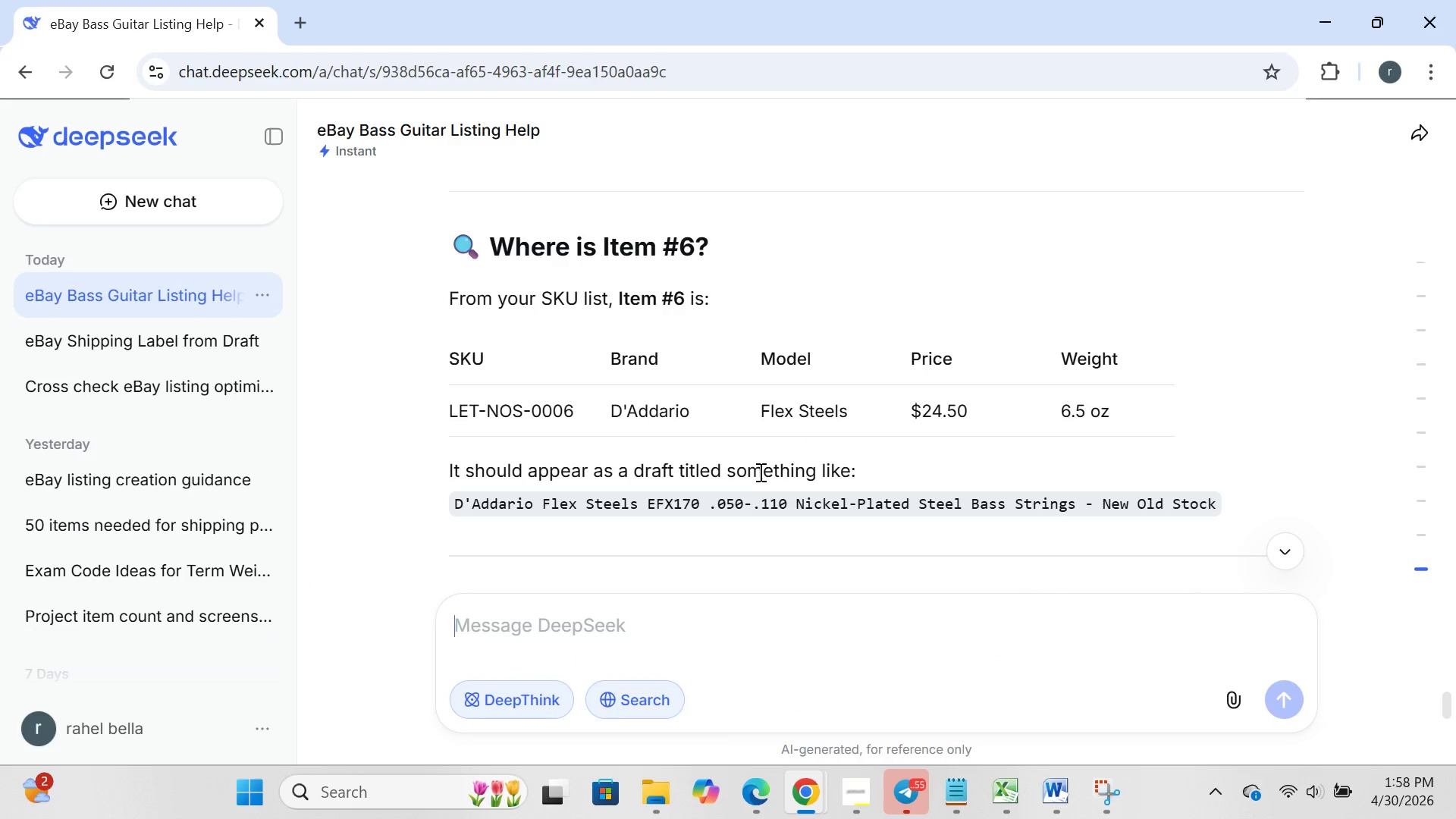 
wait(10.34)
 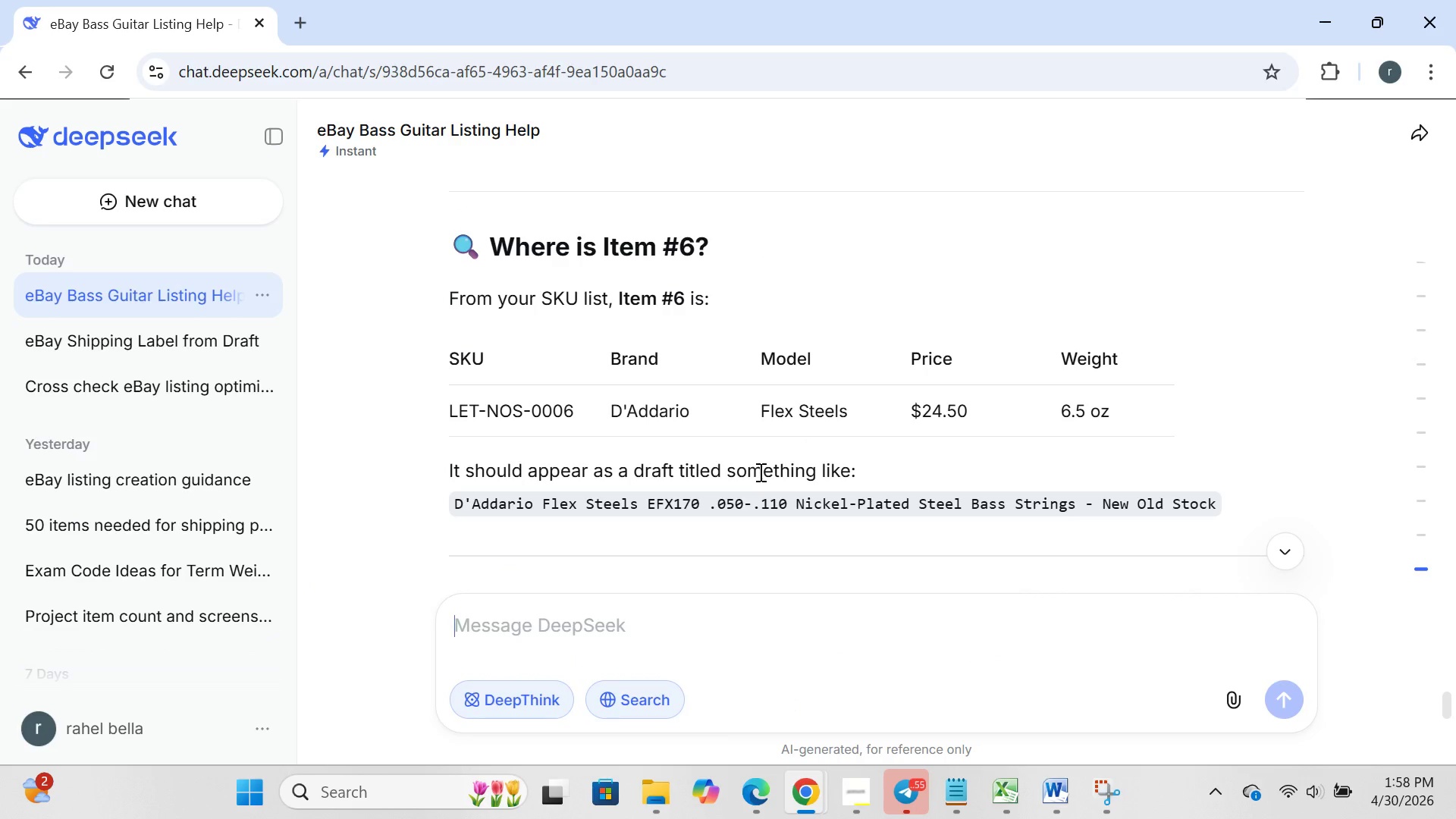 
left_click([918, 696])
 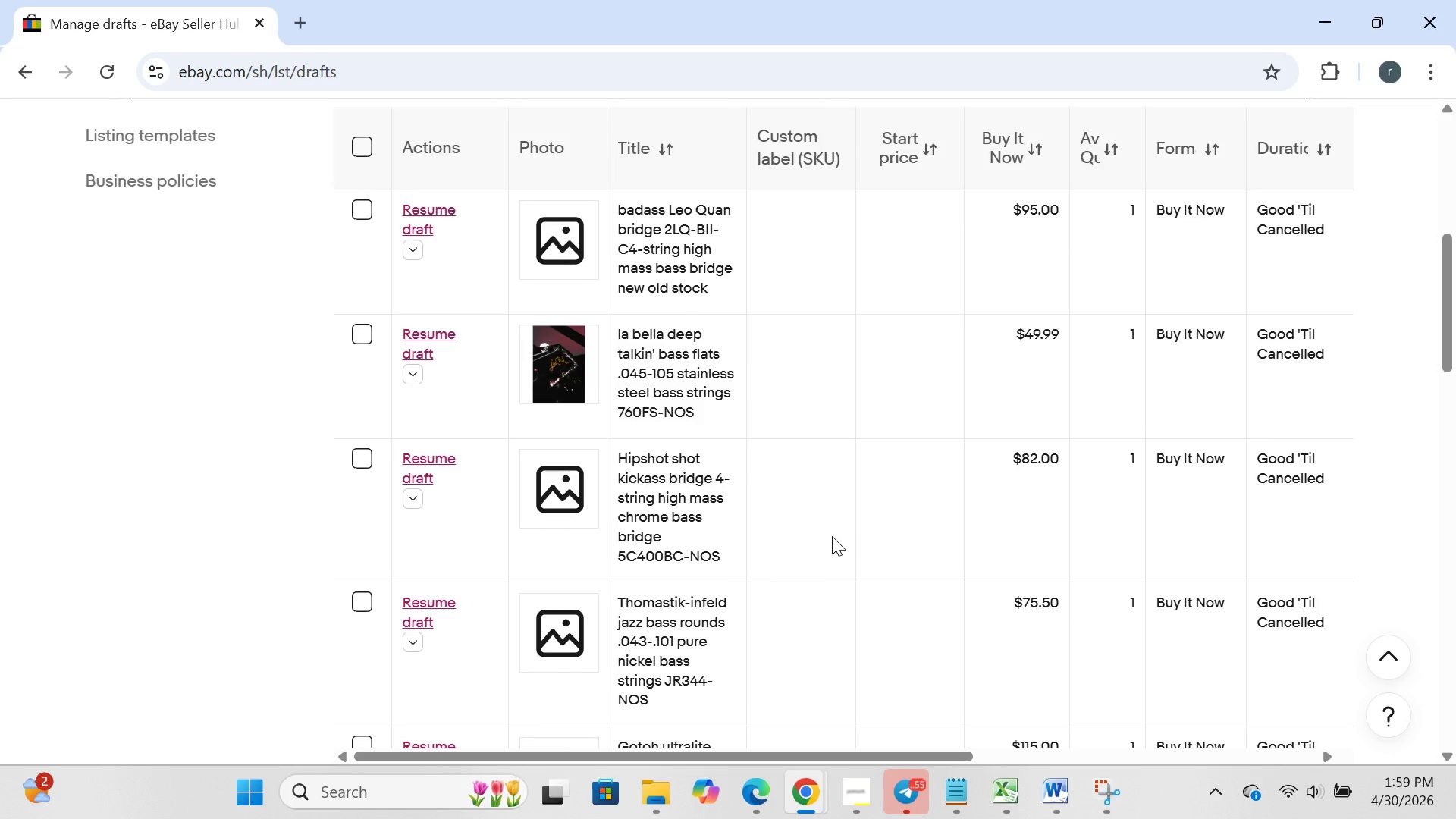 
wait(34.02)
 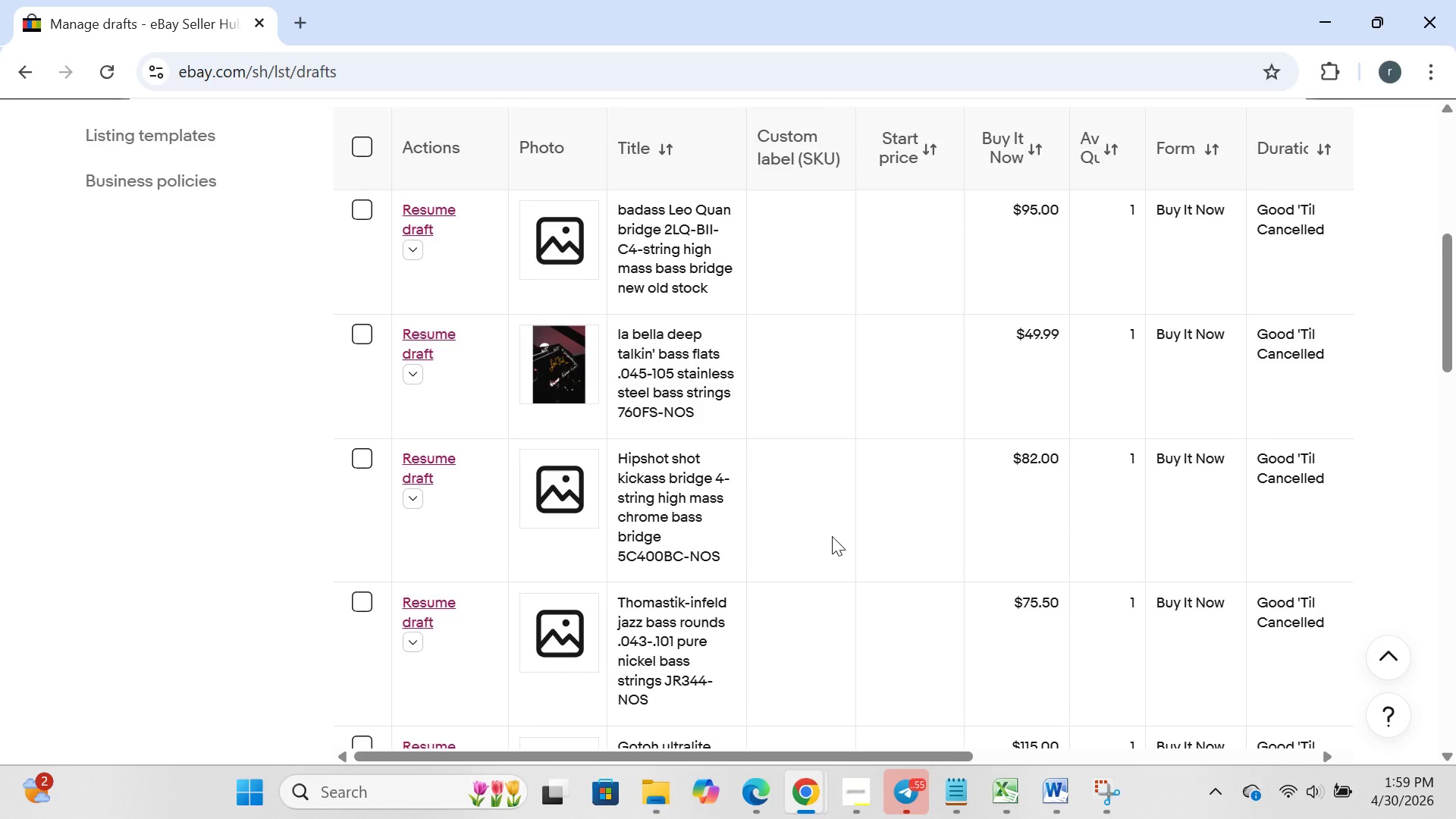 
left_click([1006, 794])
 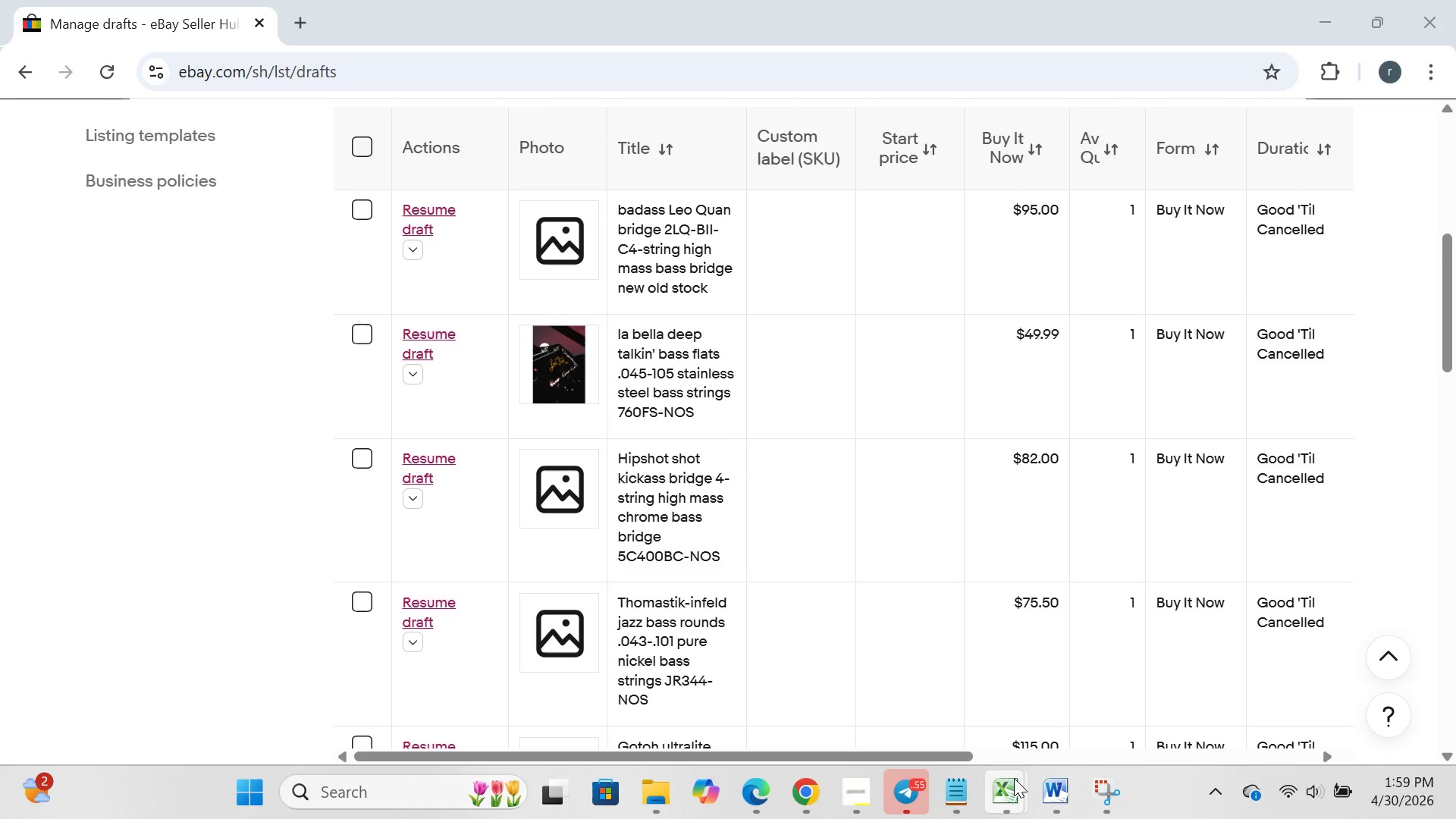 
left_click([1014, 778])
 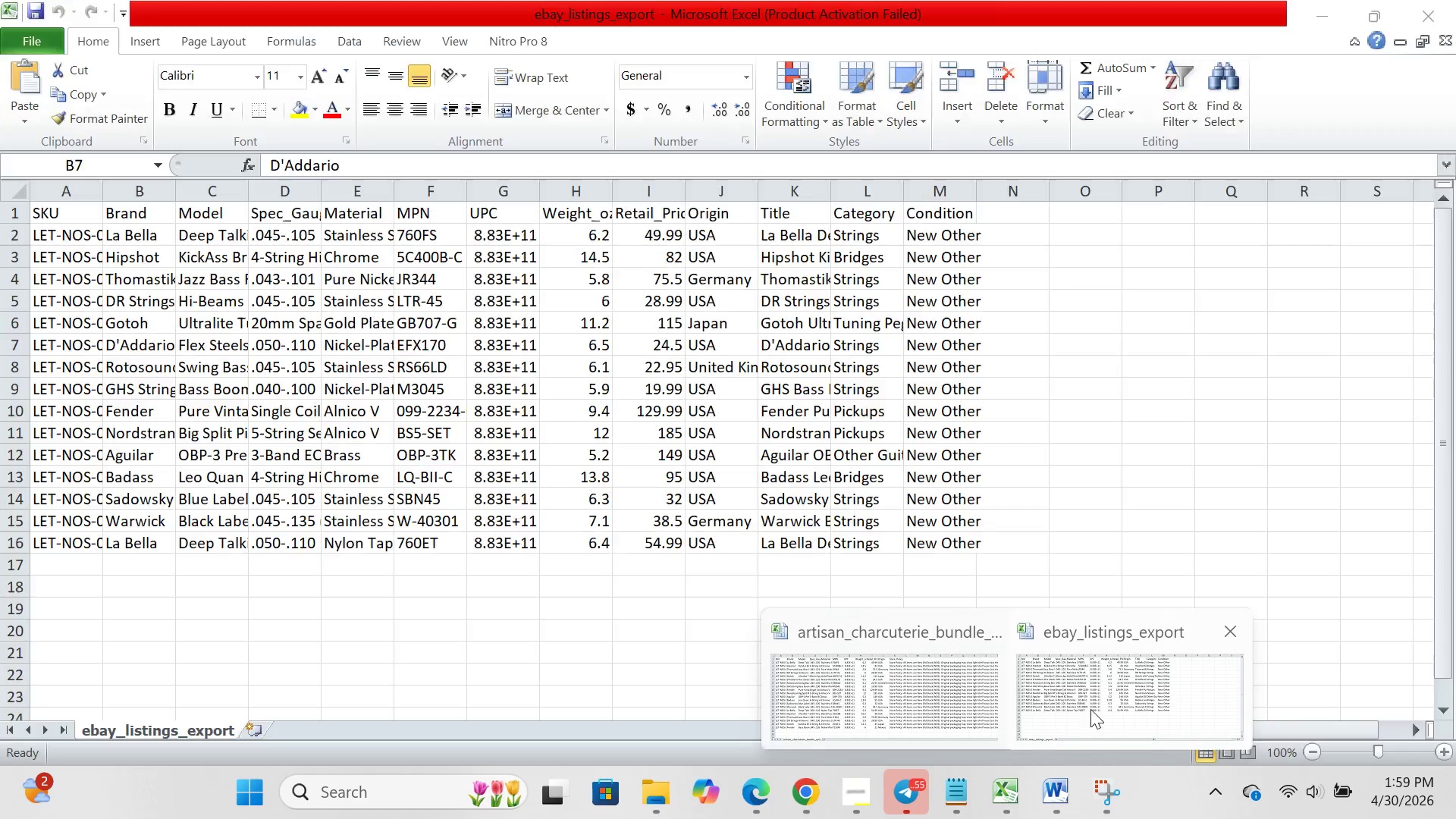 
left_click([1090, 709])
 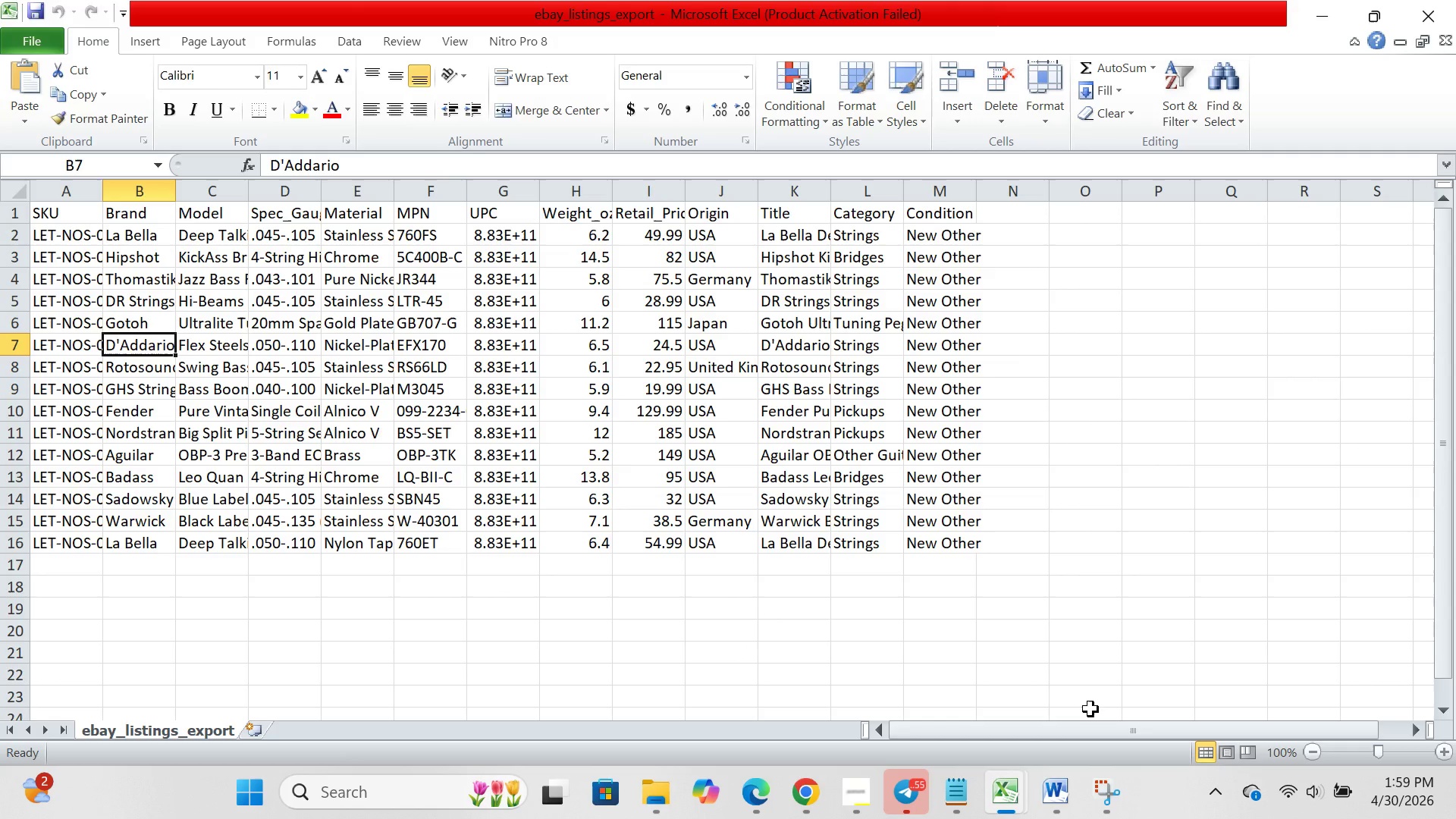 
wait(15.8)
 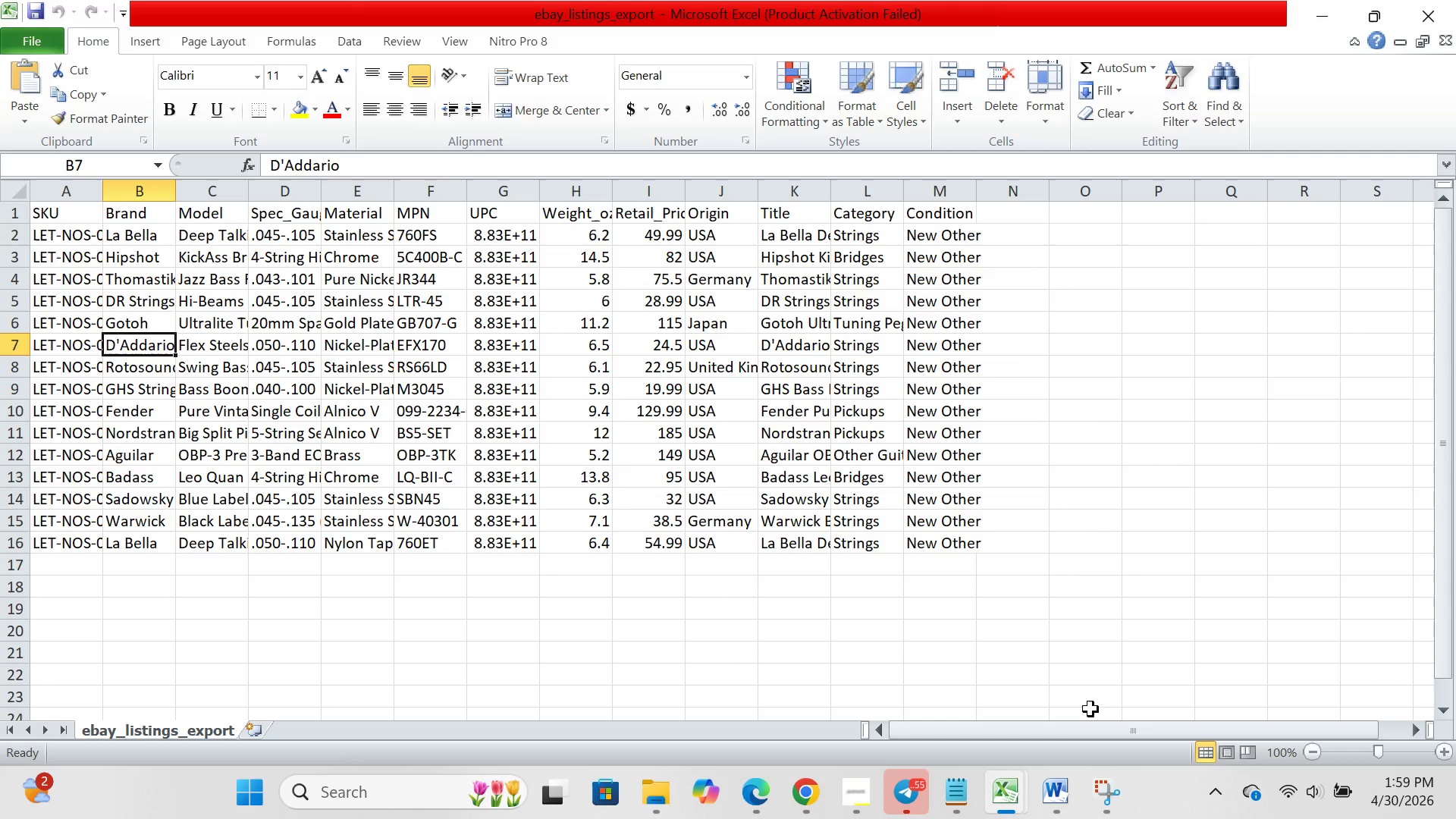 
left_click([897, 702])
 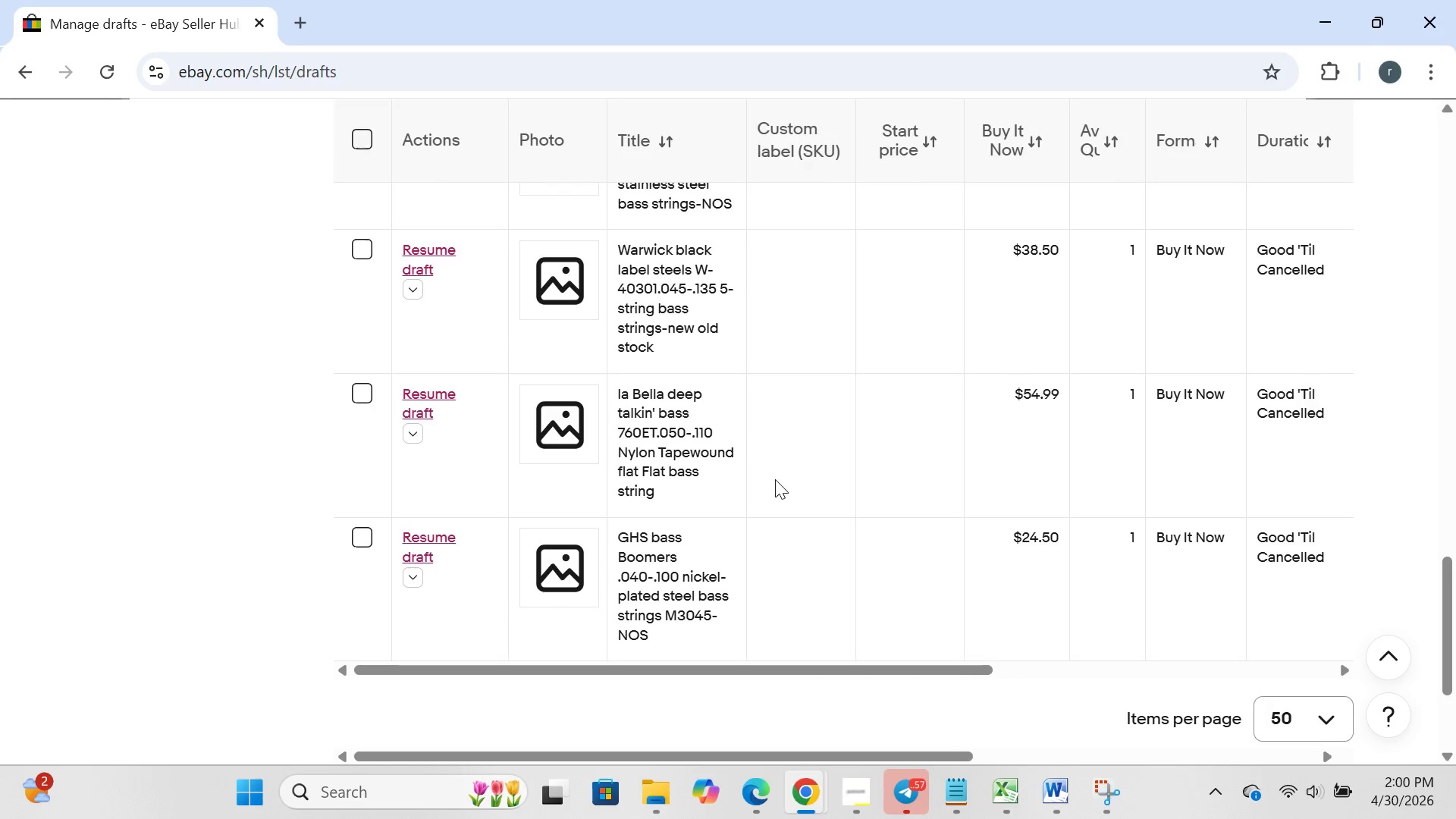 
wait(64.23)
 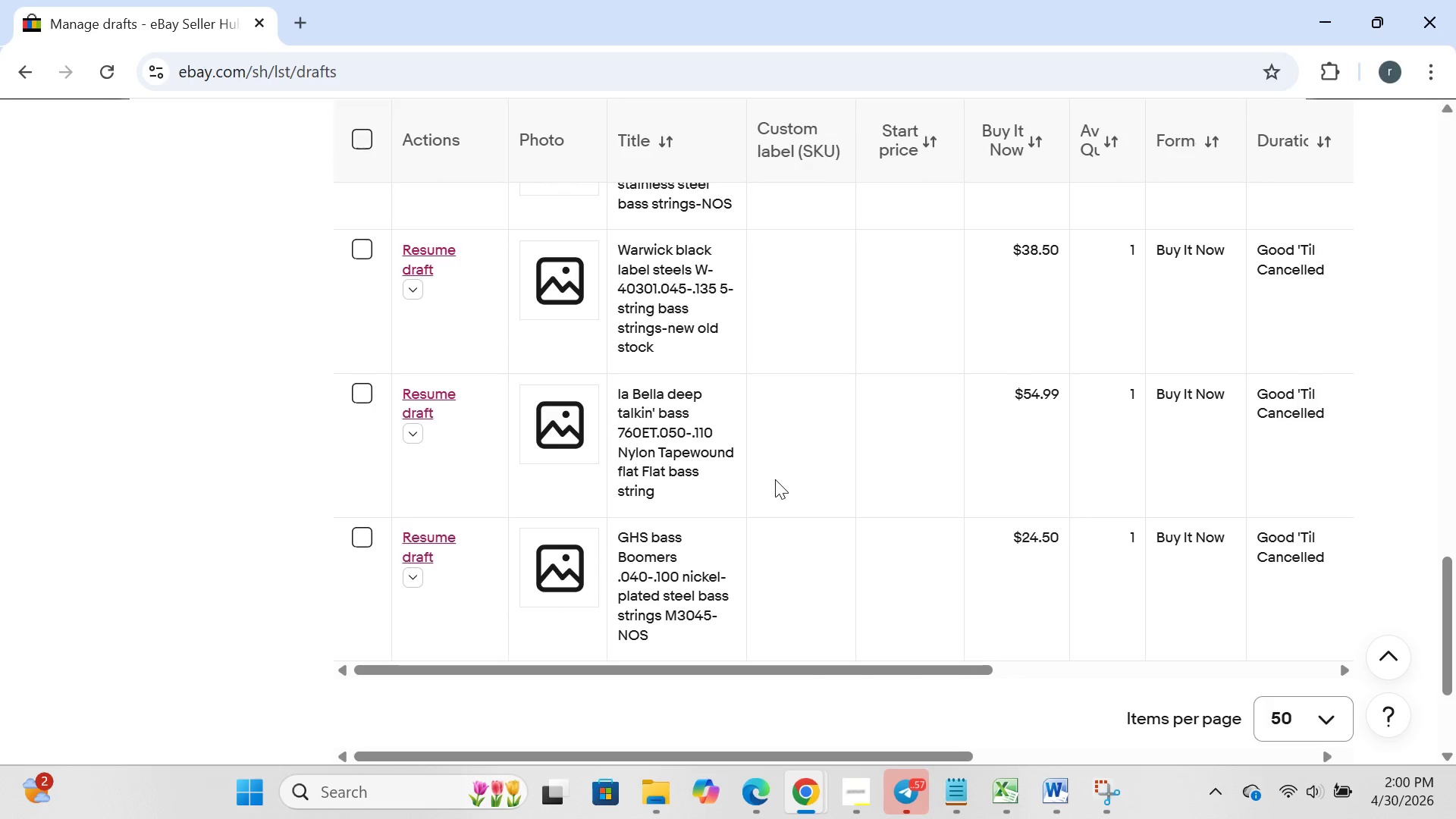 
left_click([419, 497])
 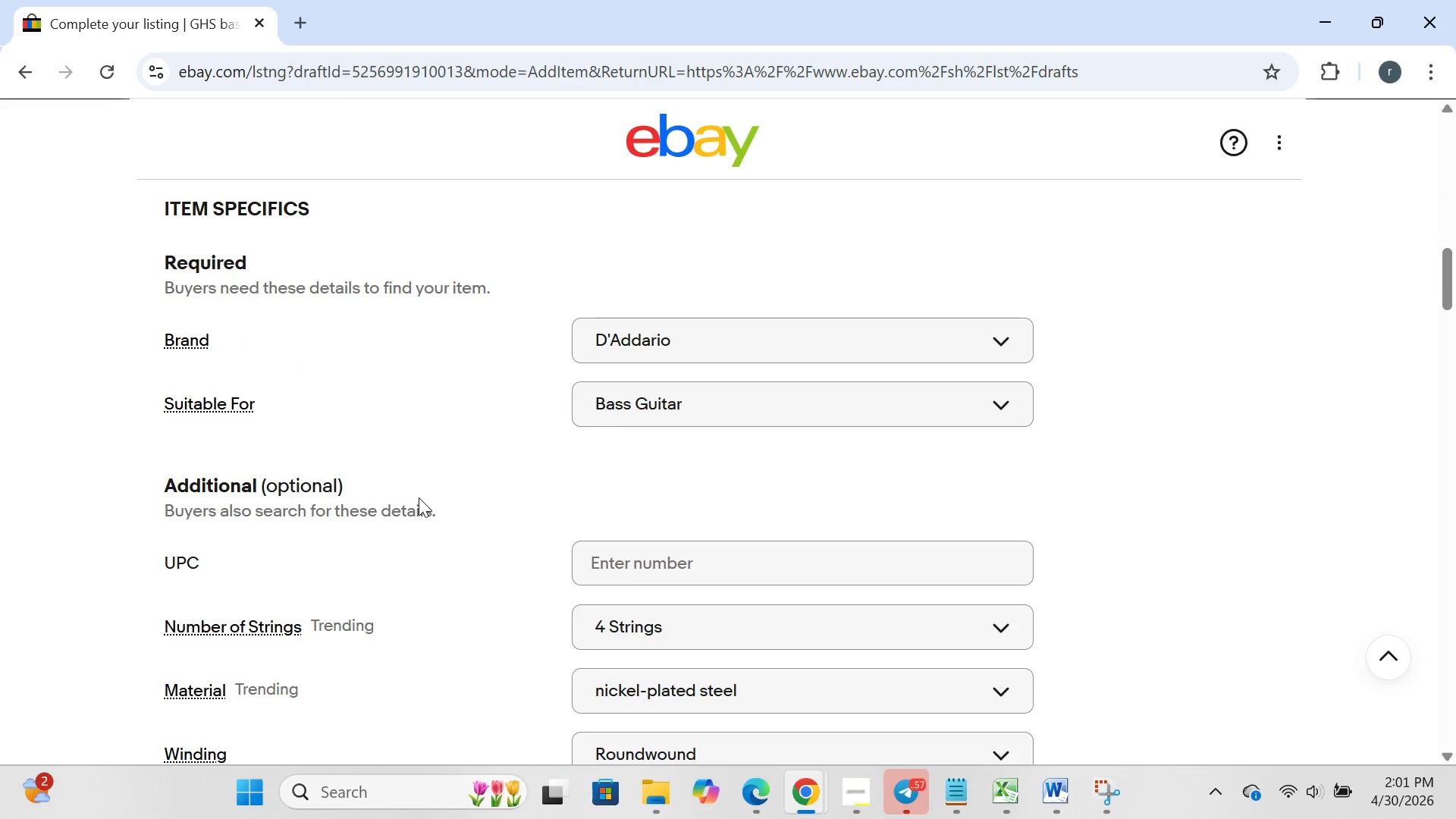 
wait(11.42)
 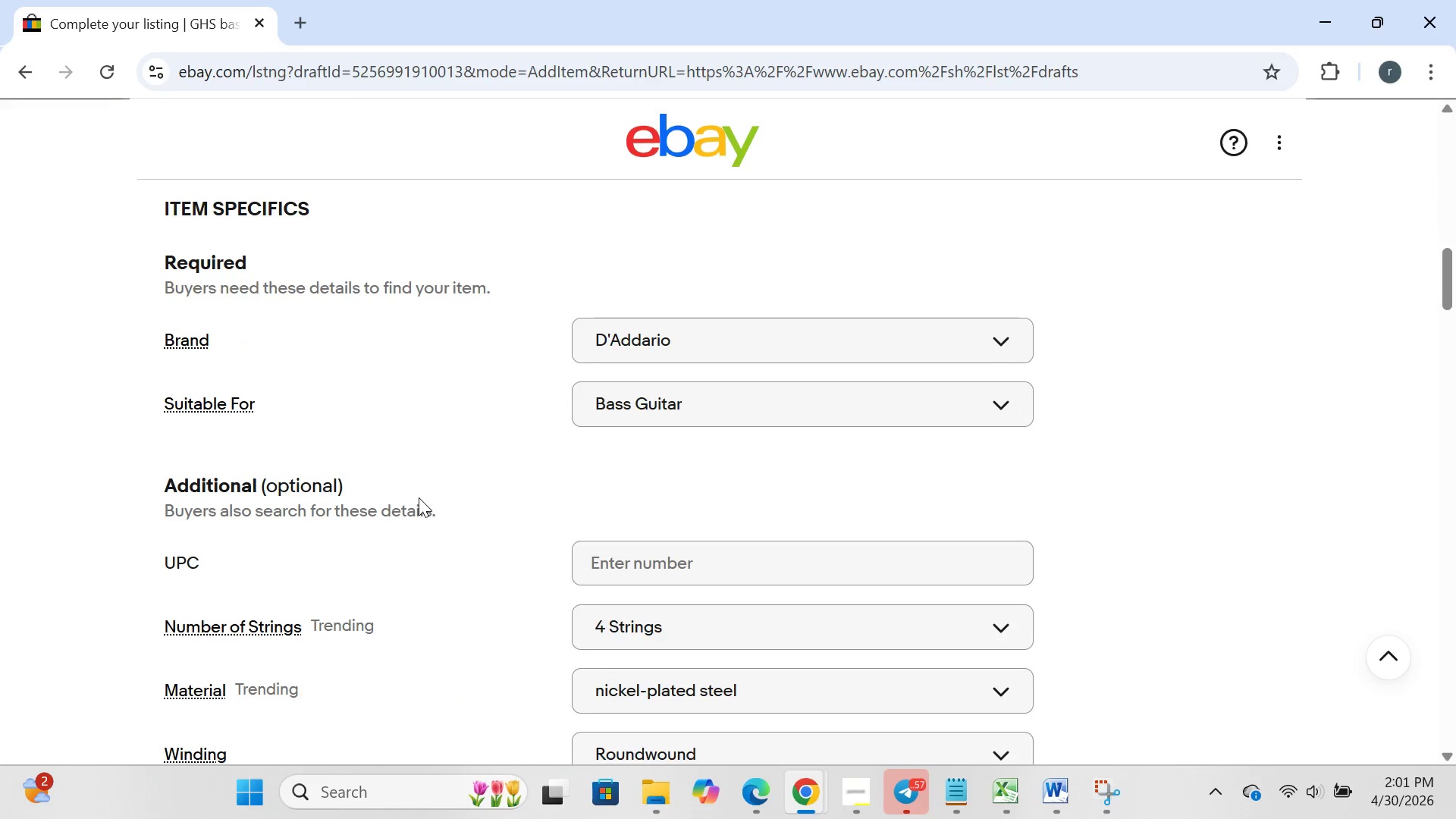 
left_click([833, 284])
 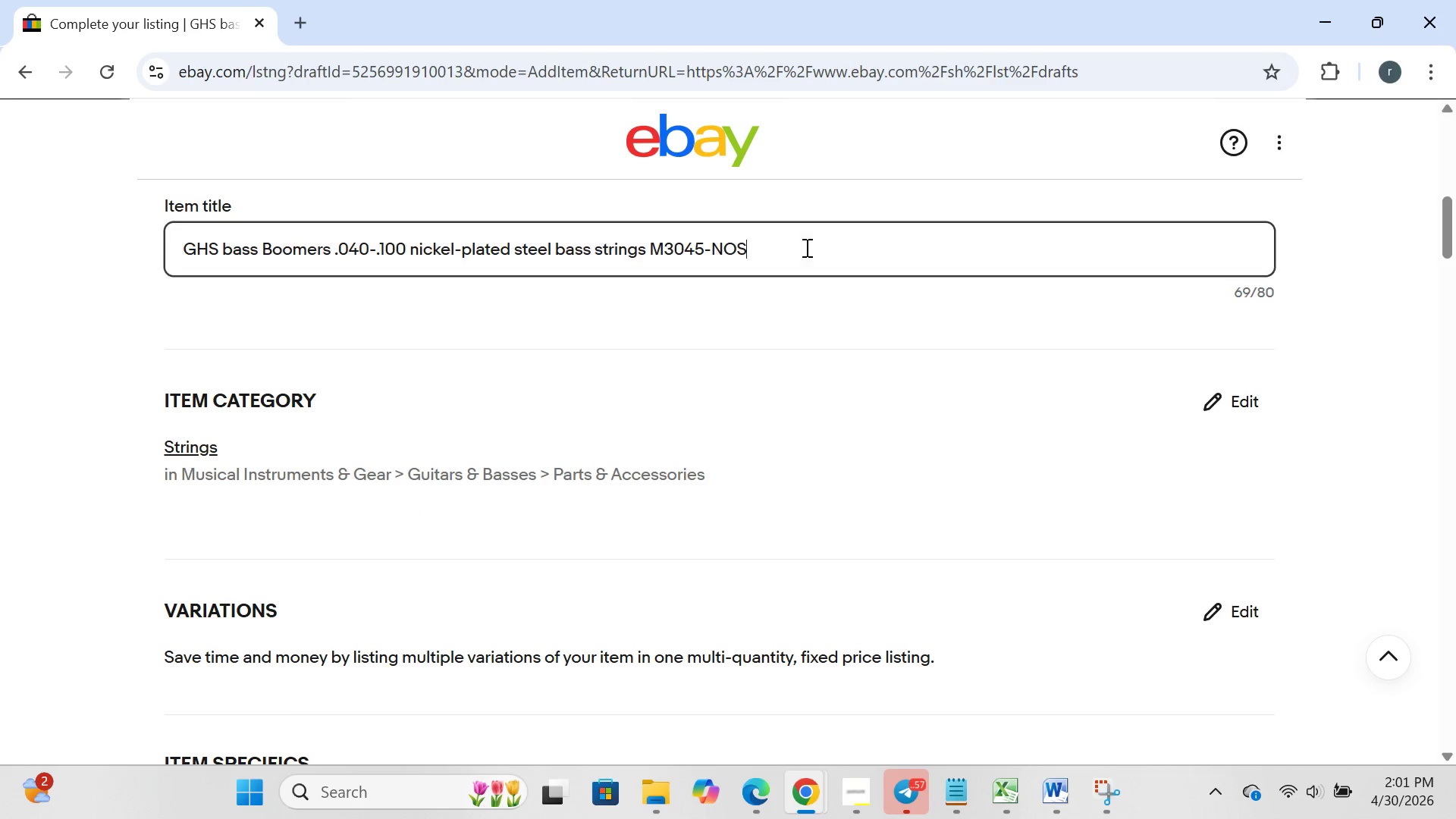 
left_click([805, 247])
 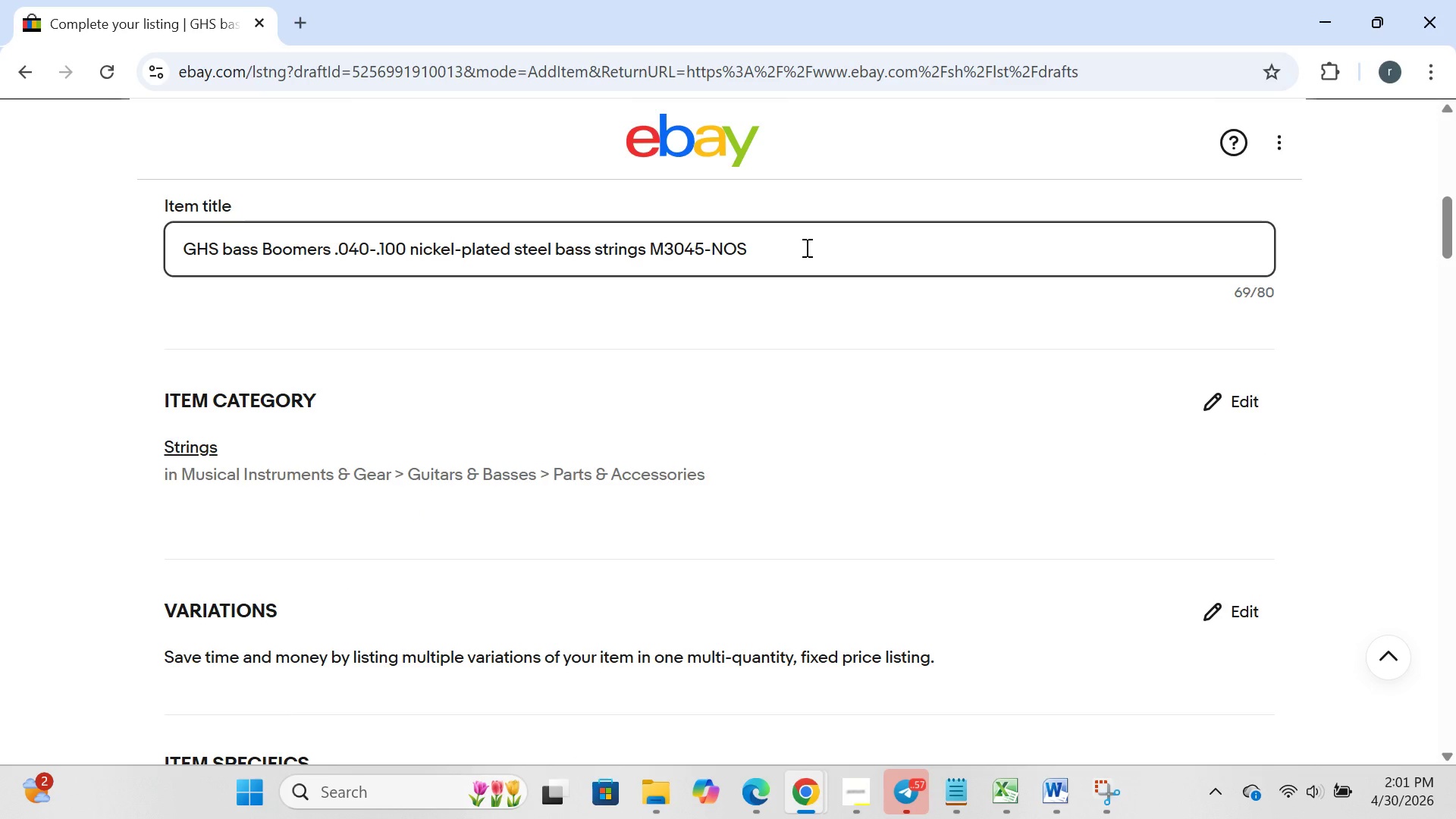 
key(Control+A)
 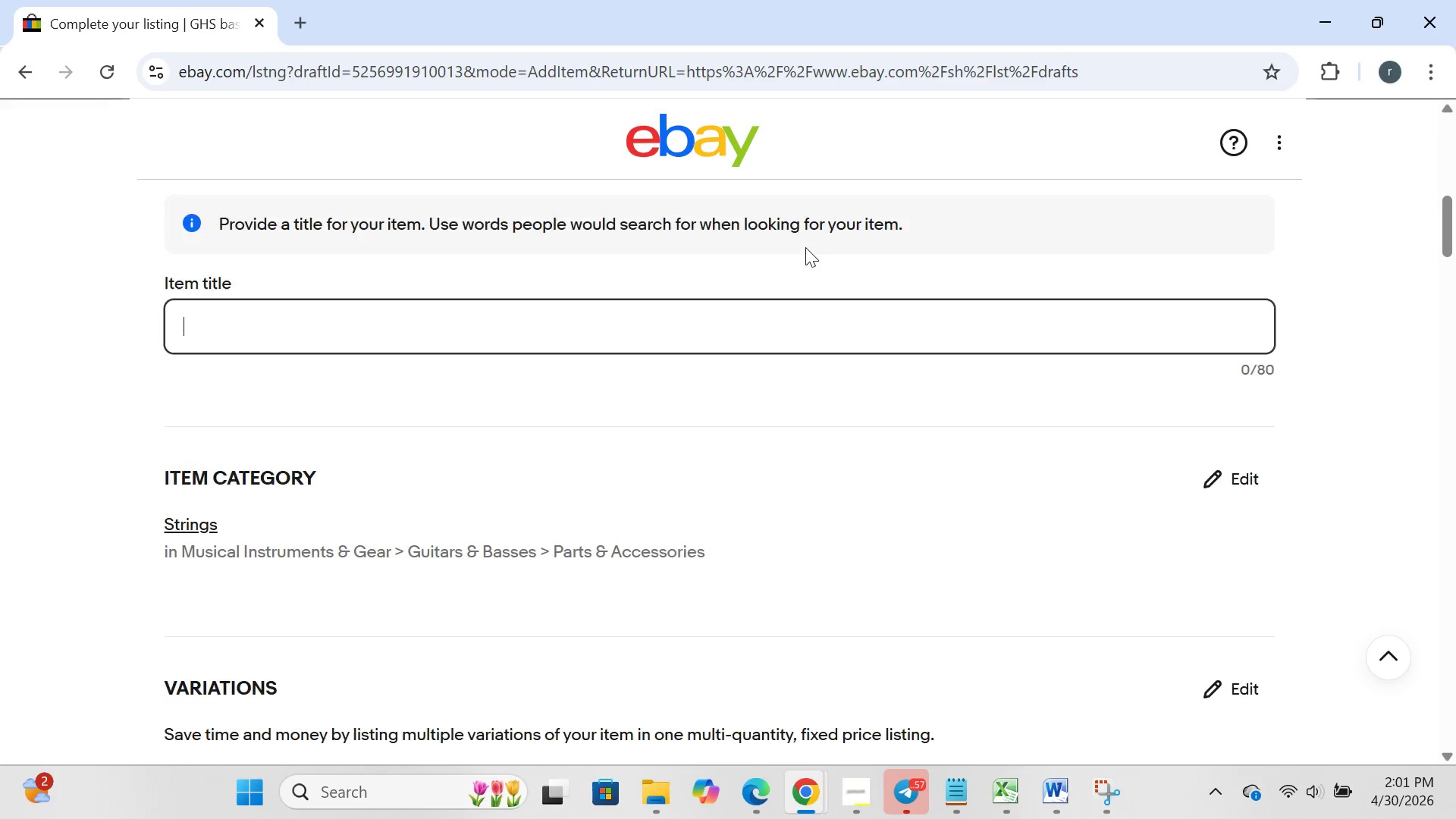 
key(Backspace)
 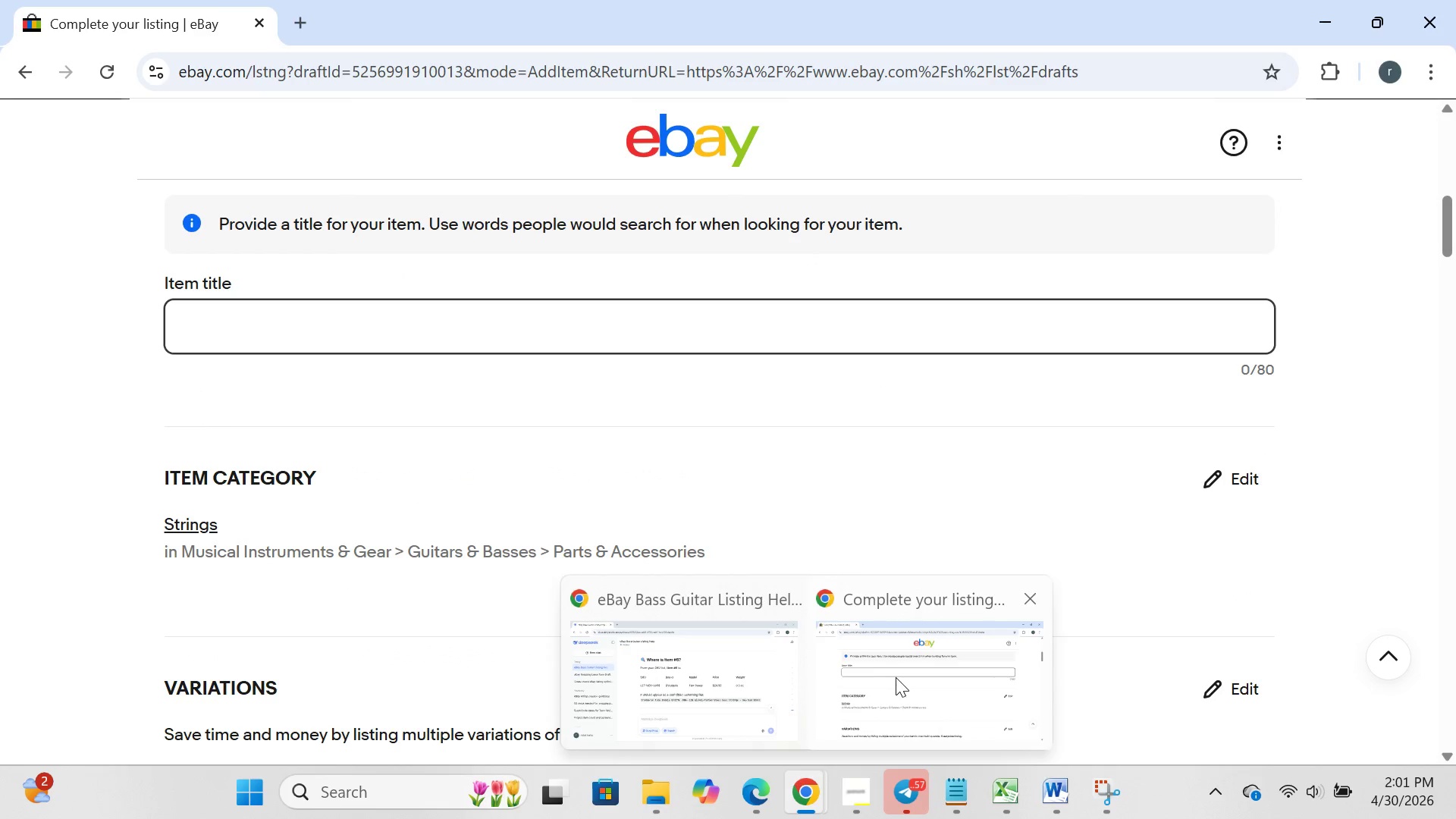 
left_click([739, 687])
 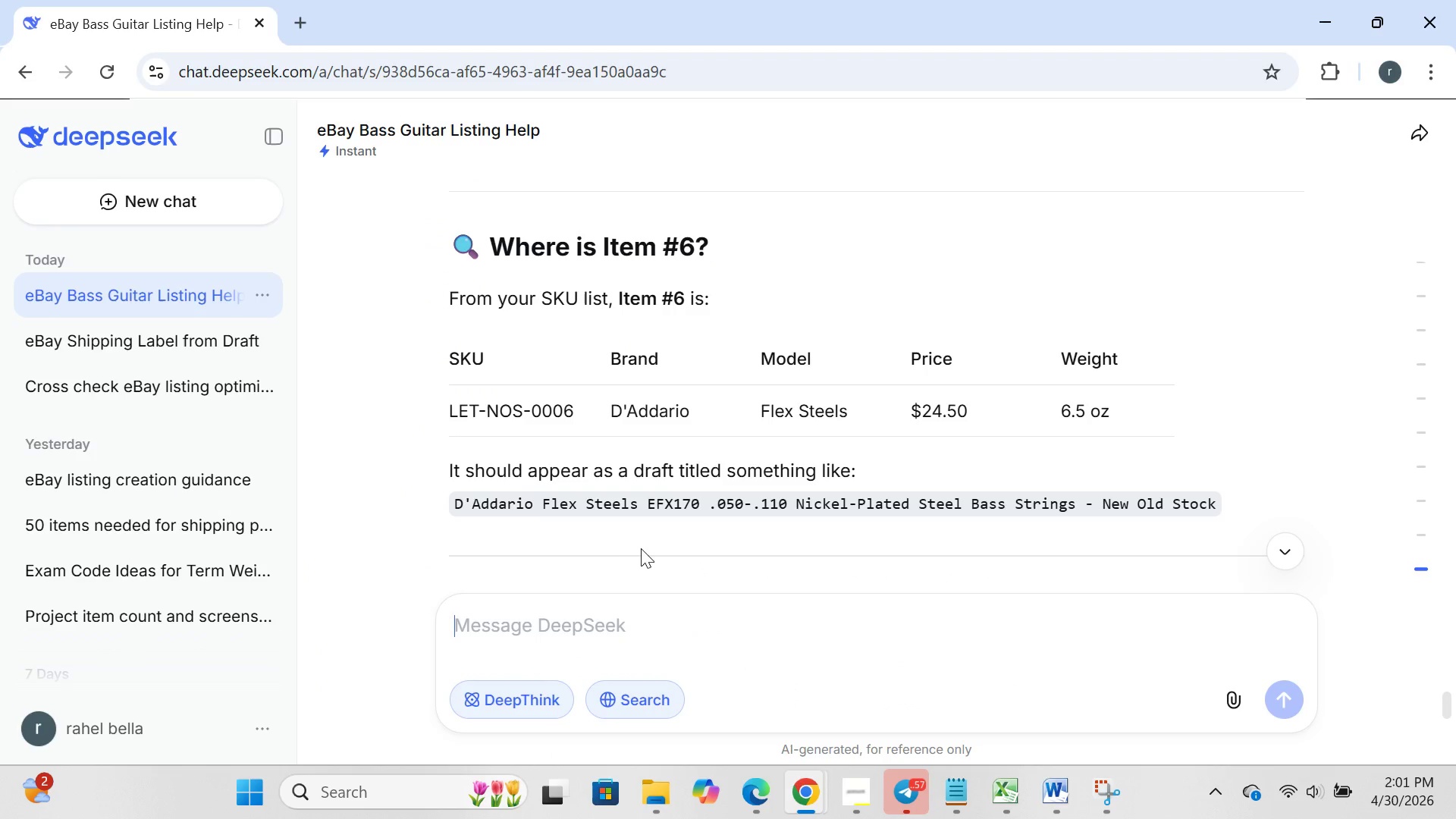 
mouse_move([567, 514])
 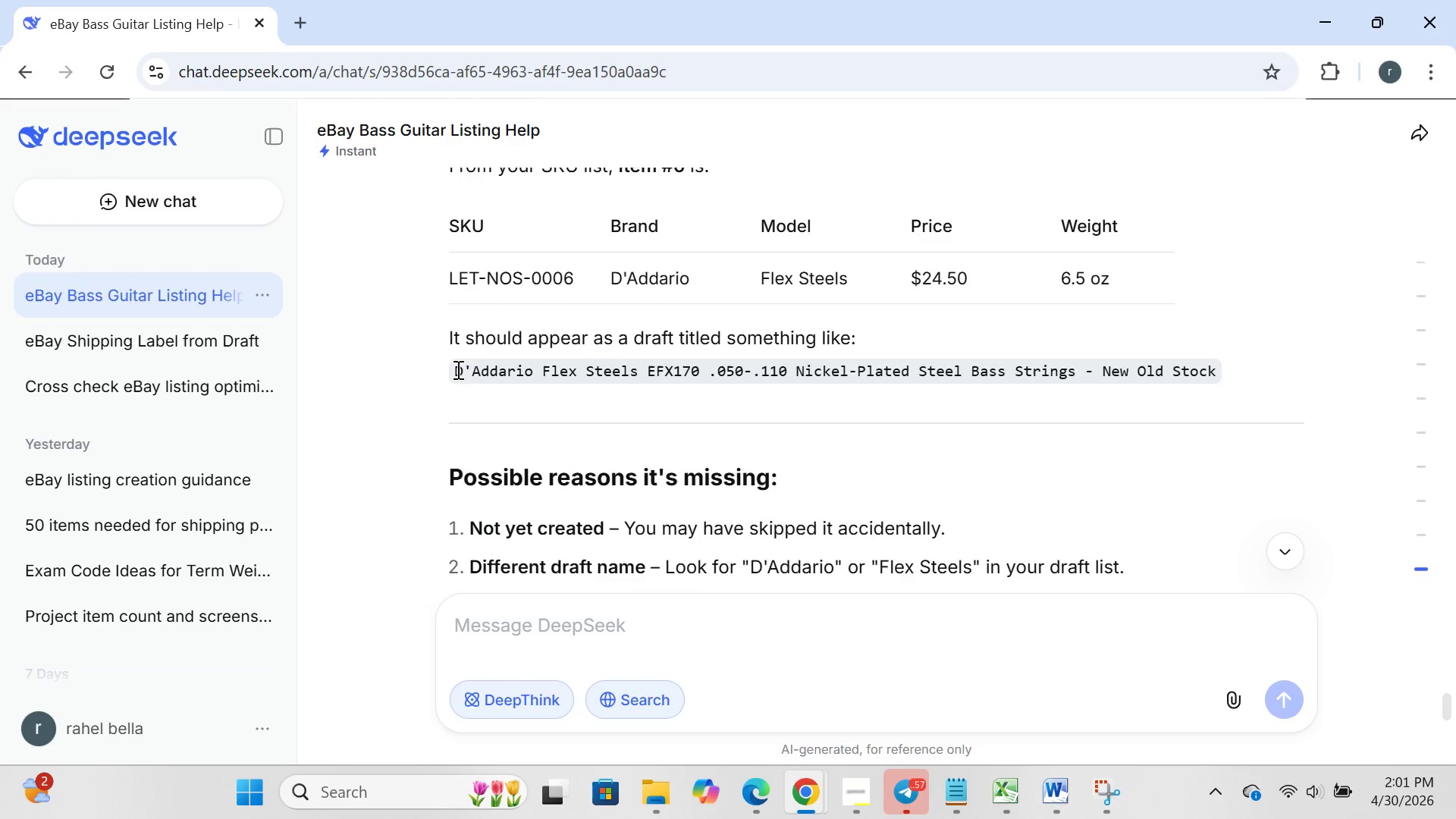 
left_click_drag(start_coordinate=[457, 375], to_coordinate=[1085, 416])
 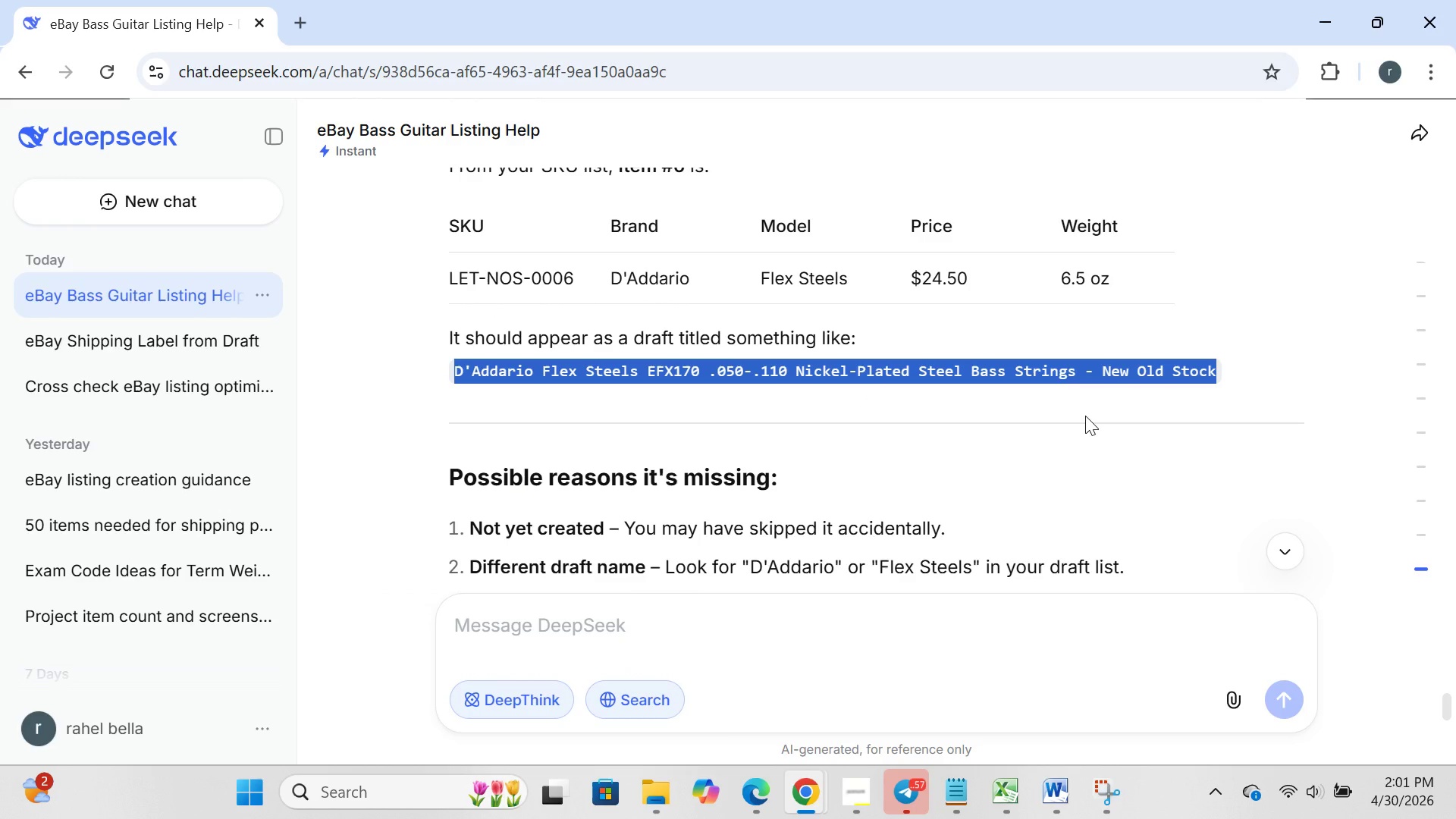 
key(Control+C)
 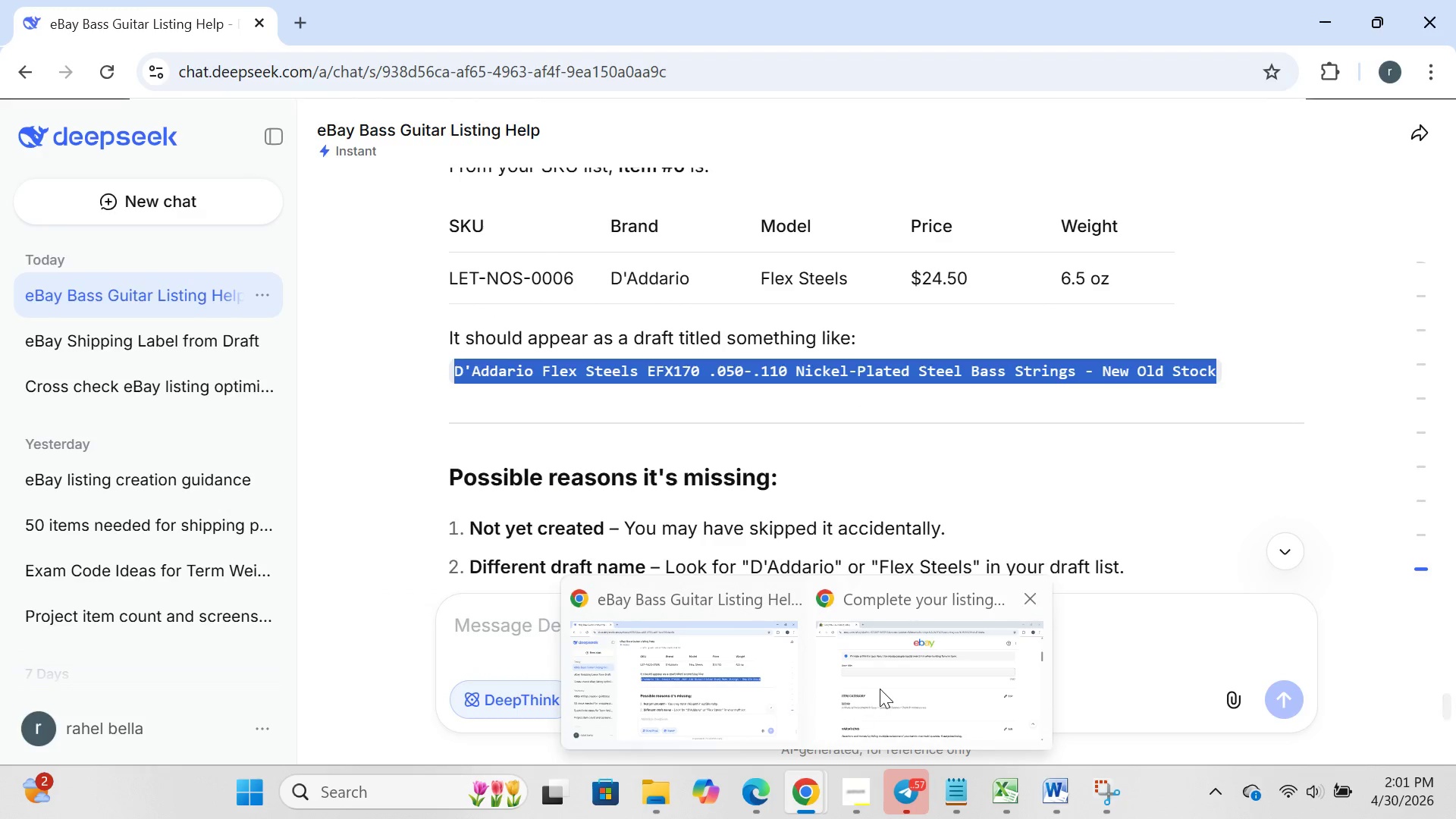 
left_click([884, 689])
 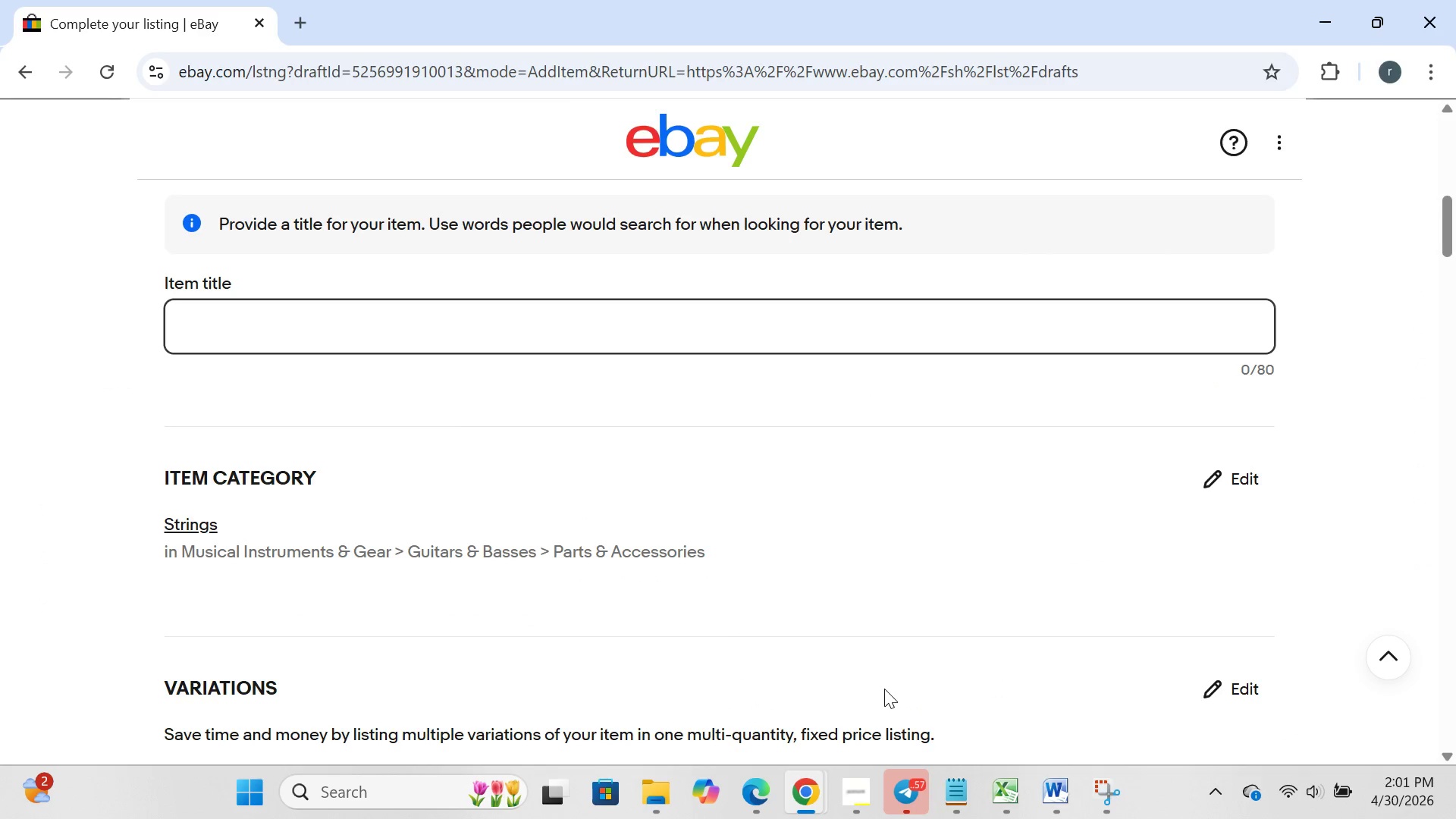 
key(Control+ControlLeft)
 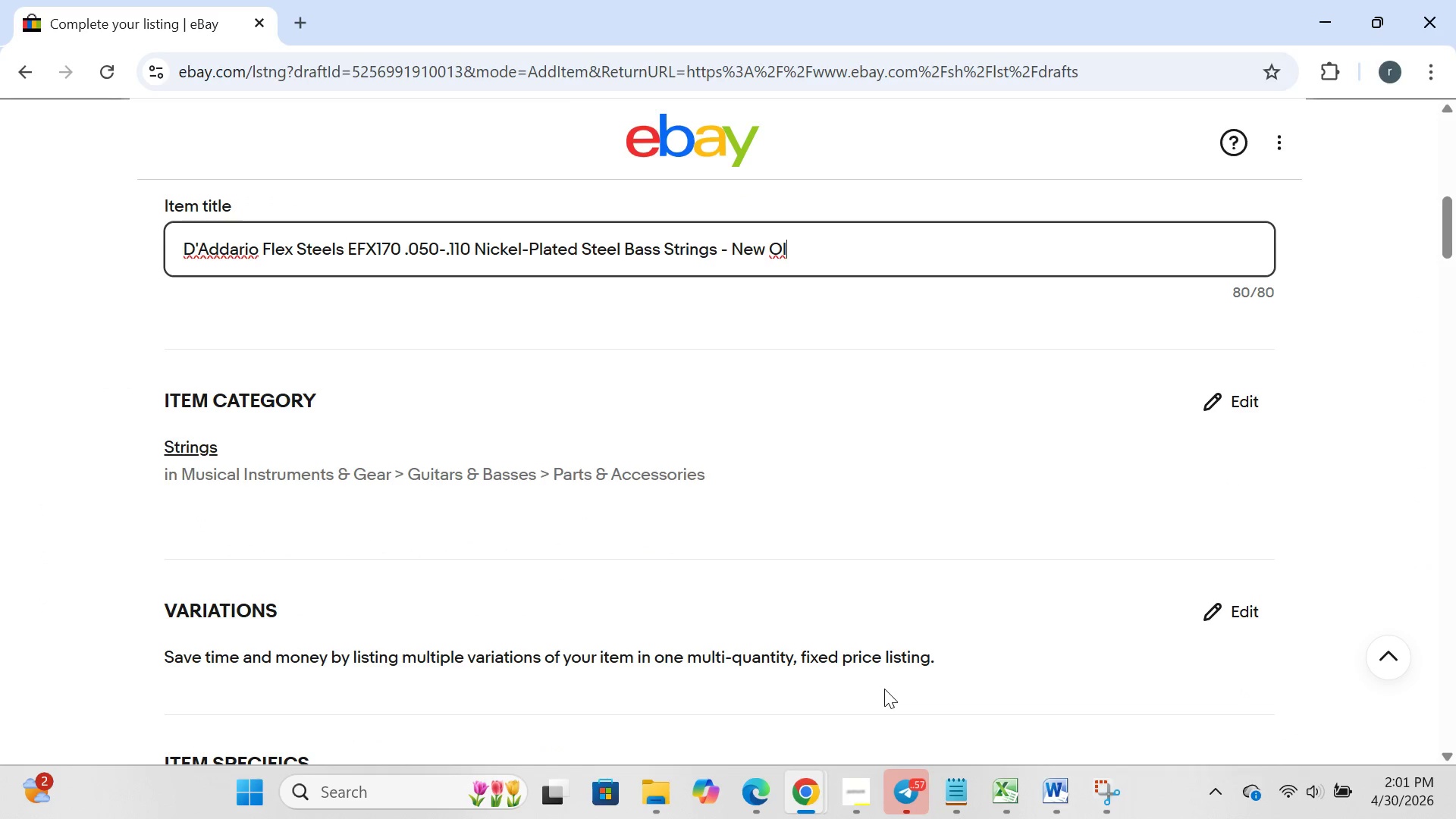 
key(Control+V)
 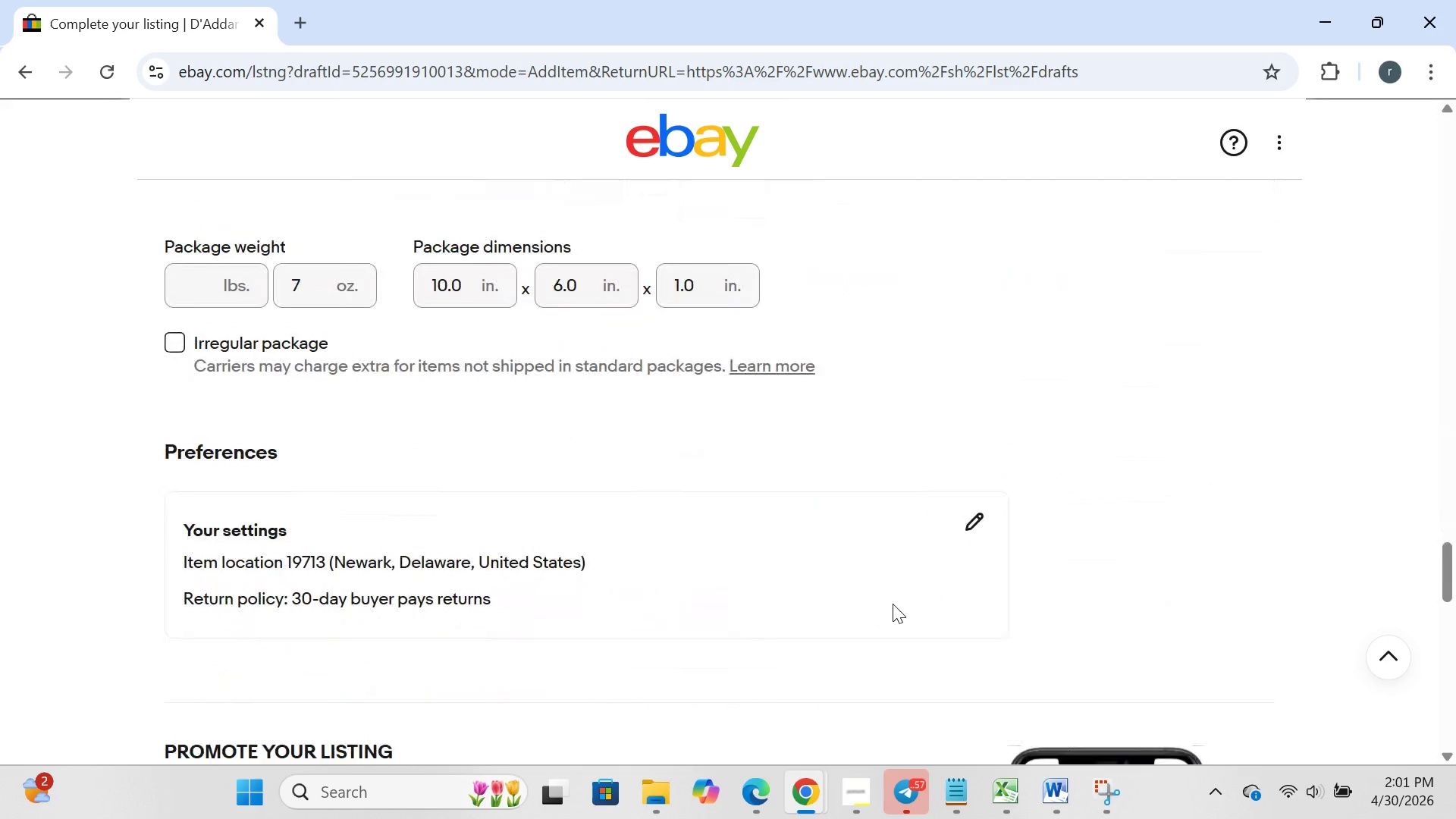 
wait(7.81)
 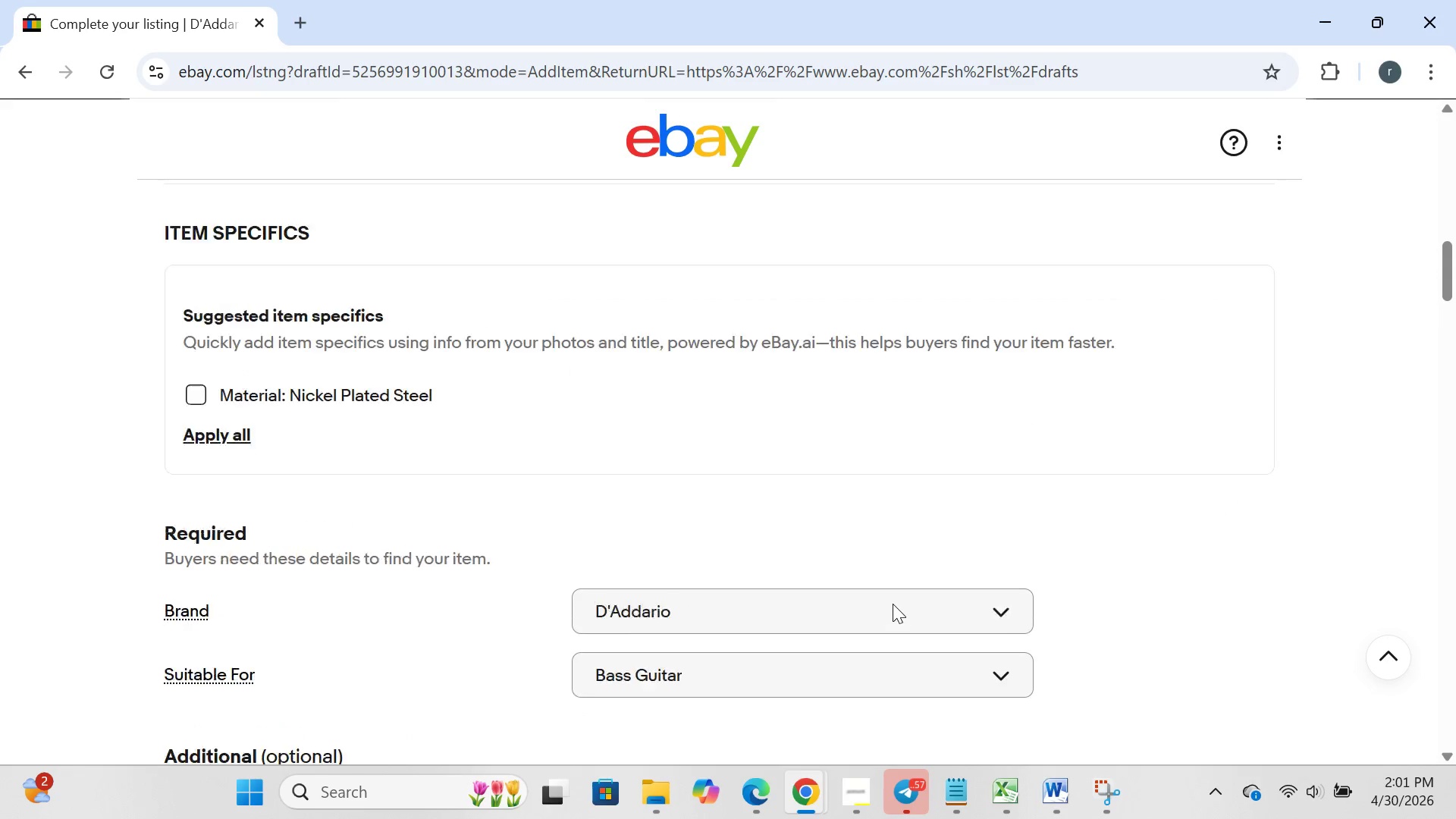 
left_click([744, 593])
 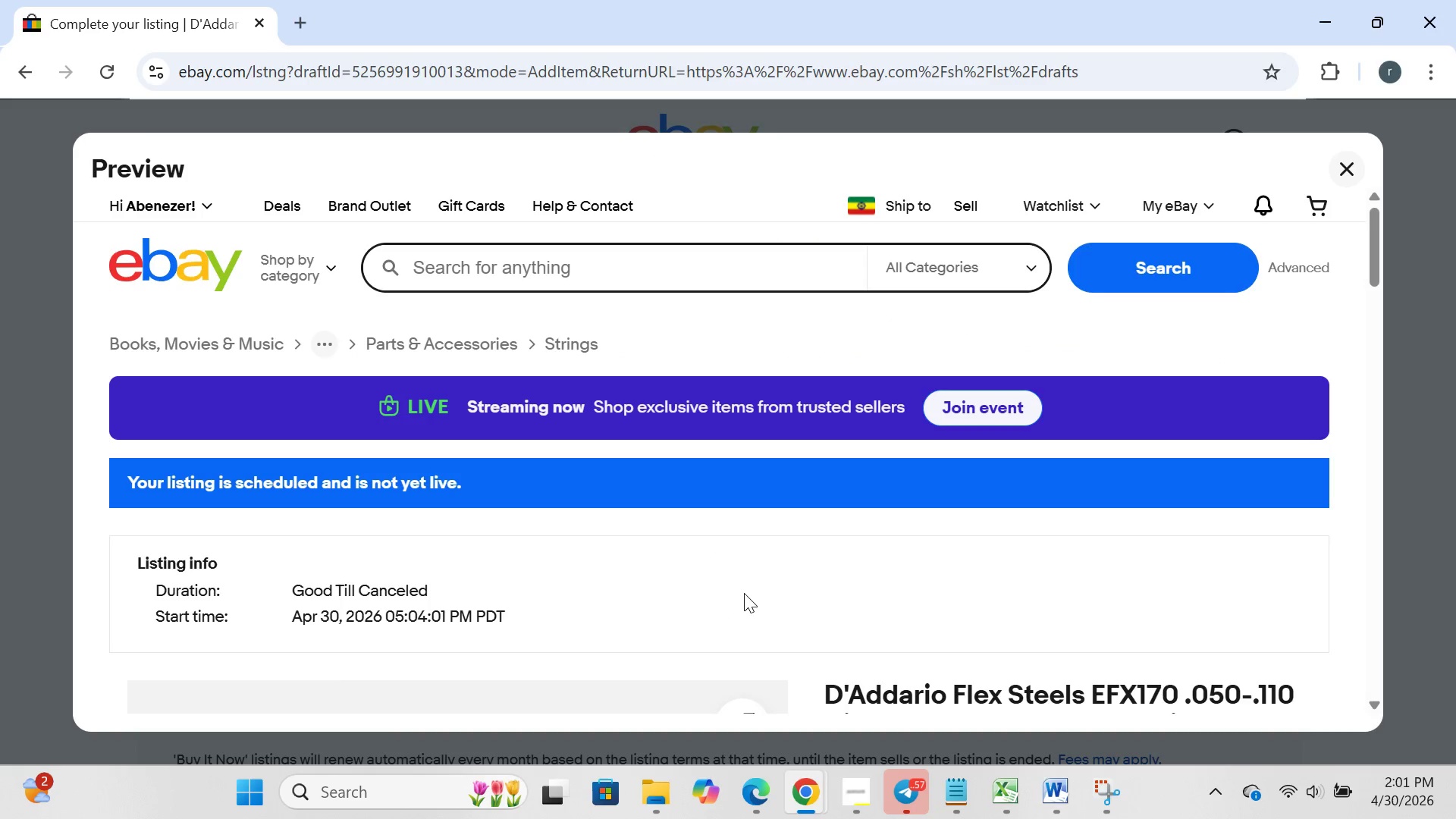 
wait(5.52)
 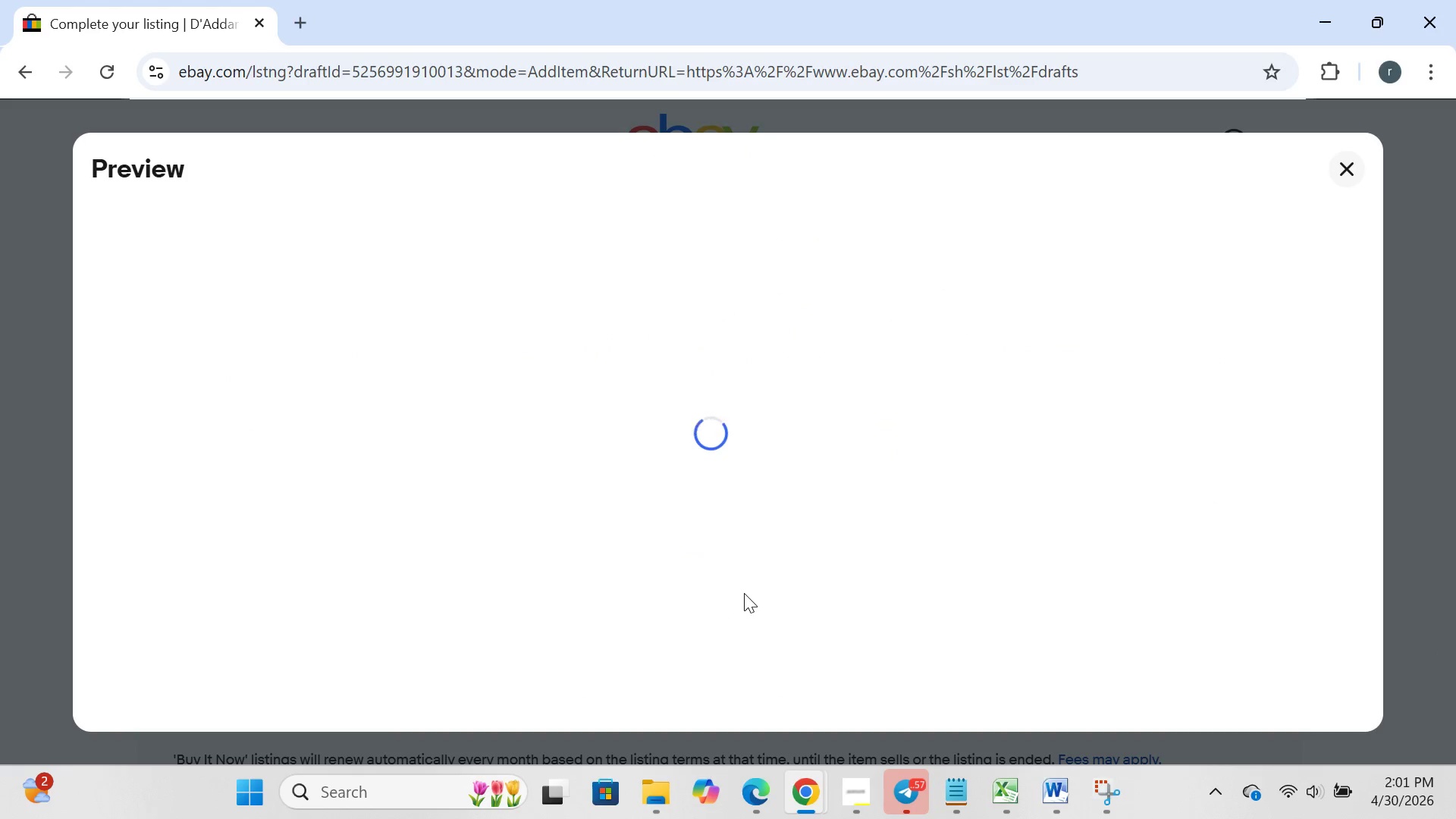 
left_click([243, 792])
 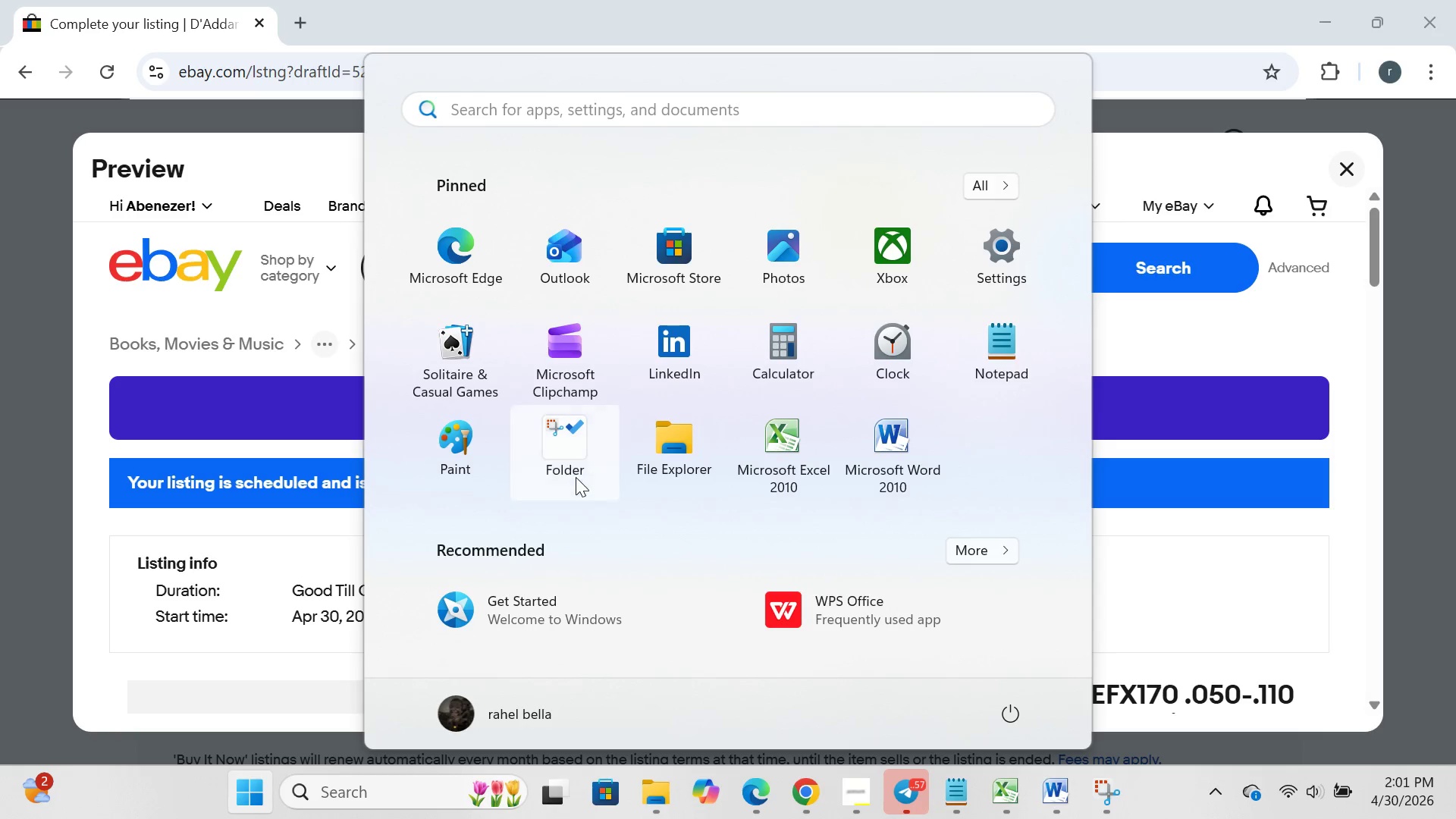 
left_click([576, 477])
 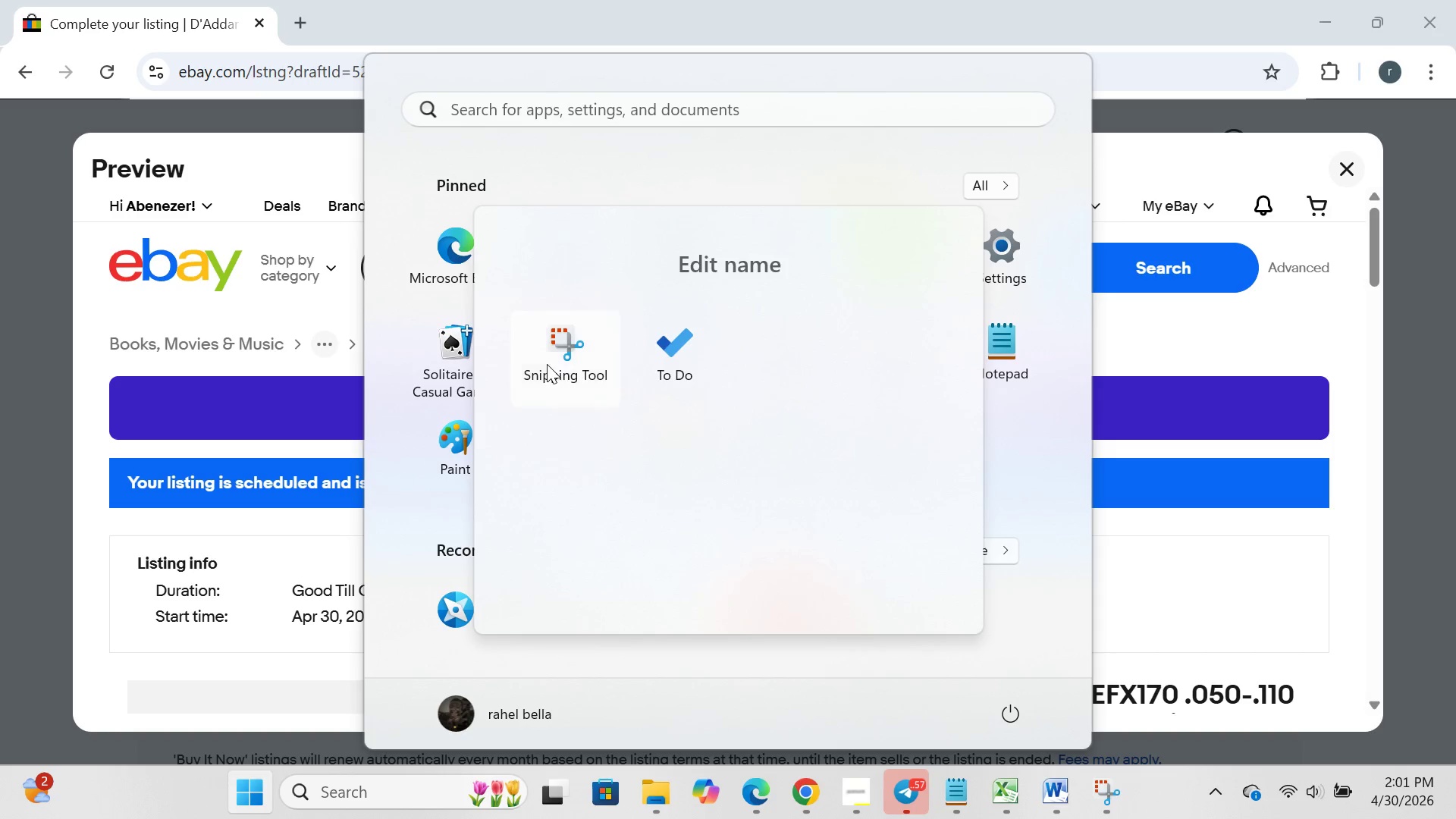 
left_click([547, 364])
 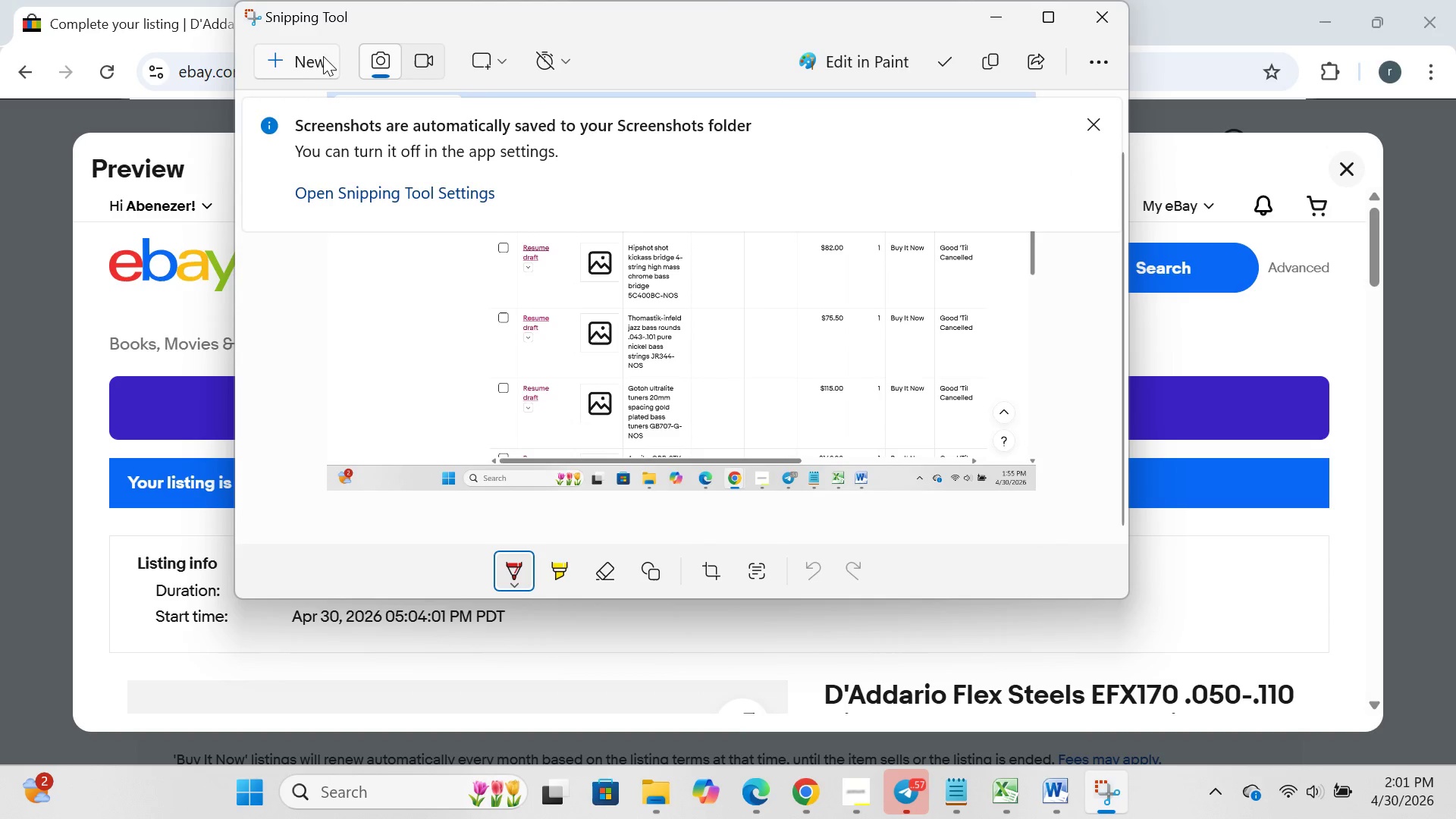 
left_click([320, 54])
 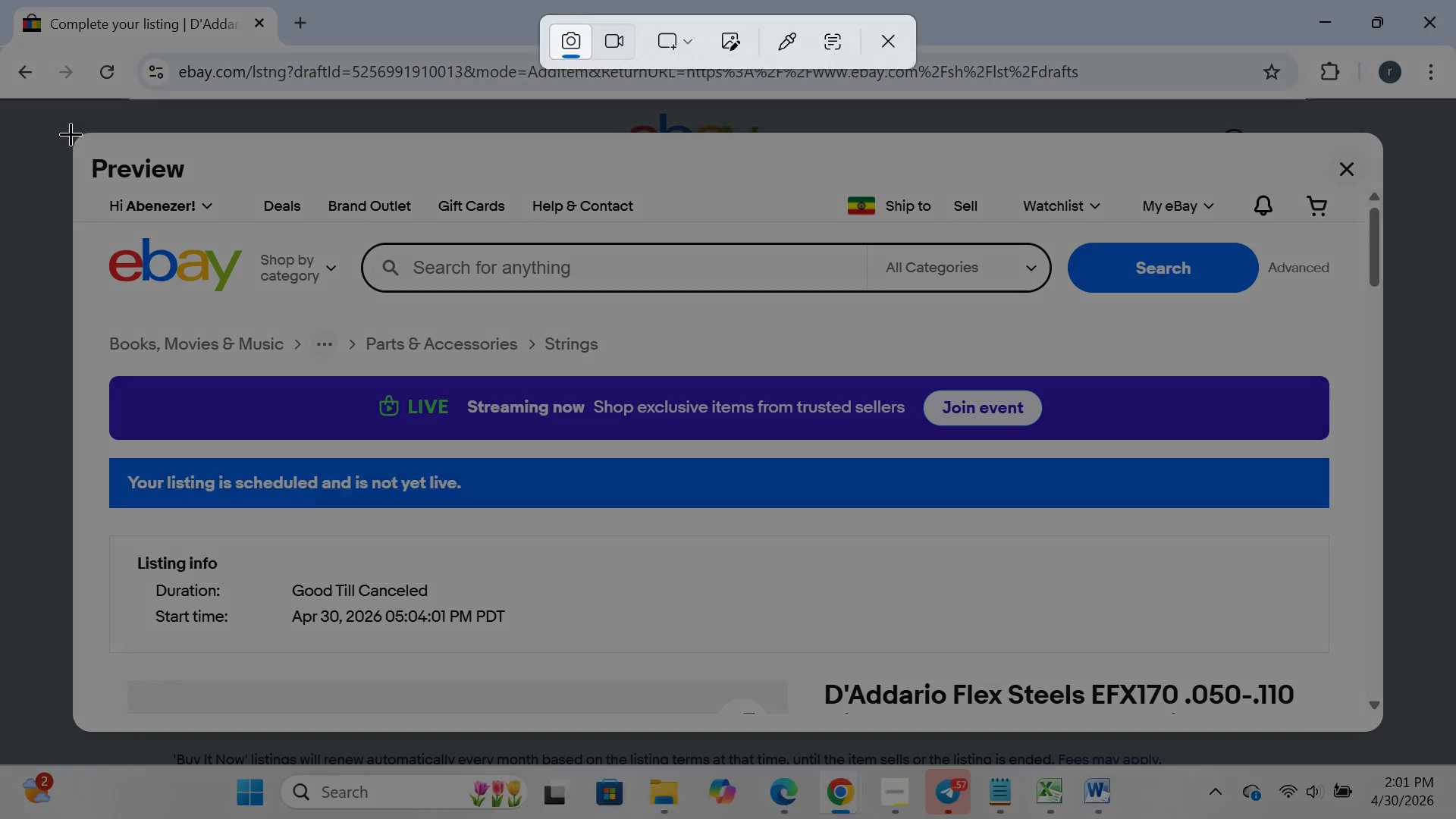 
left_click_drag(start_coordinate=[67, 130], to_coordinate=[1387, 722])
 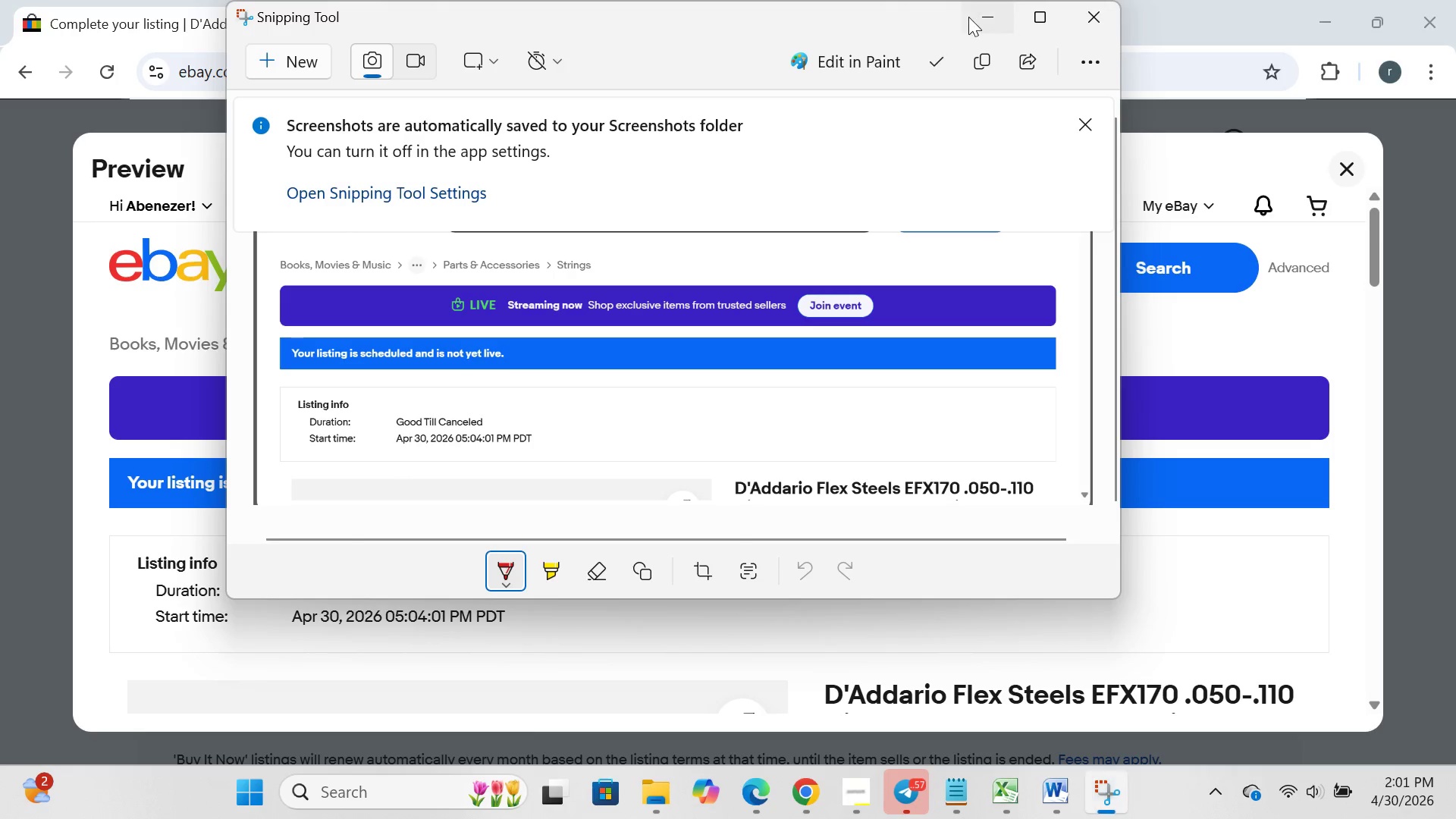 
left_click([971, 23])
 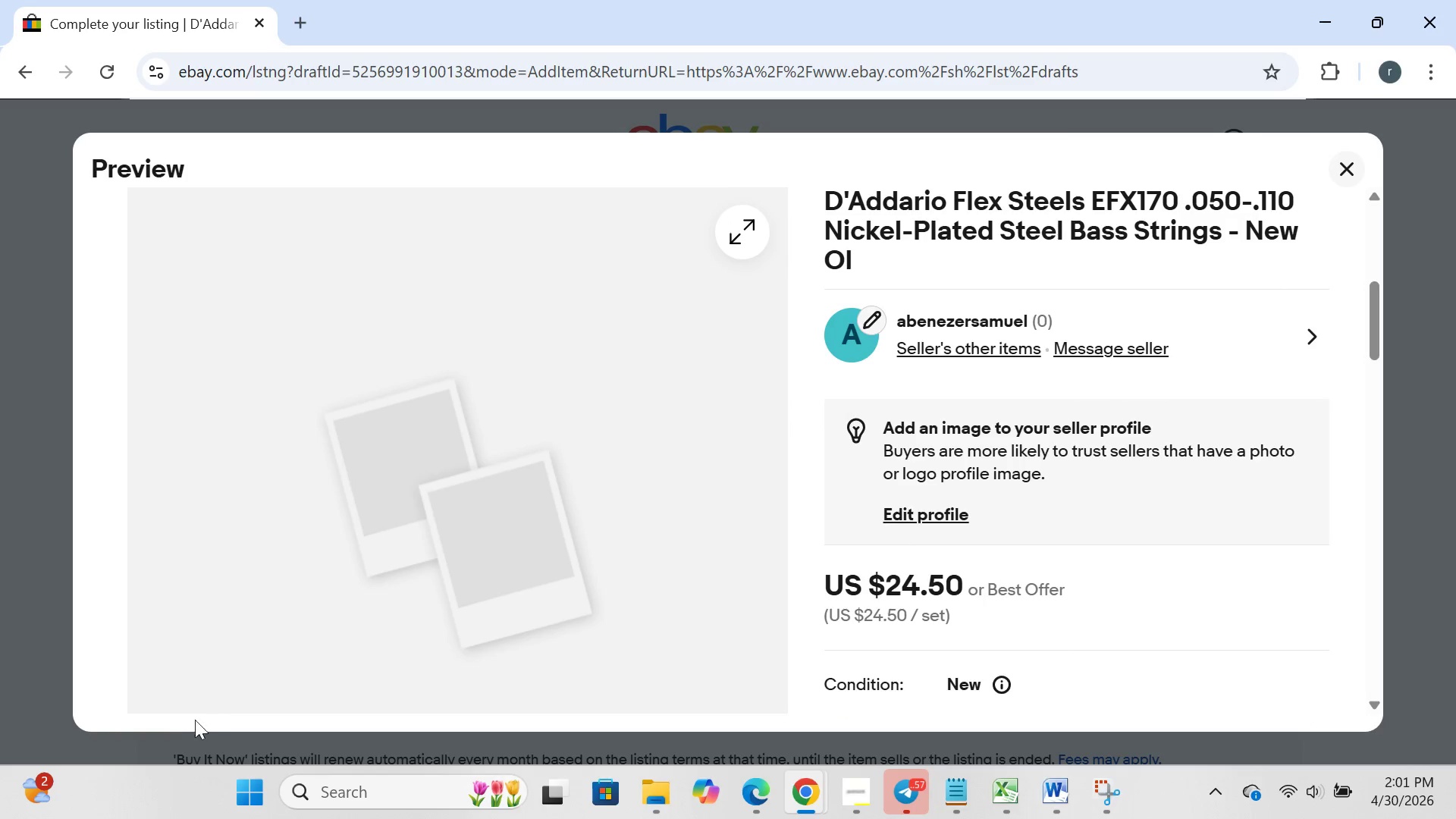 
left_click([228, 782])
 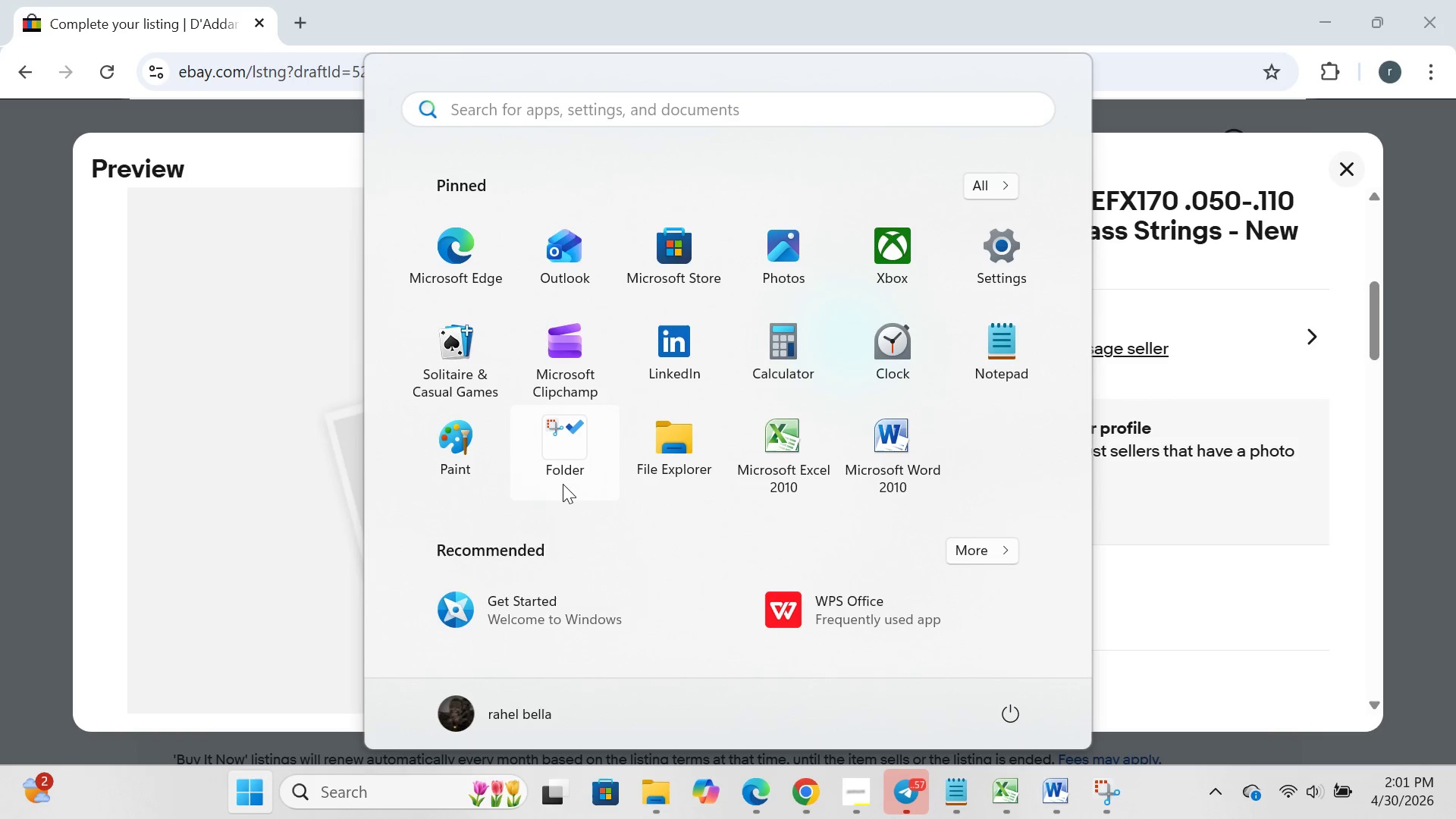 
left_click([563, 484])
 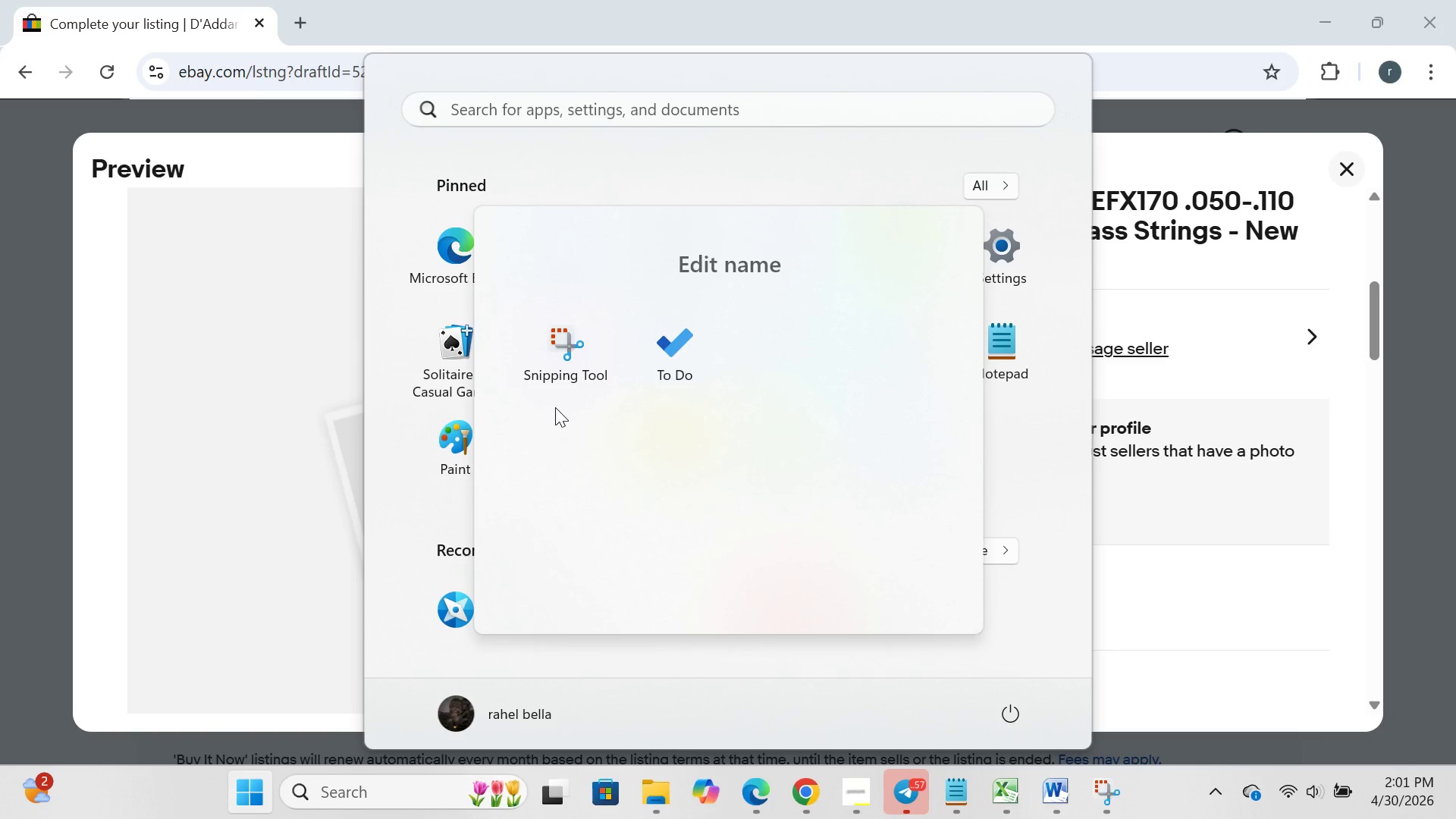 
left_click([555, 407])
 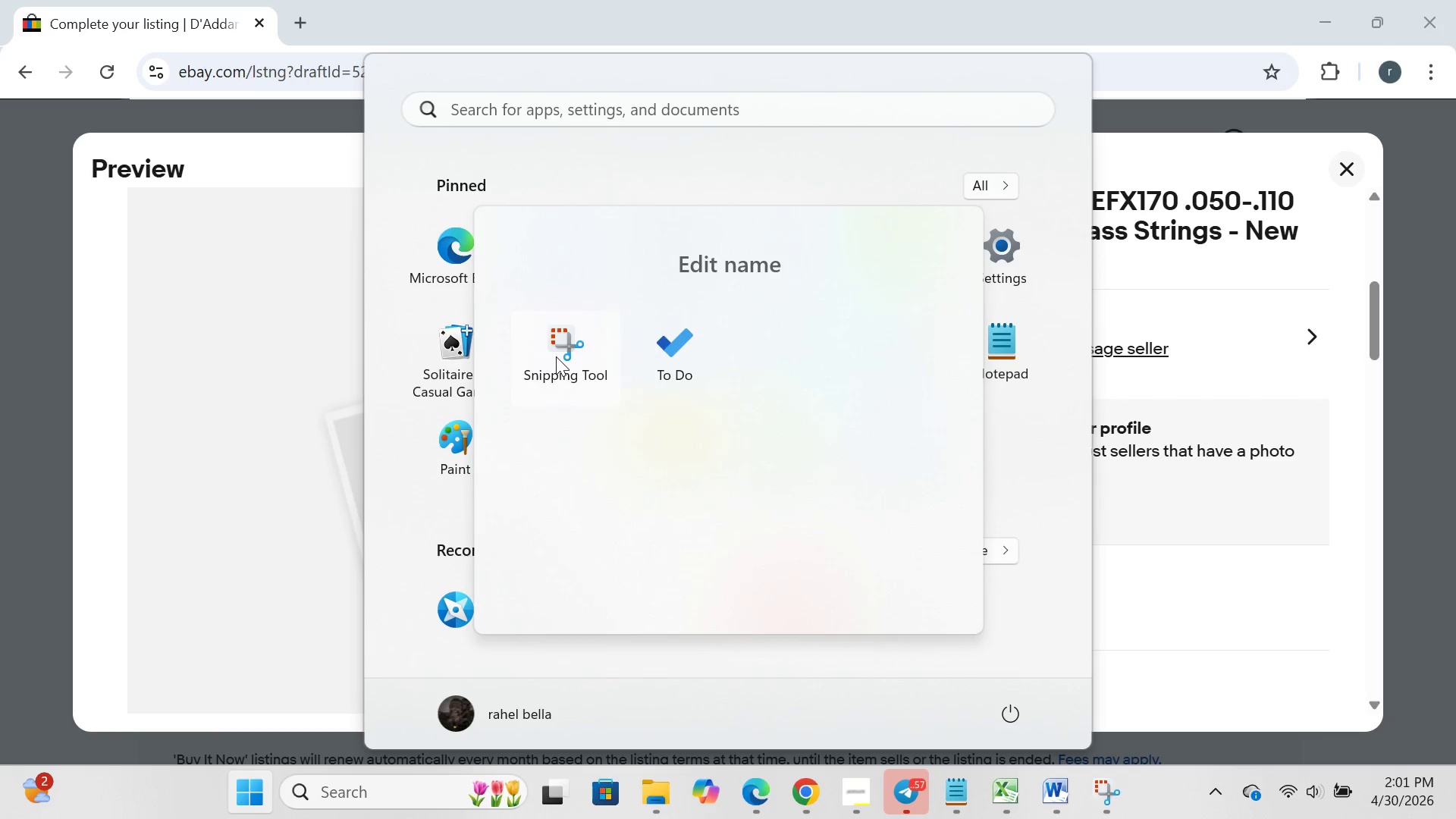 
left_click([556, 356])
 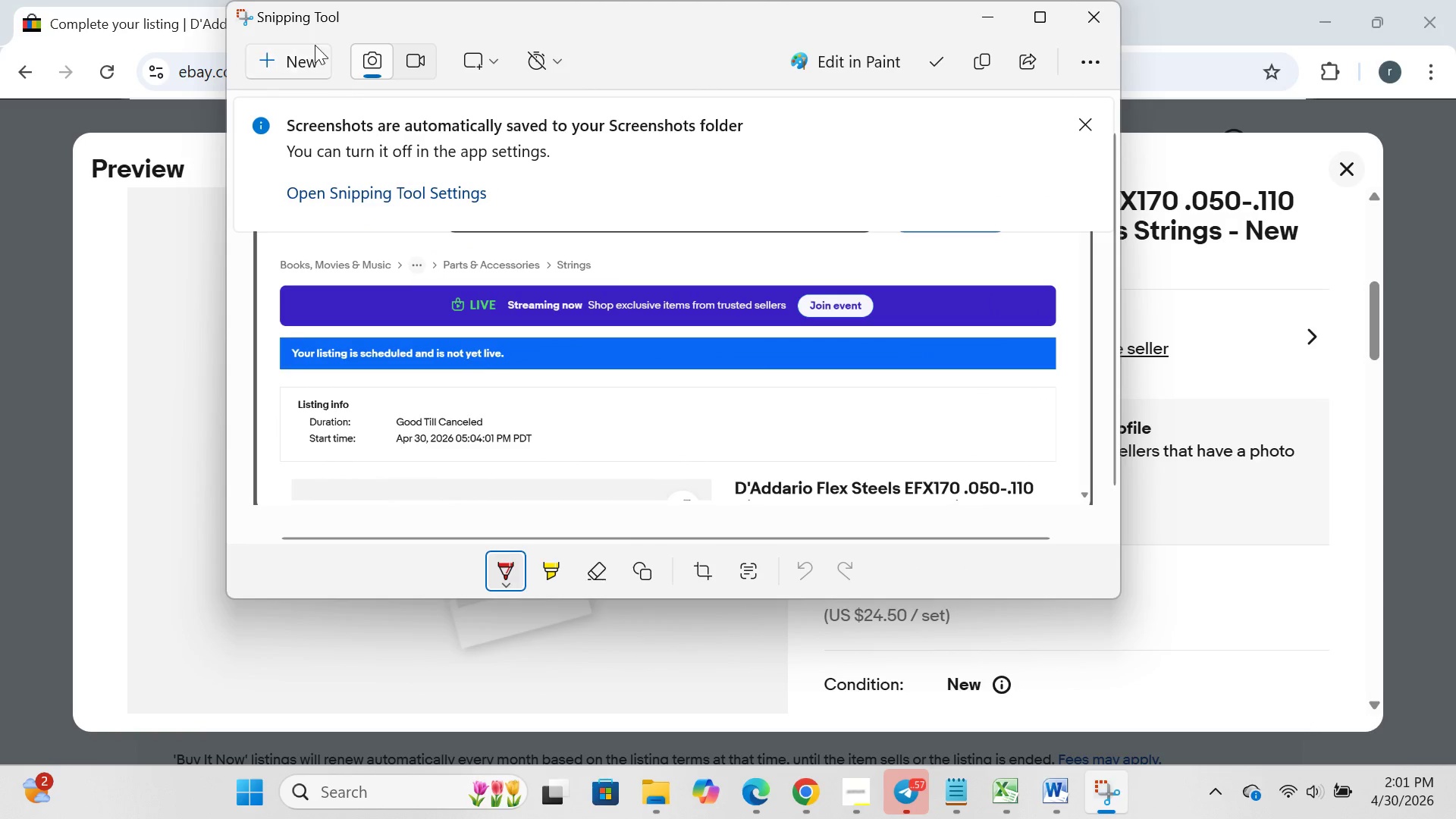 
left_click([315, 45])
 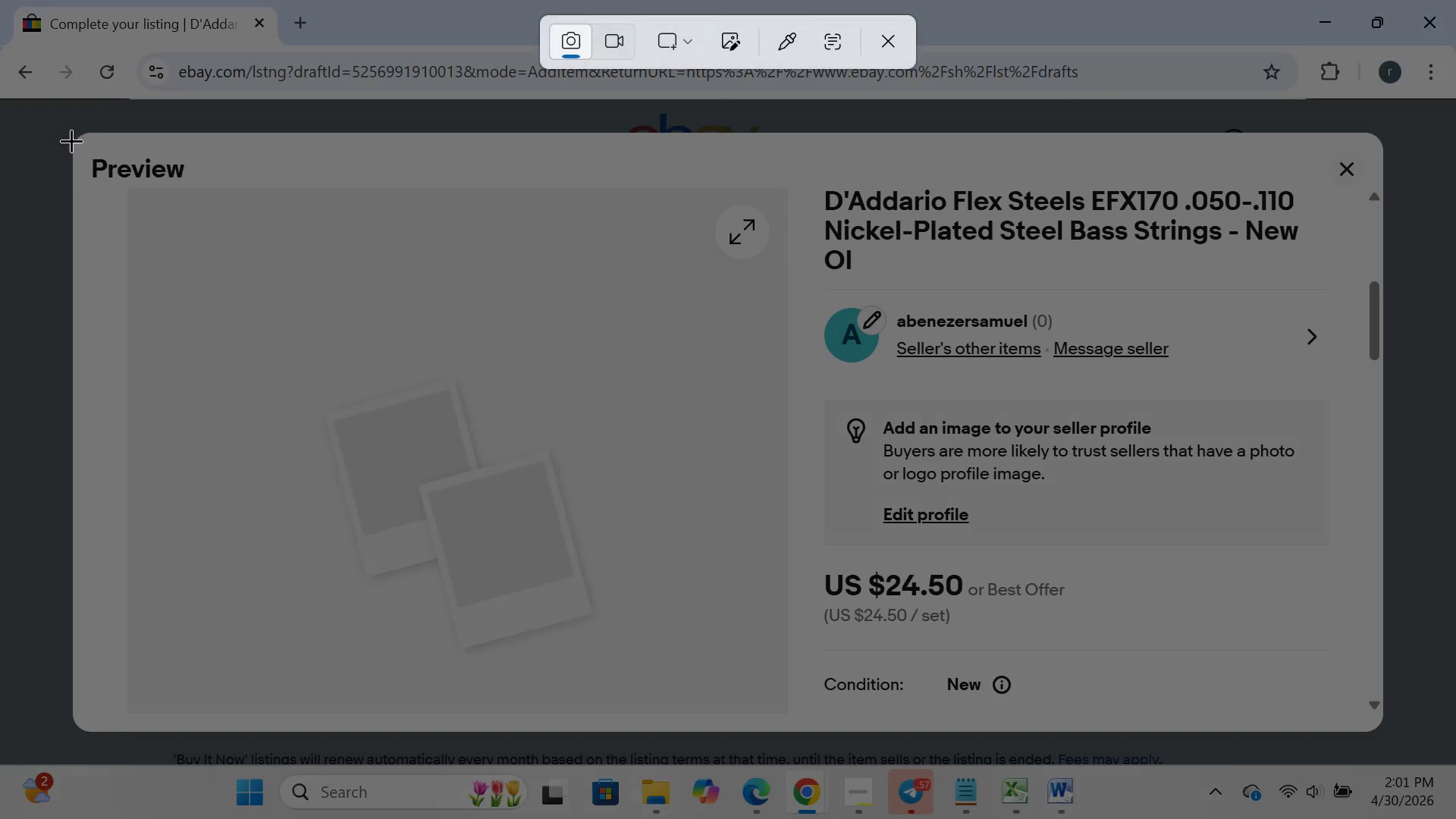 
left_click_drag(start_coordinate=[68, 137], to_coordinate=[1341, 764])
 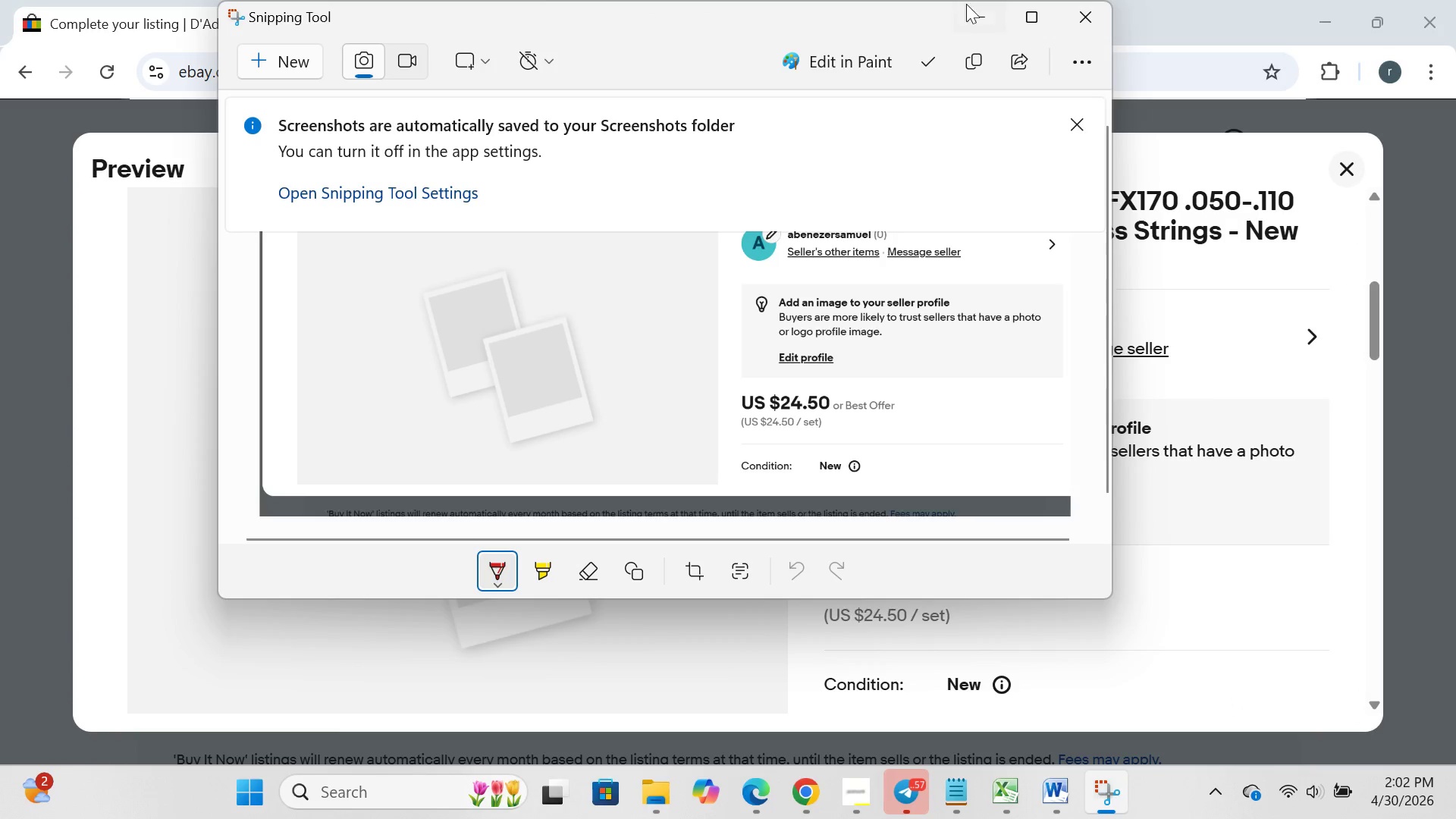 
left_click([977, 13])
 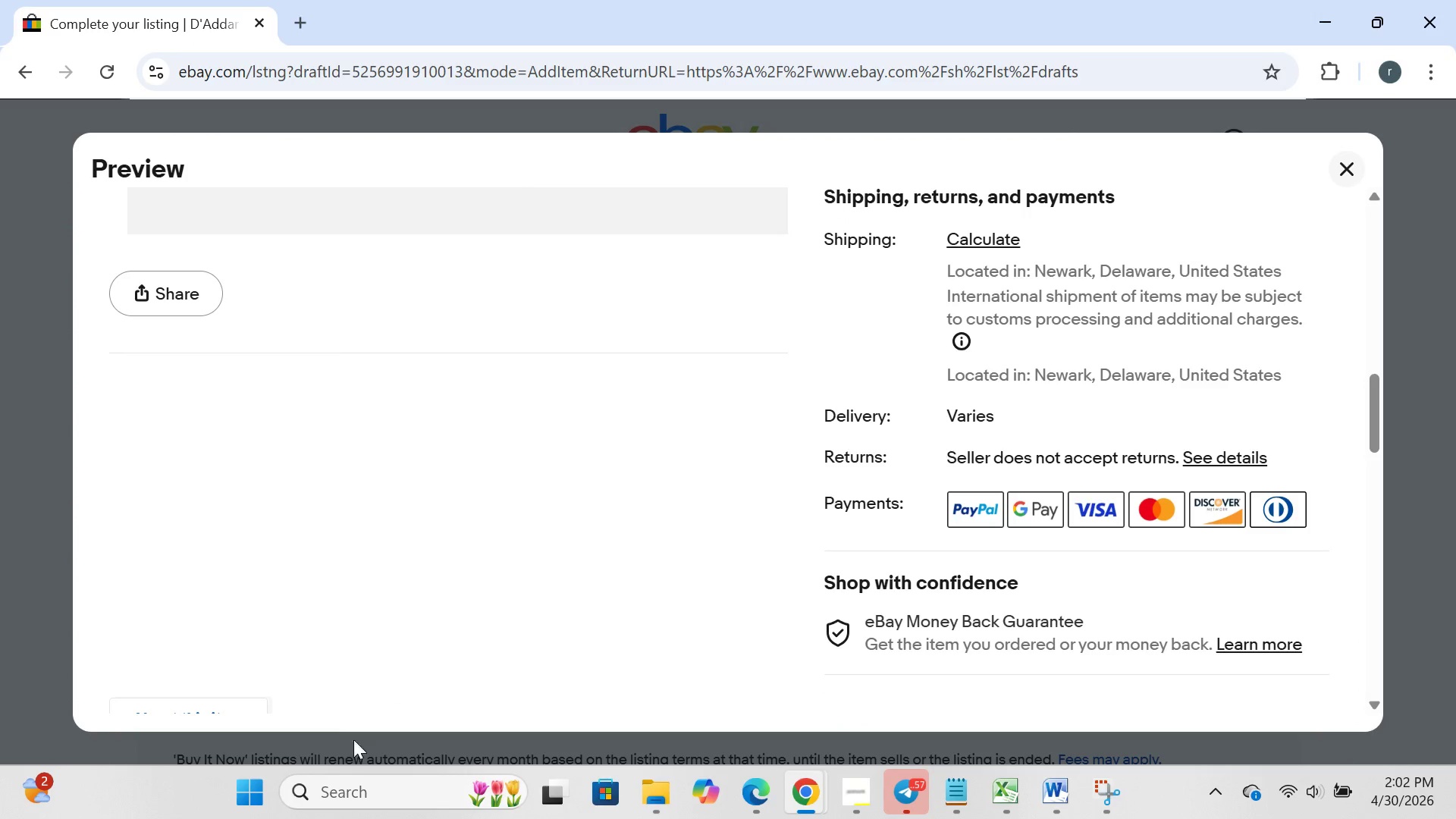 
left_click([215, 817])
 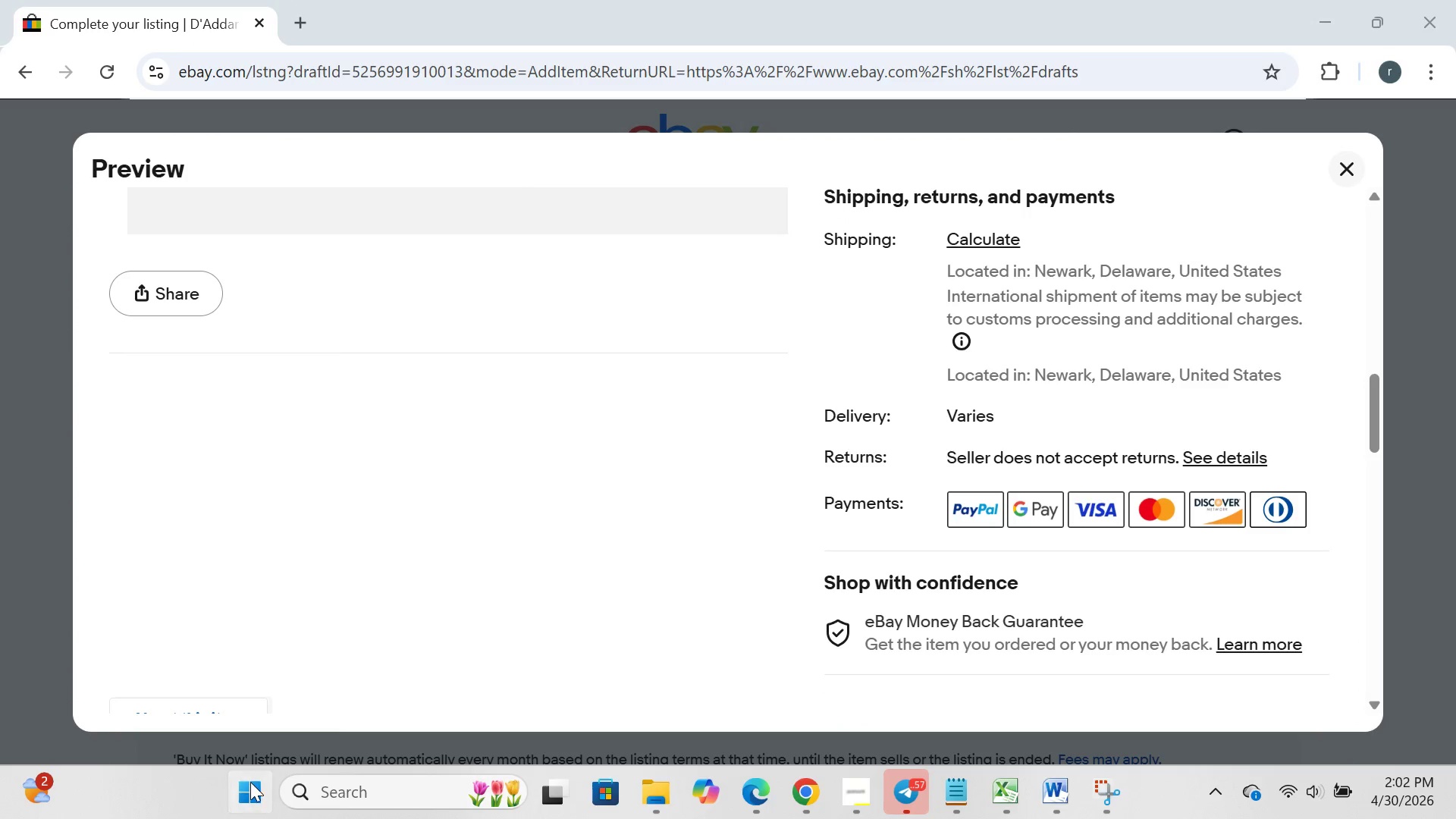 
left_click([250, 782])
 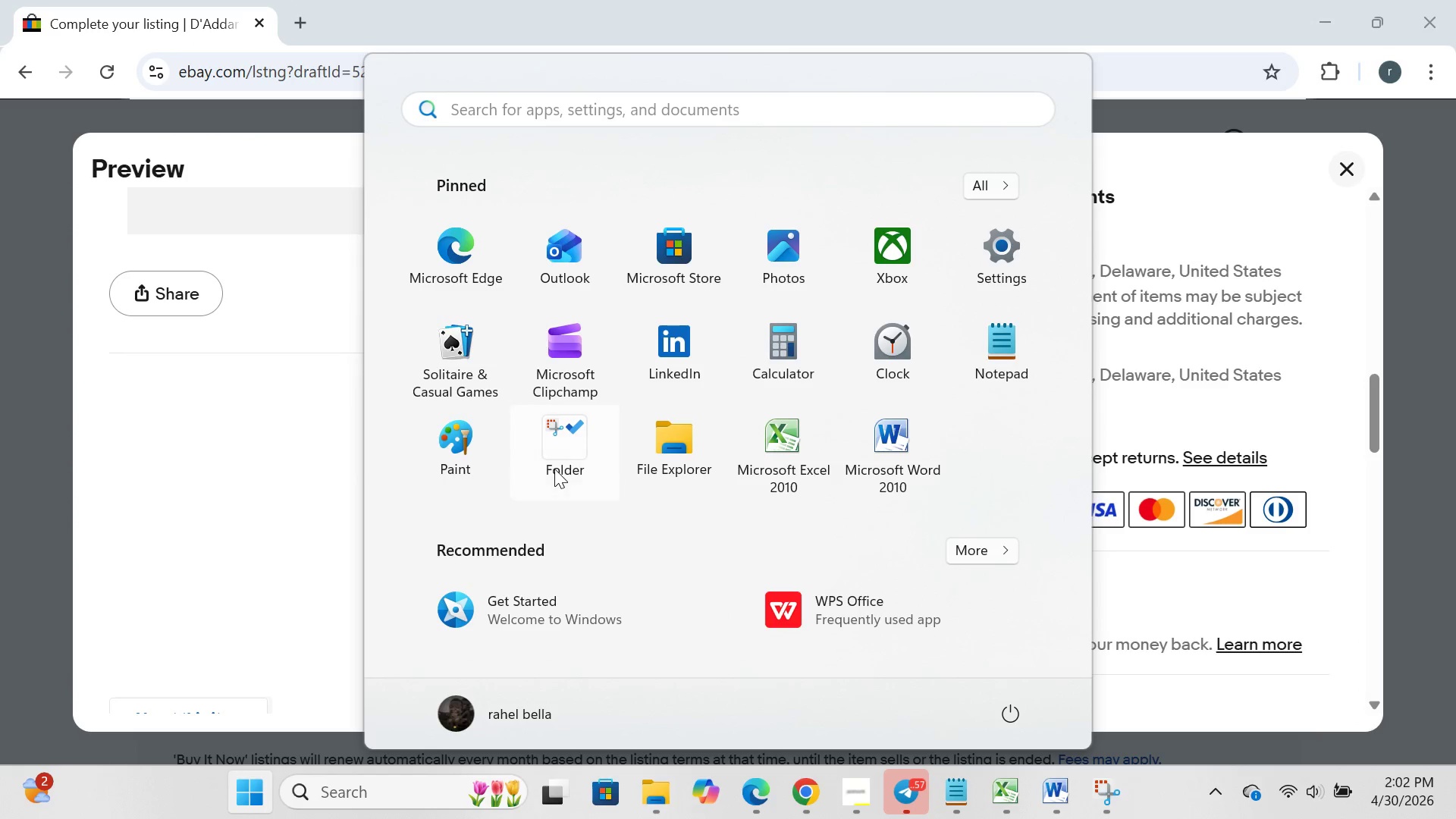 
left_click([554, 469])
 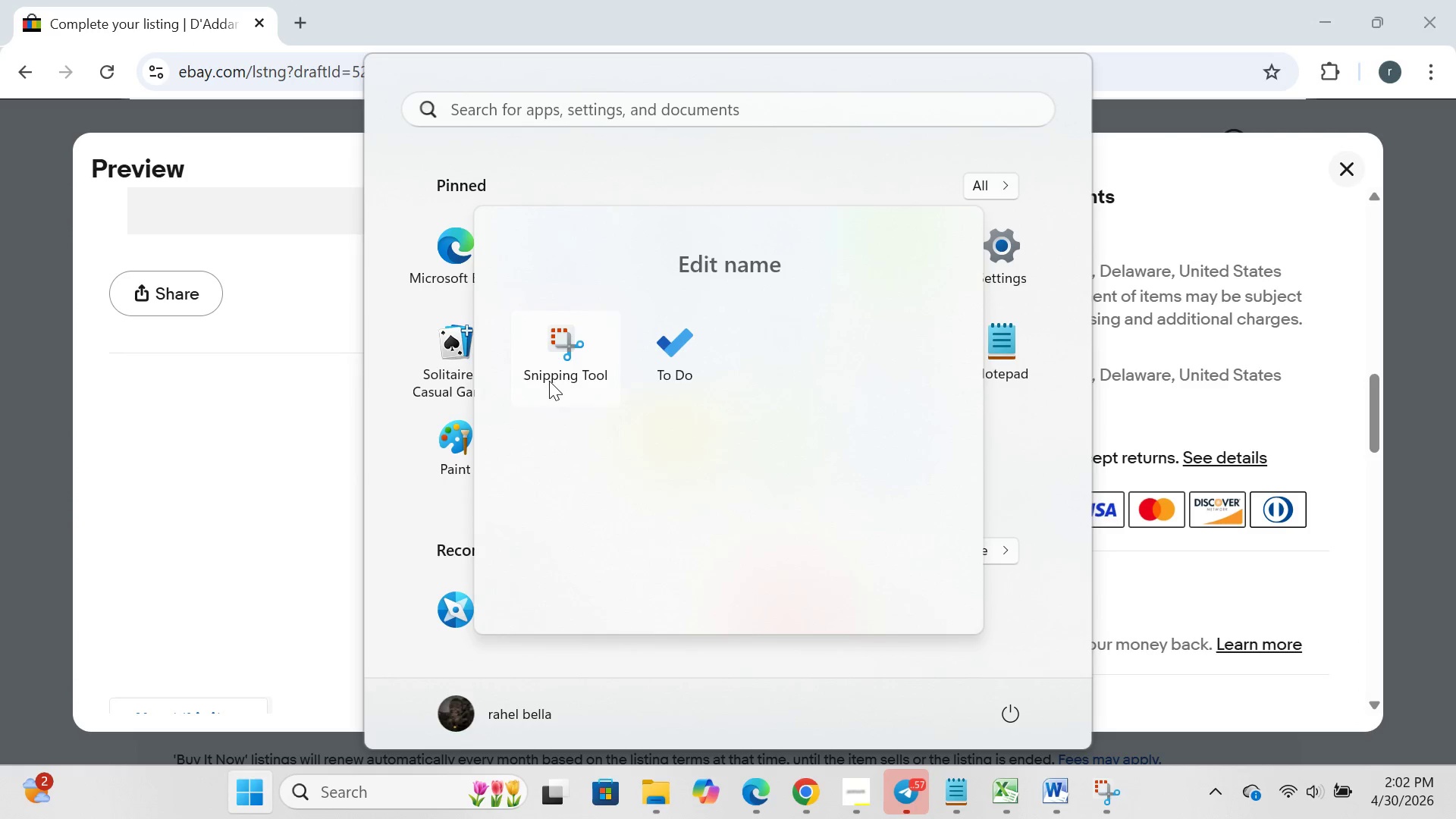 
left_click([549, 381])
 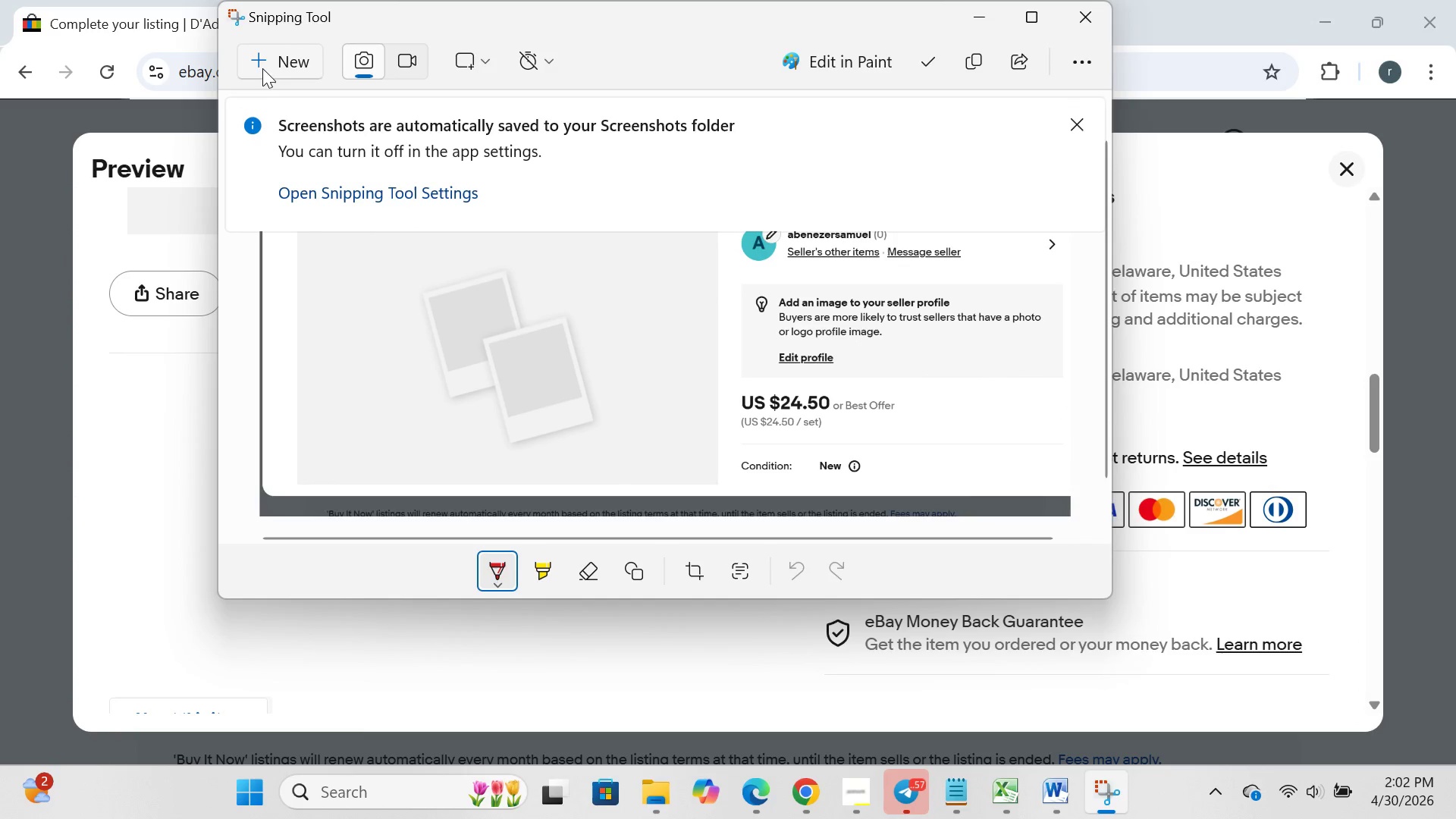 
left_click([262, 67])
 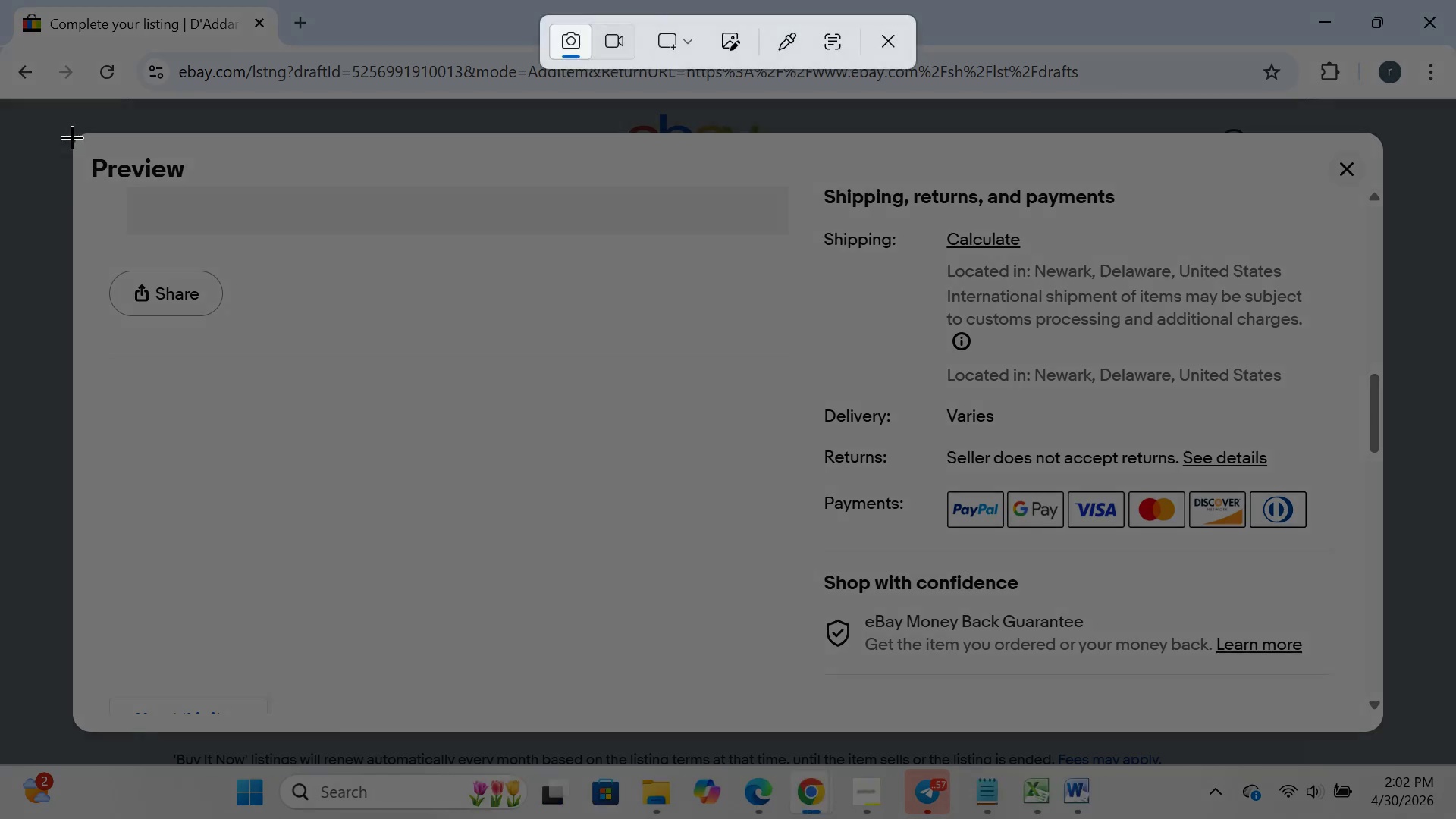 
left_click_drag(start_coordinate=[72, 135], to_coordinate=[1380, 741])
 